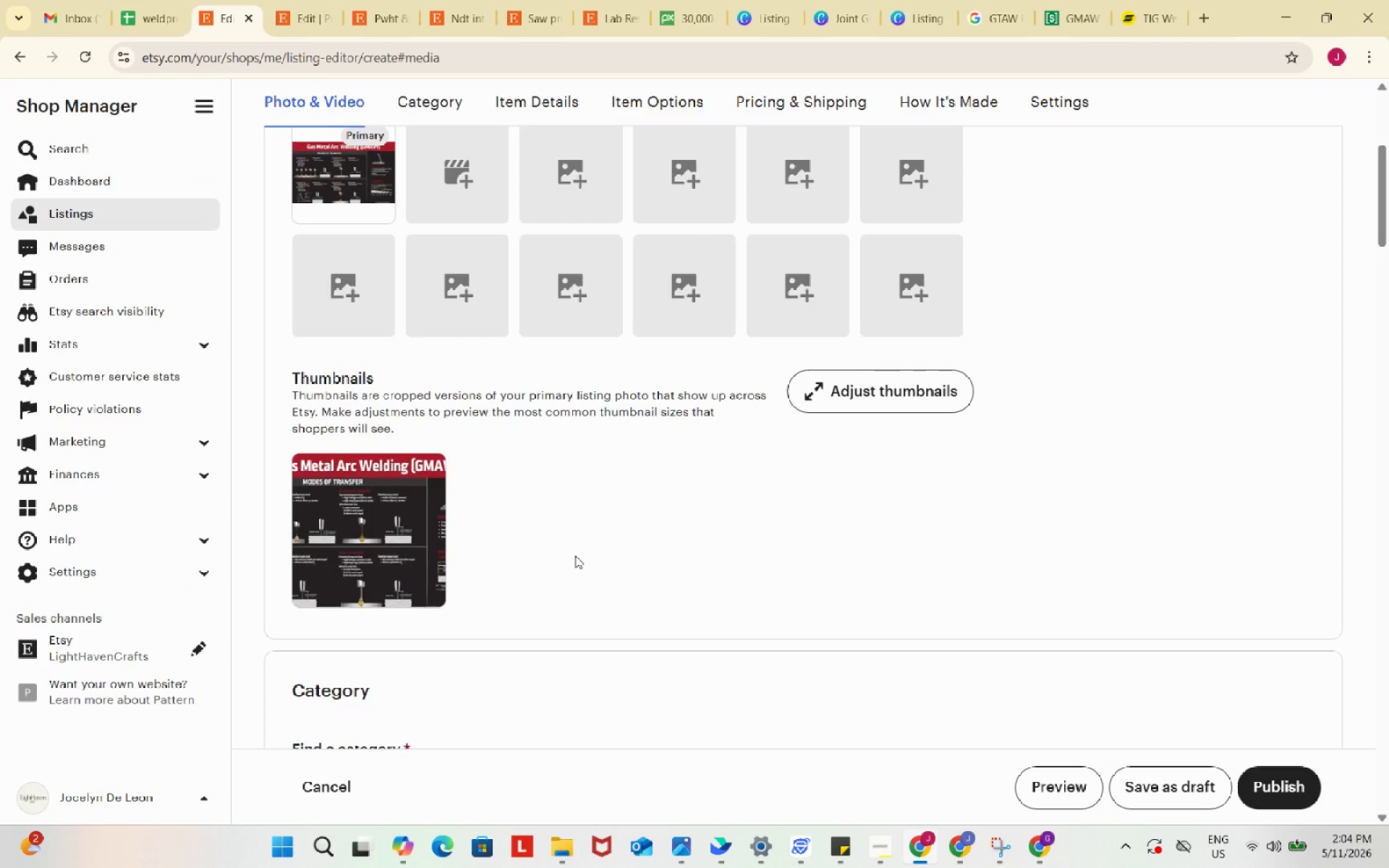 
scroll: coordinate [575, 556], scroll_direction: down, amount: 4.0
 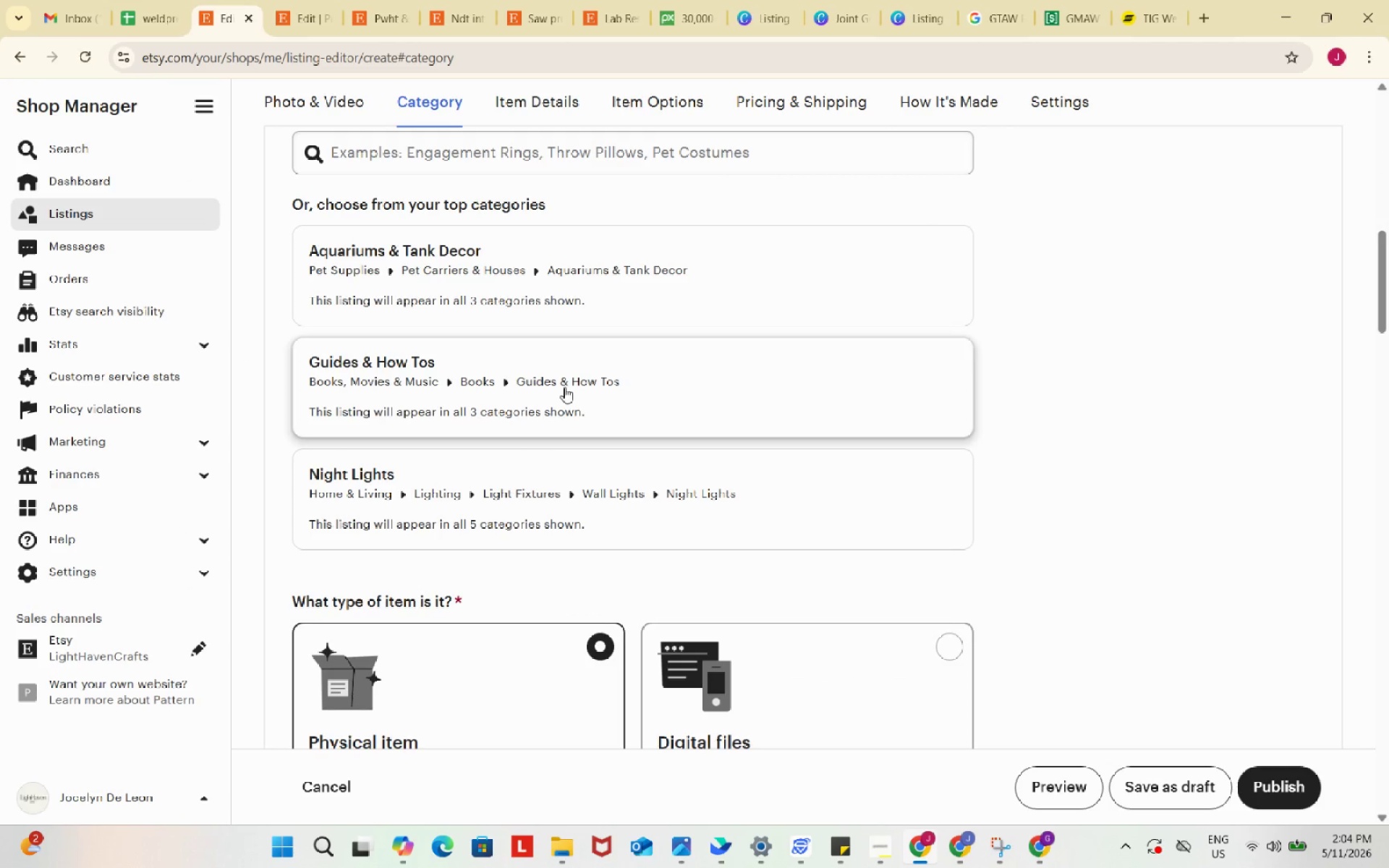 
left_click_drag(start_coordinate=[564, 387], to_coordinate=[565, 396])
 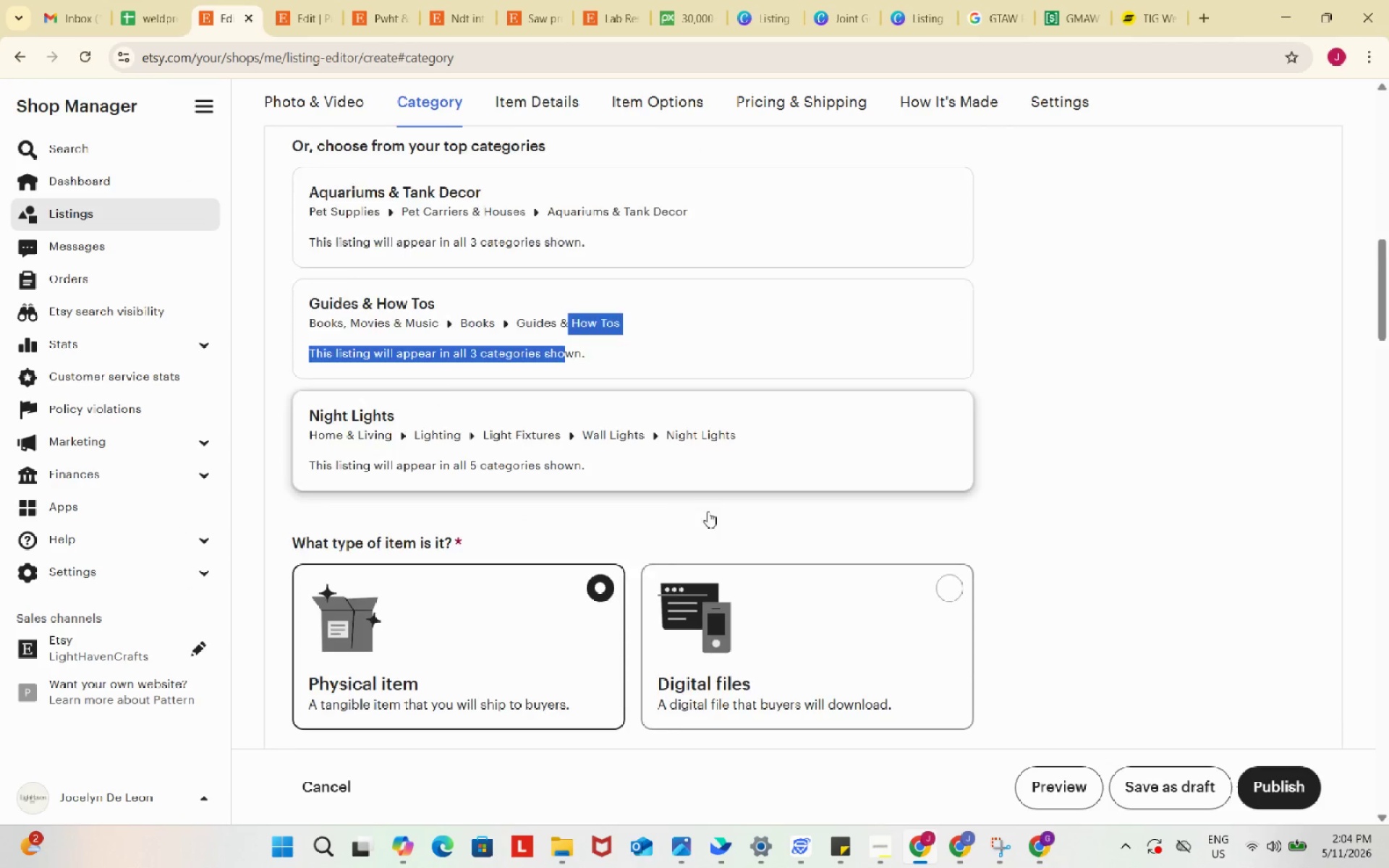 
scroll: coordinate [708, 511], scroll_direction: down, amount: 3.0
 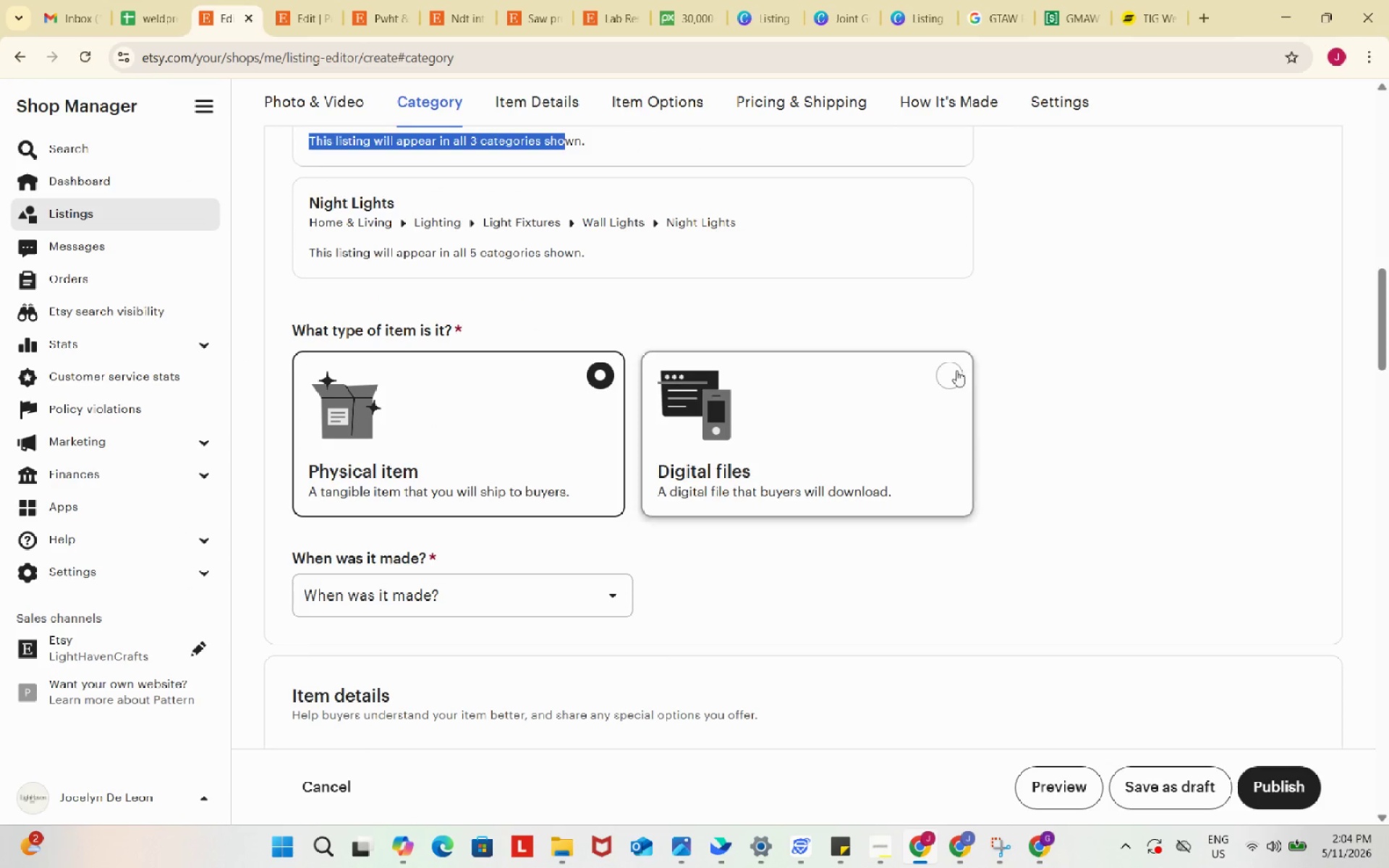 
left_click([951, 370])
 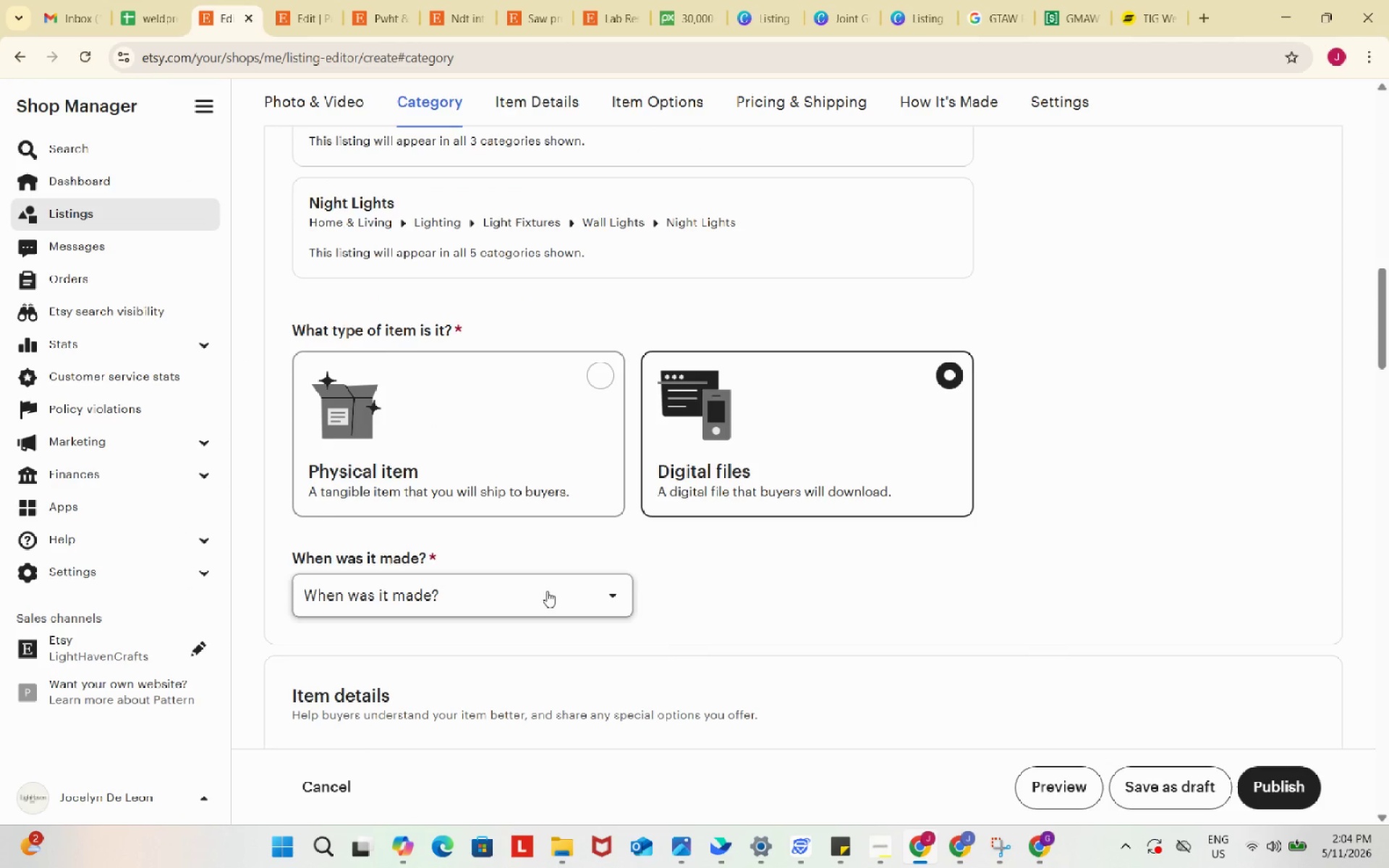 
left_click([547, 591])
 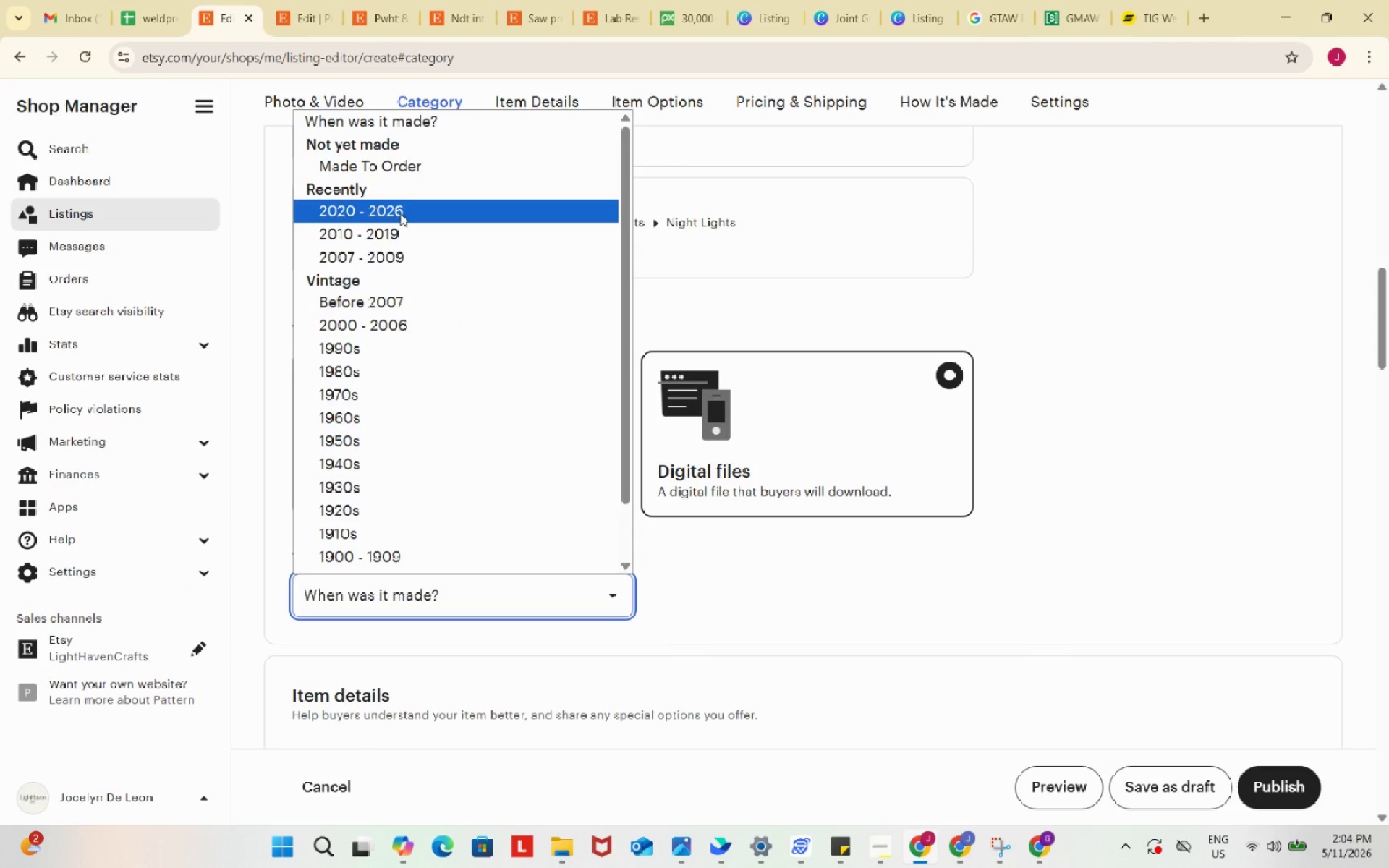 
left_click([400, 213])
 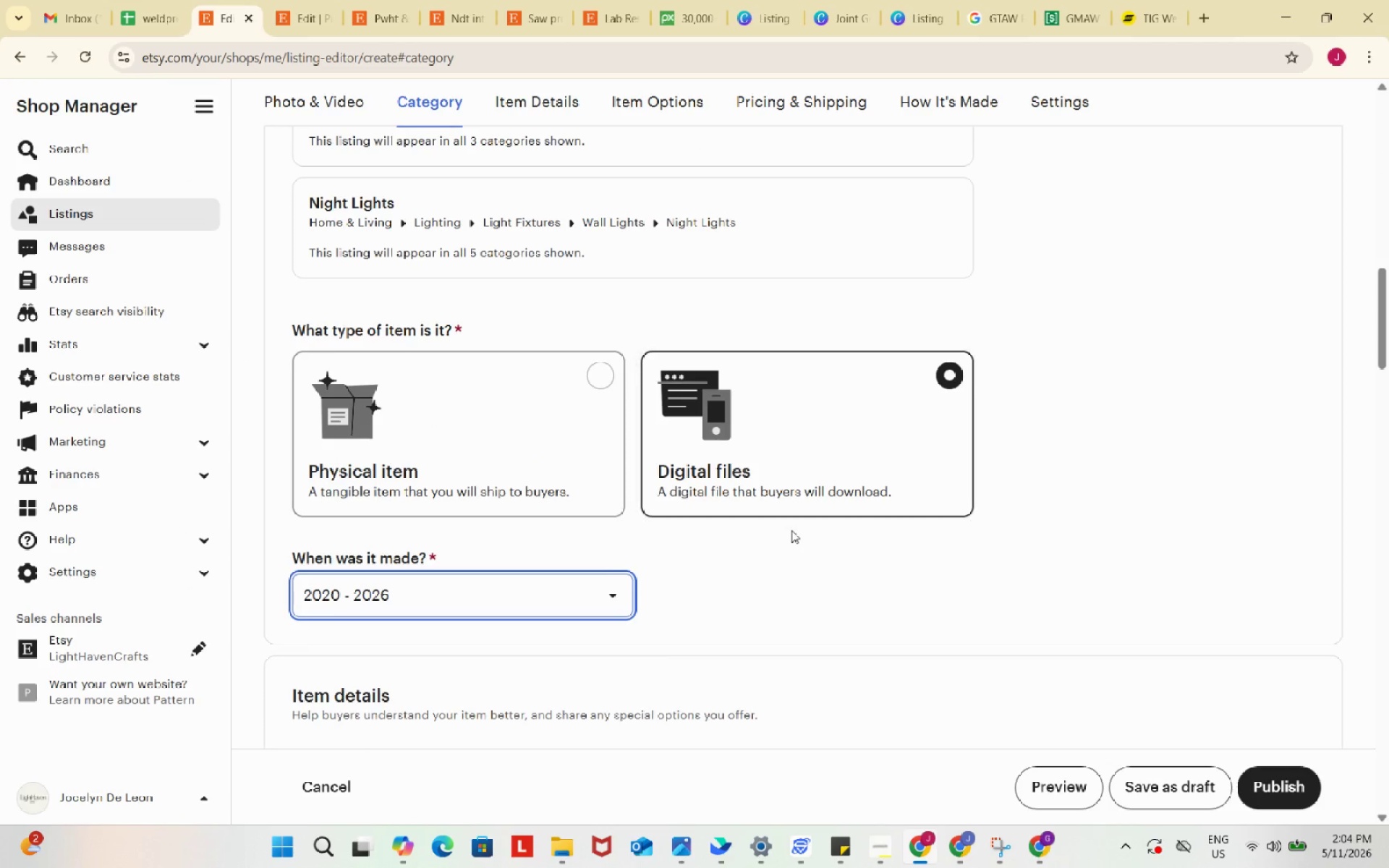 
scroll: coordinate [791, 530], scroll_direction: down, amount: 4.0
 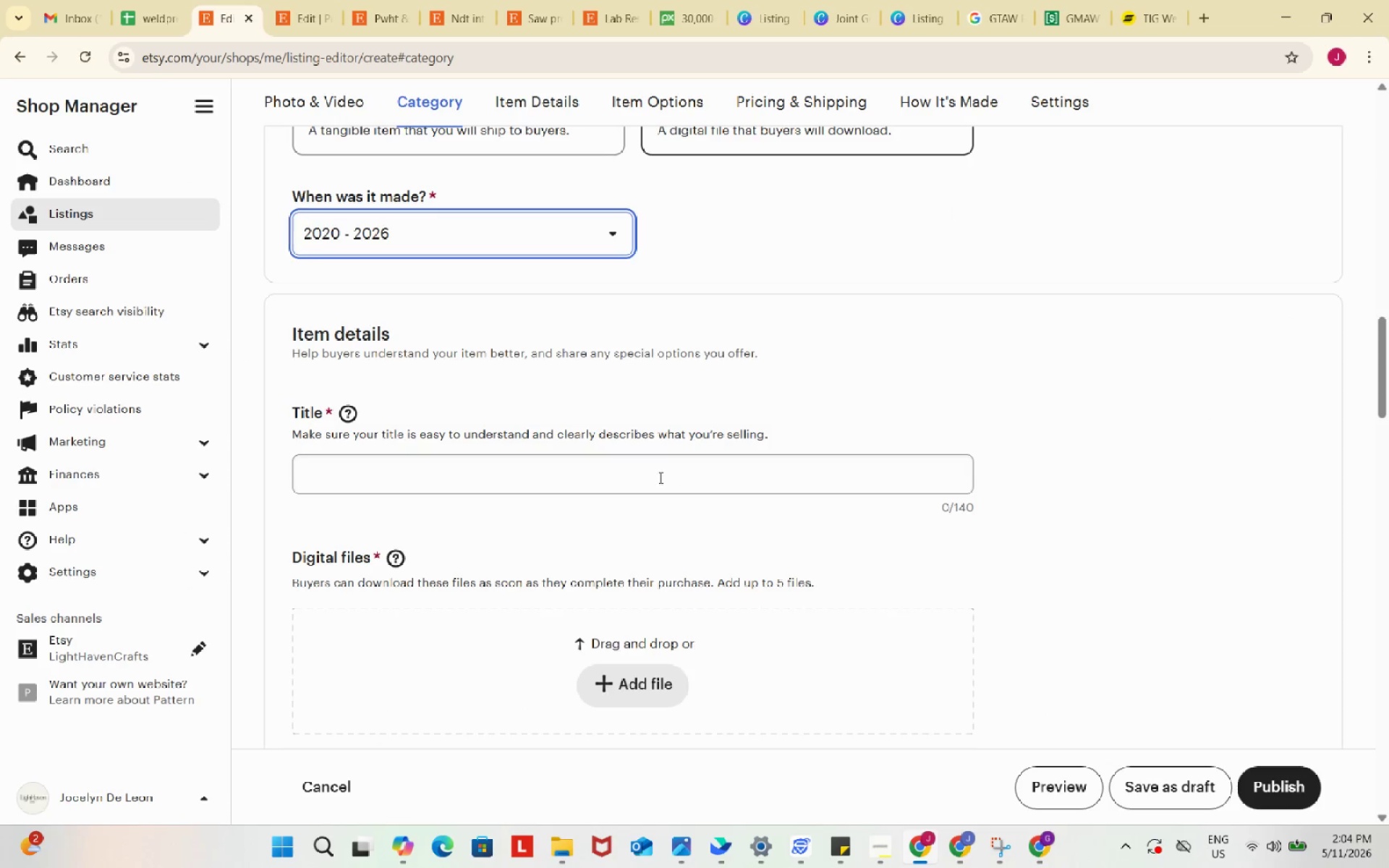 
left_click([659, 477])
 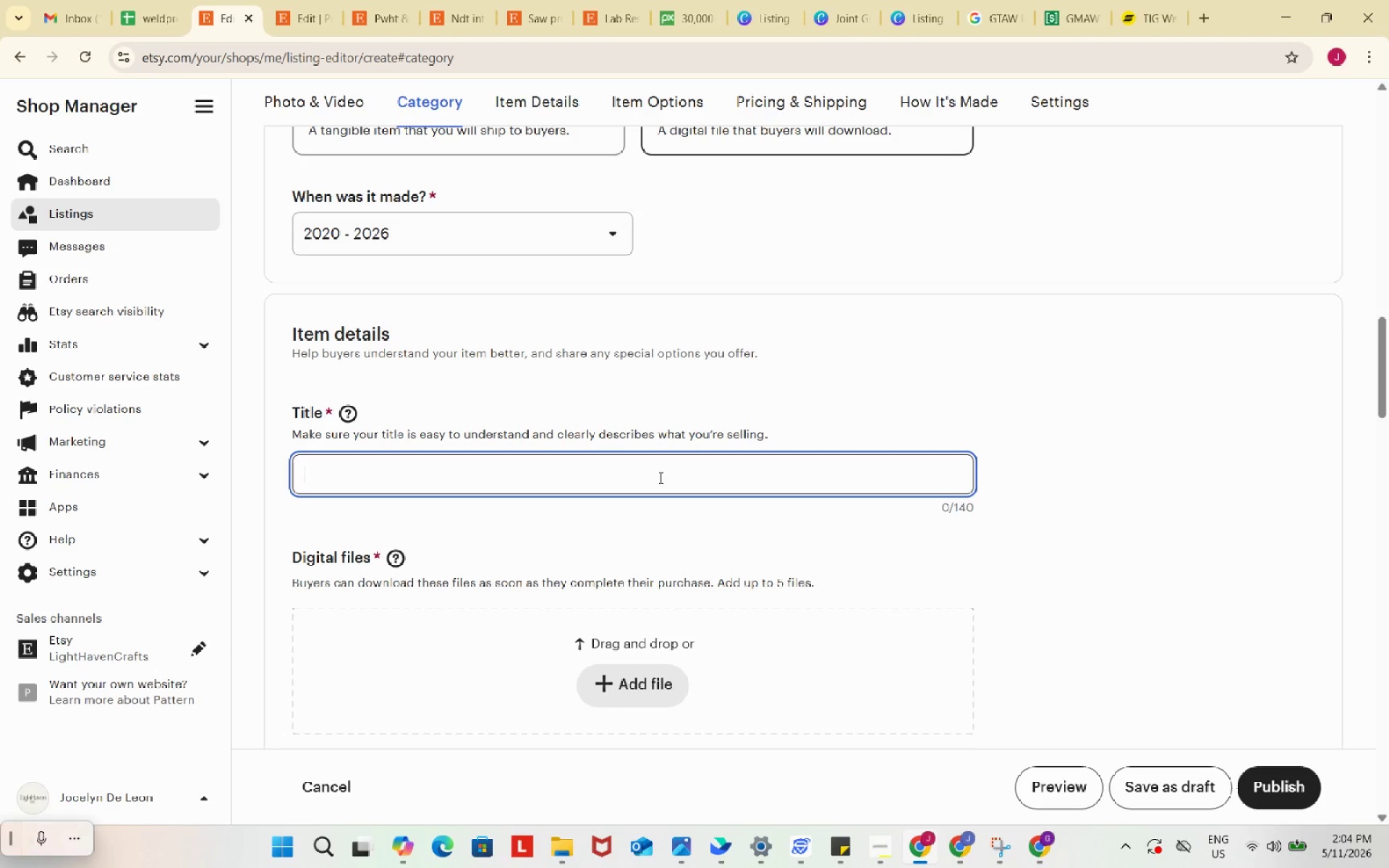 
key(Control+V)
 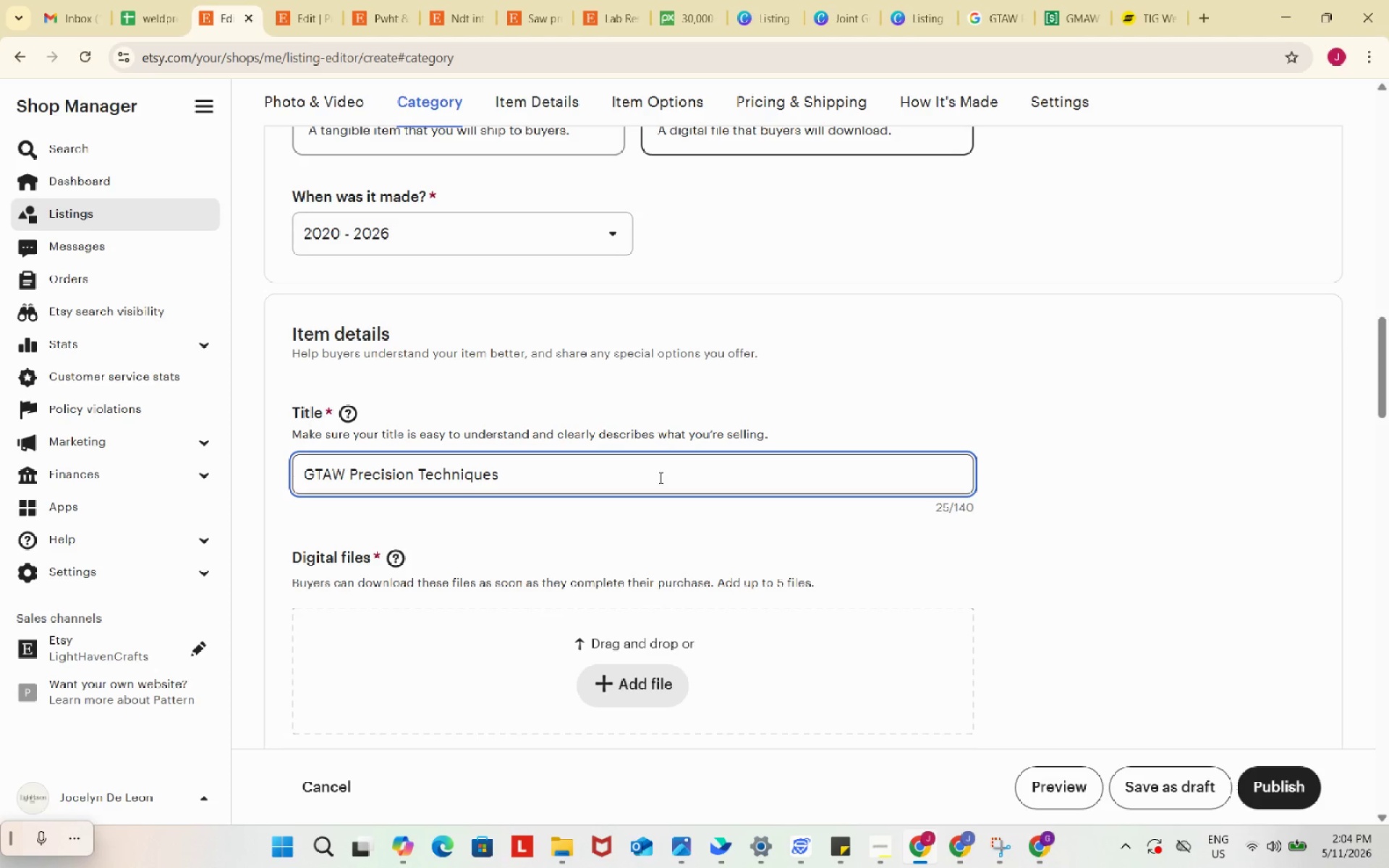 
type( Study Guide, AWS D1.6)
 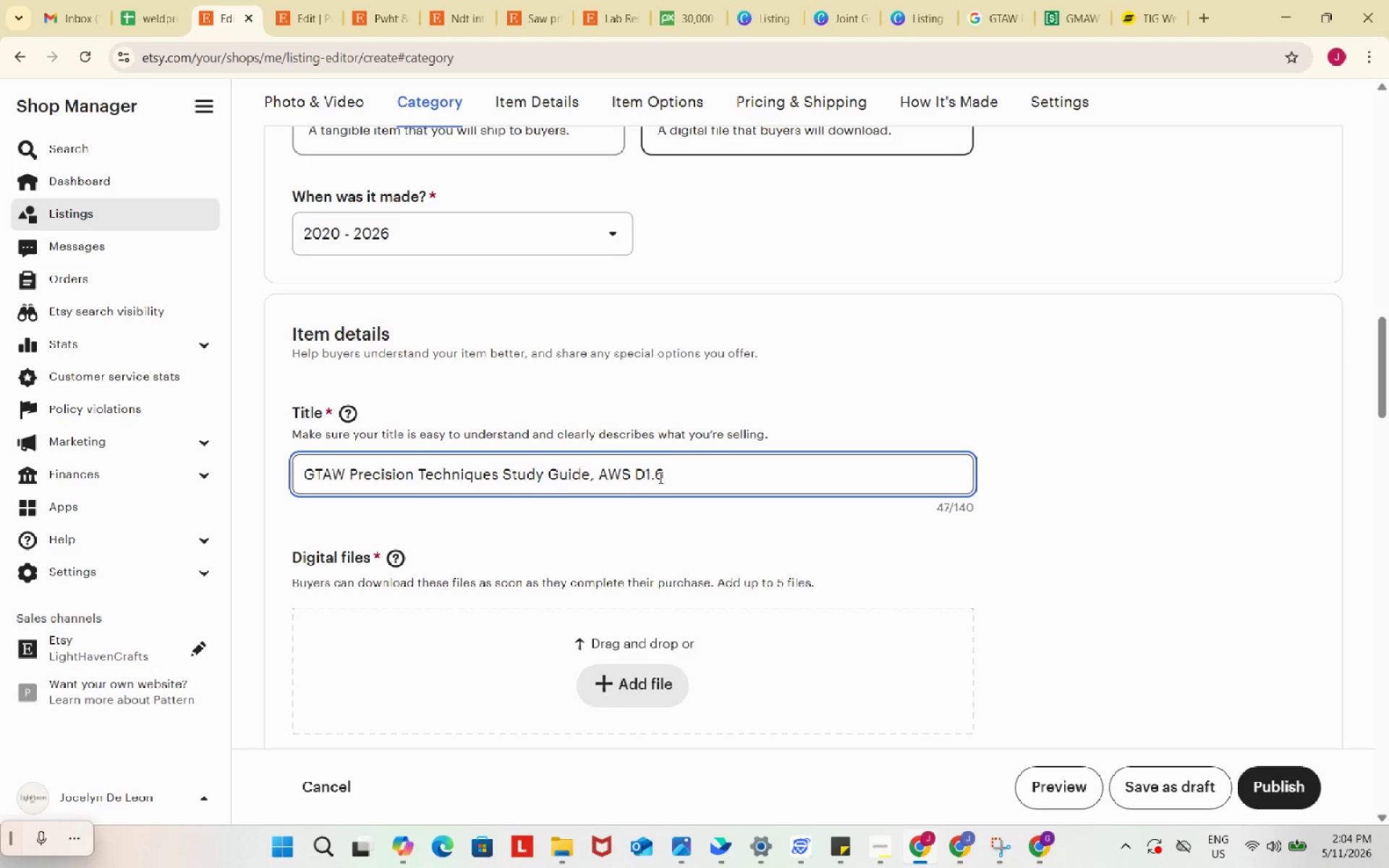 
left_click([181, 0])
 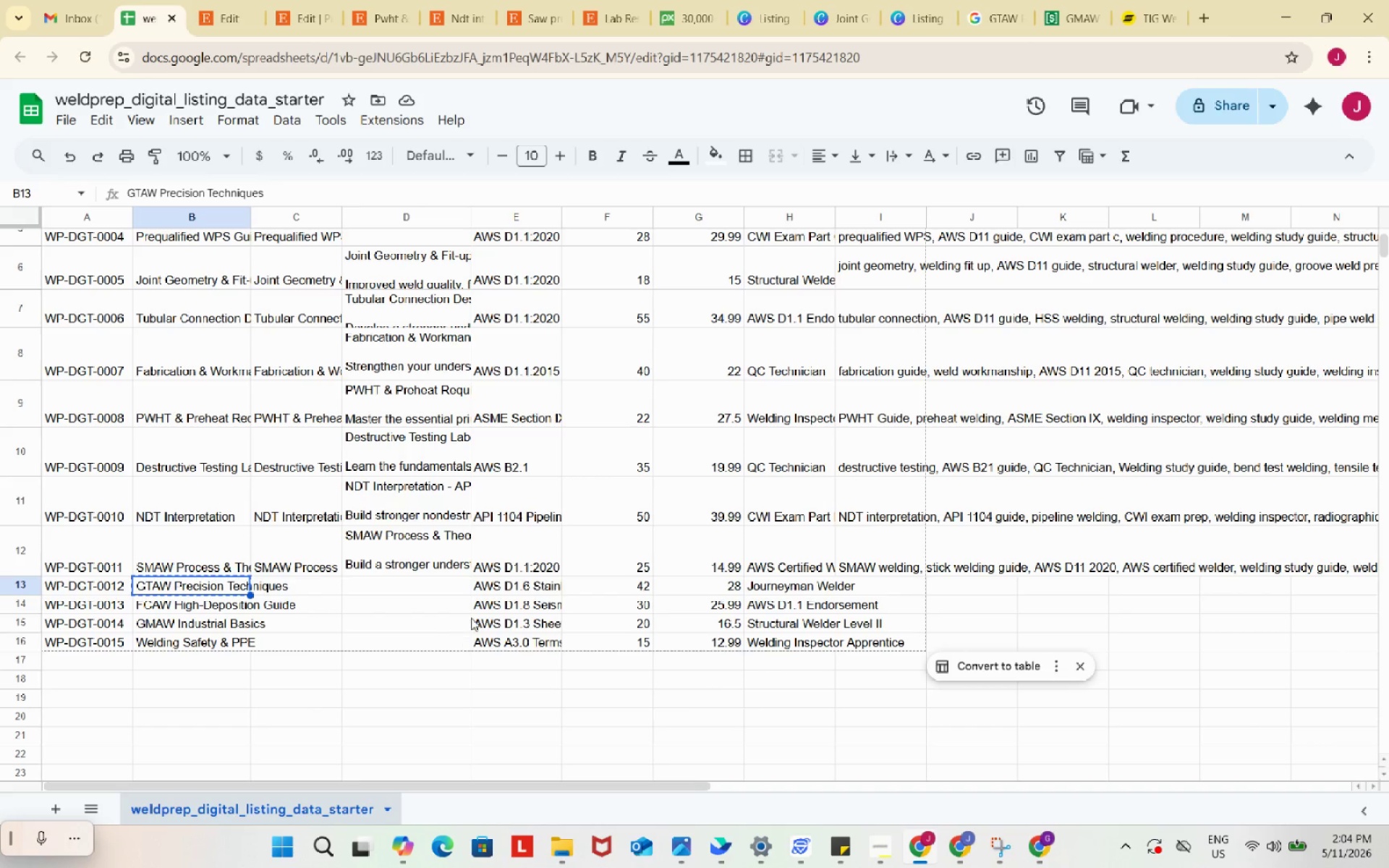 
left_click_drag(start_coordinate=[471, 618], to_coordinate=[517, 590])
 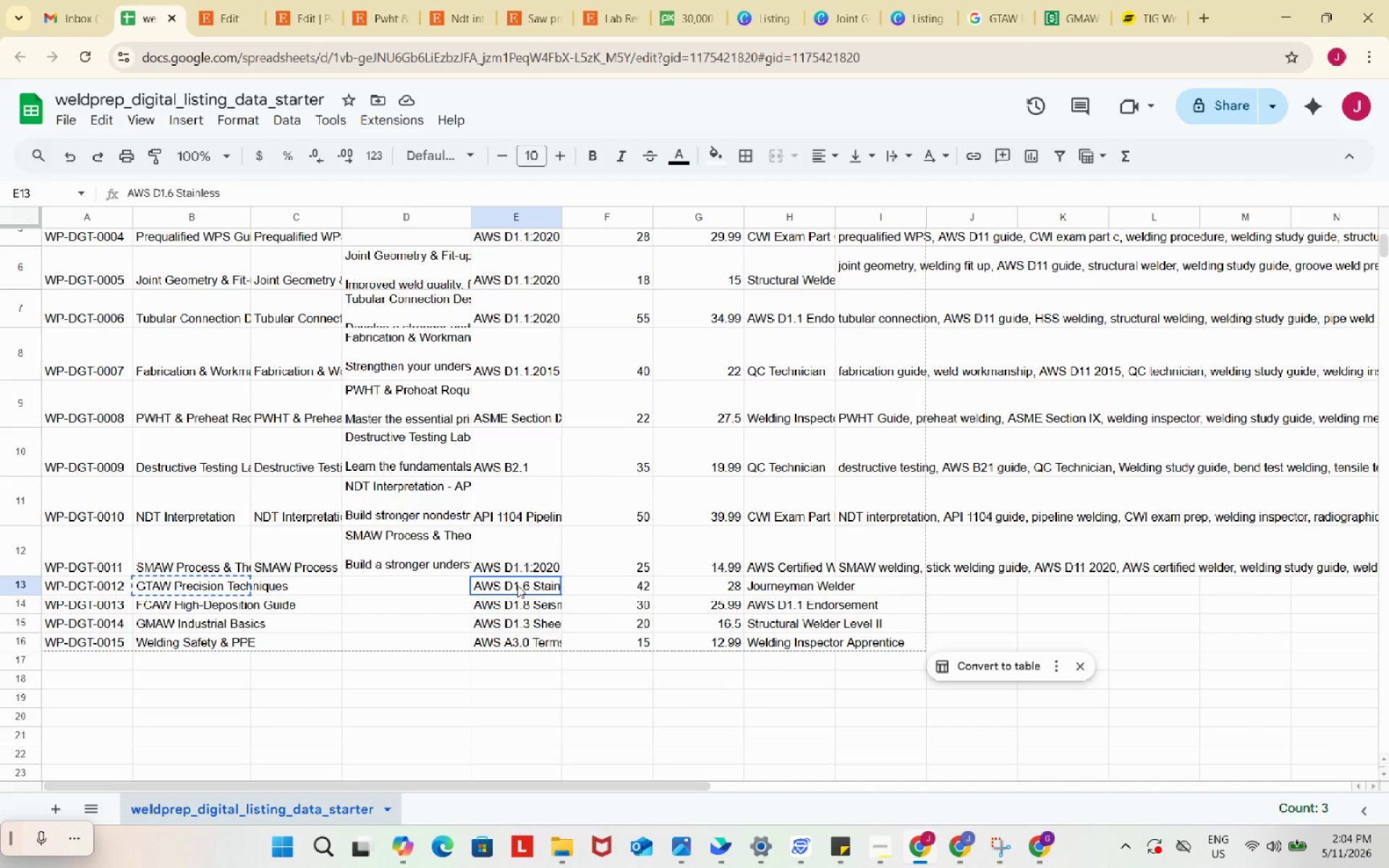 
double_click([517, 585])
 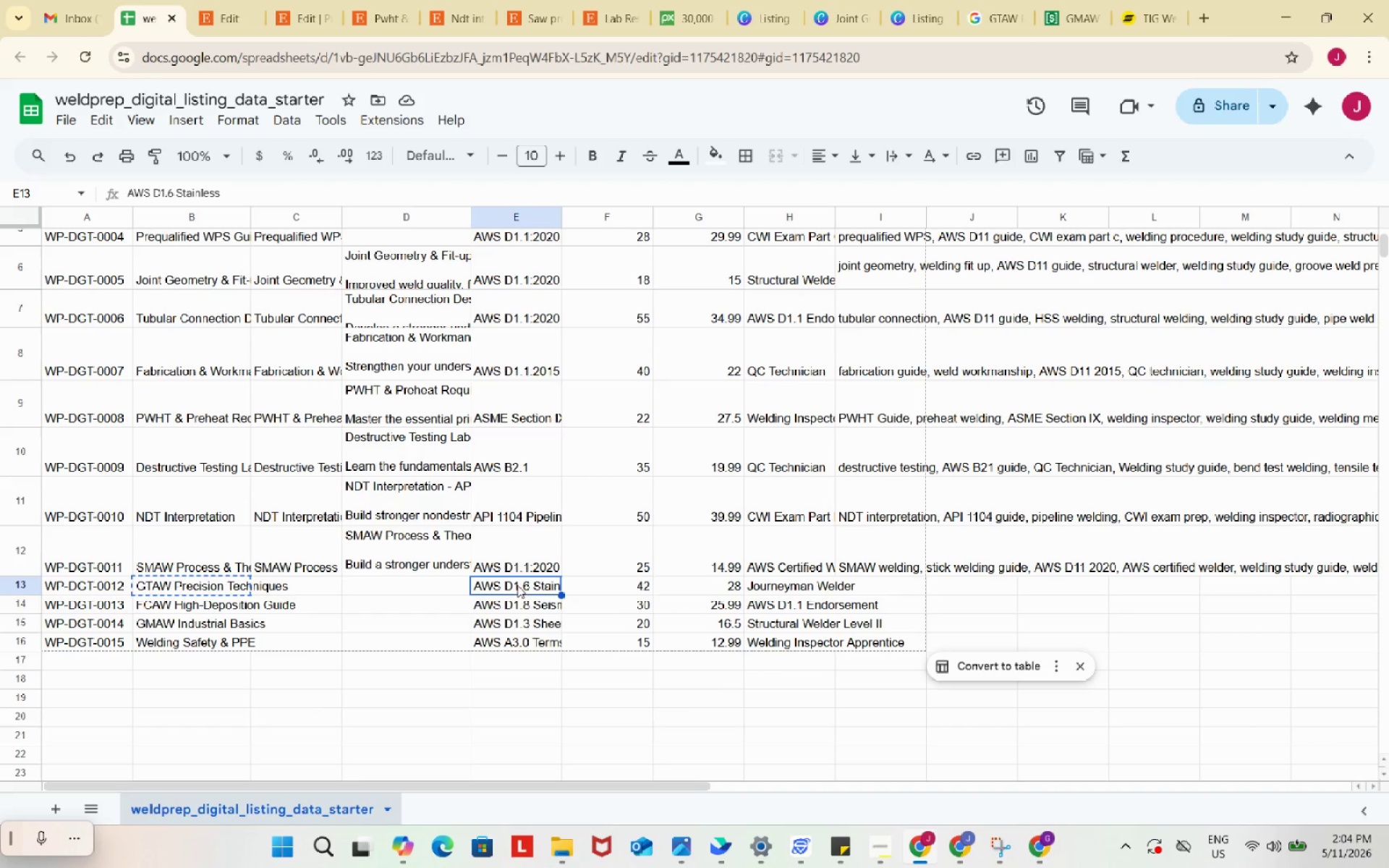 
triple_click([517, 585])
 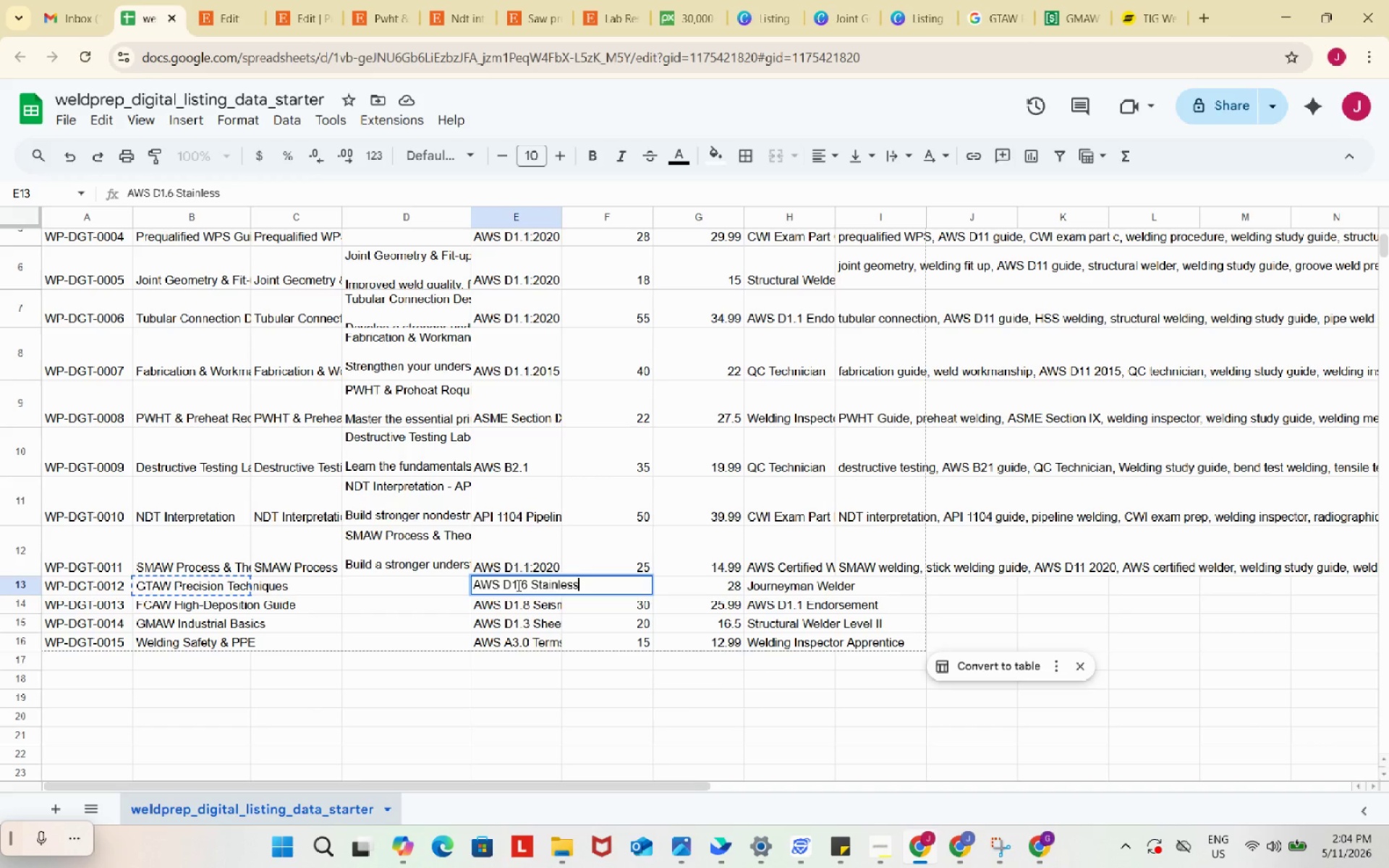 
hold_key(key=ControlLeft, duration=0.39)
 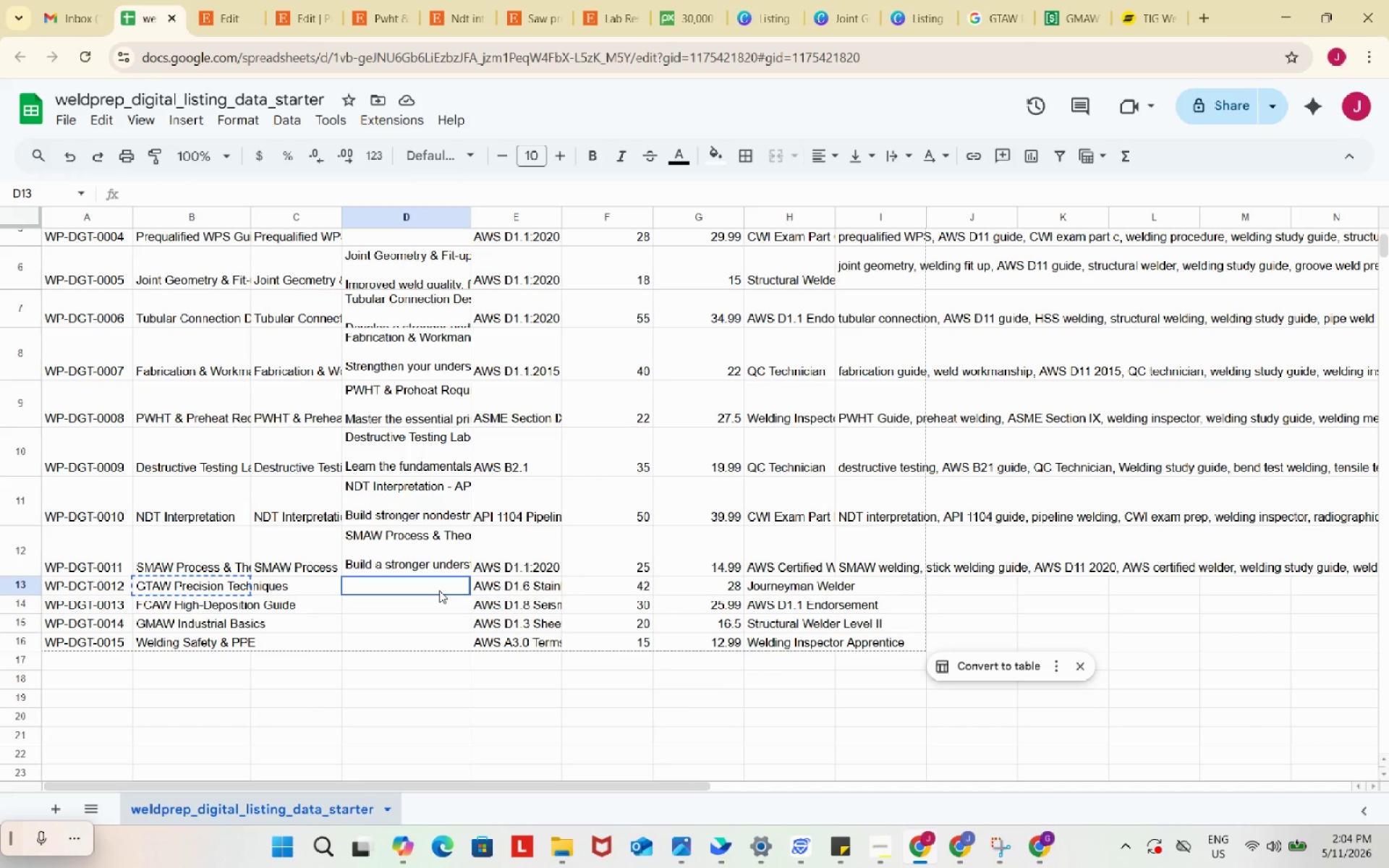 
left_click([439, 590])
 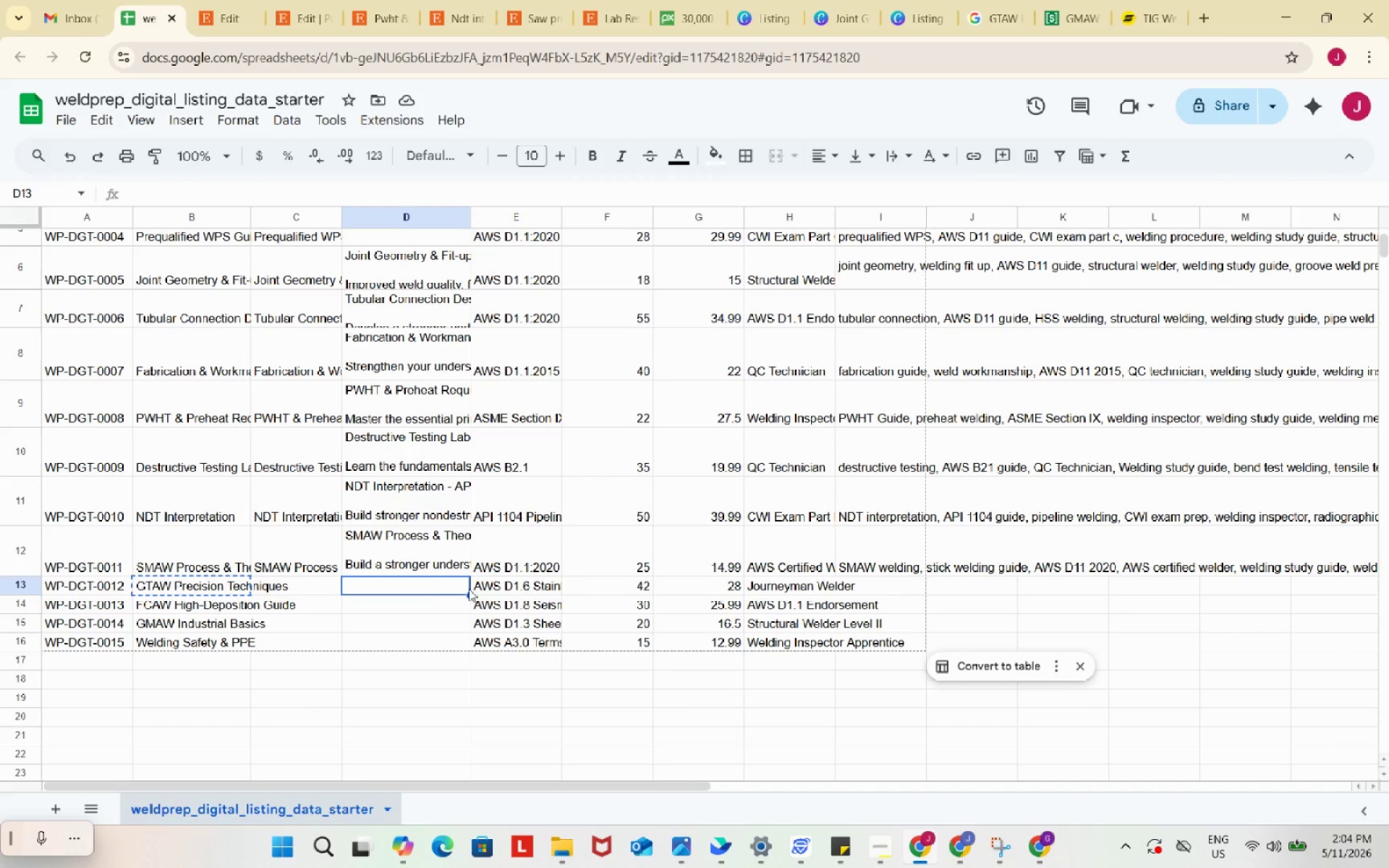 
key(Control+ControlLeft)
 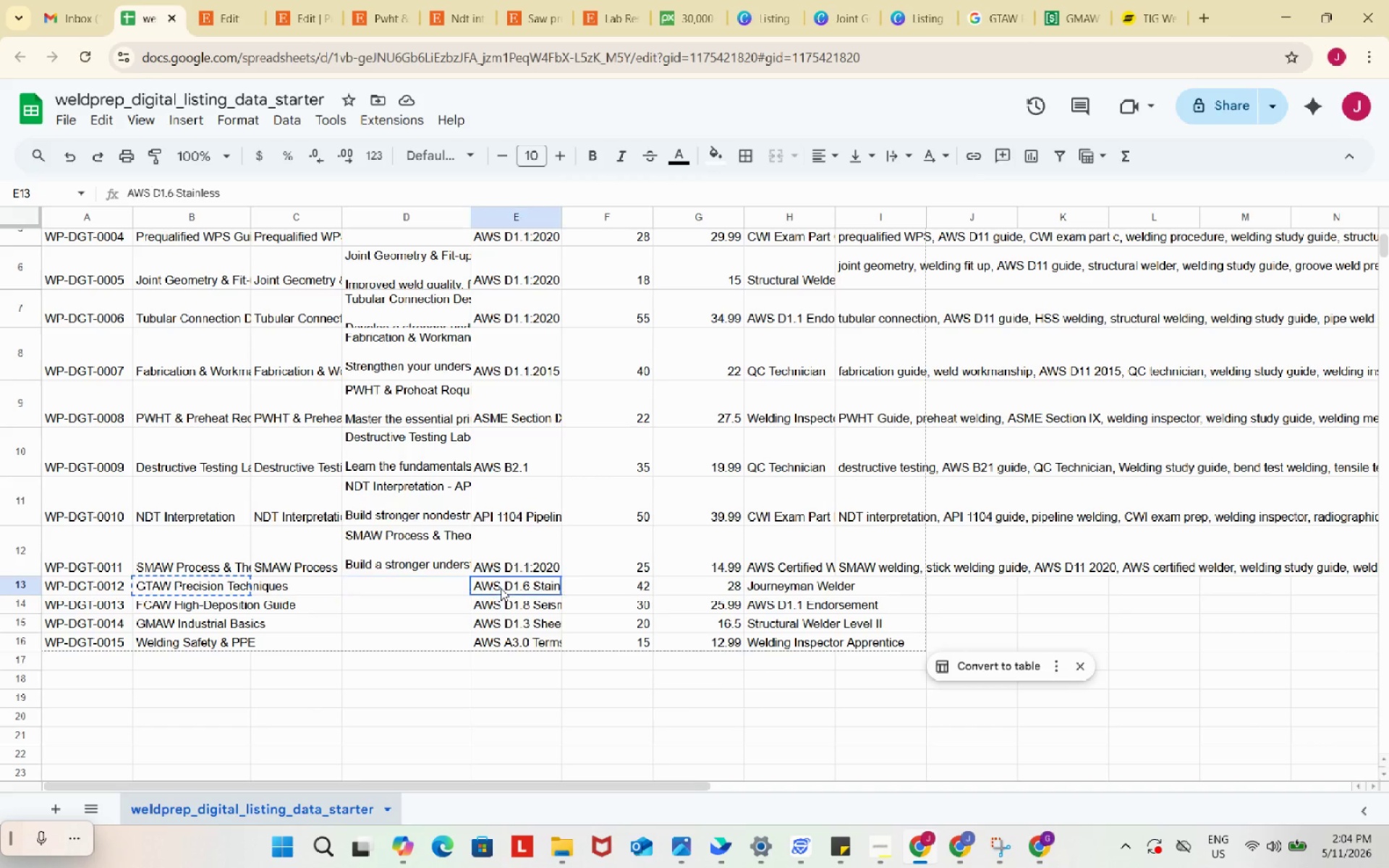 
left_click([501, 588])
 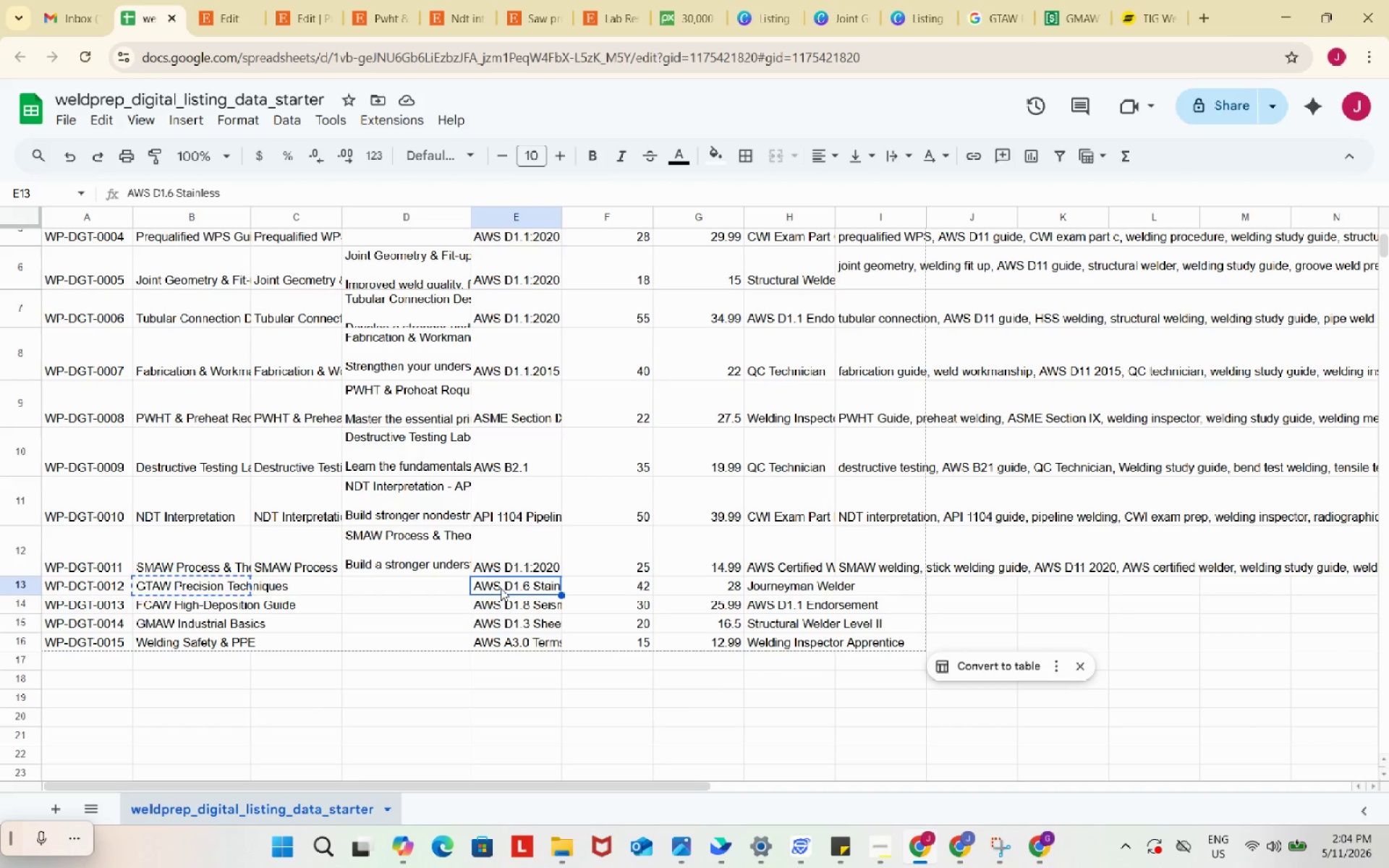 
key(Control+C)
 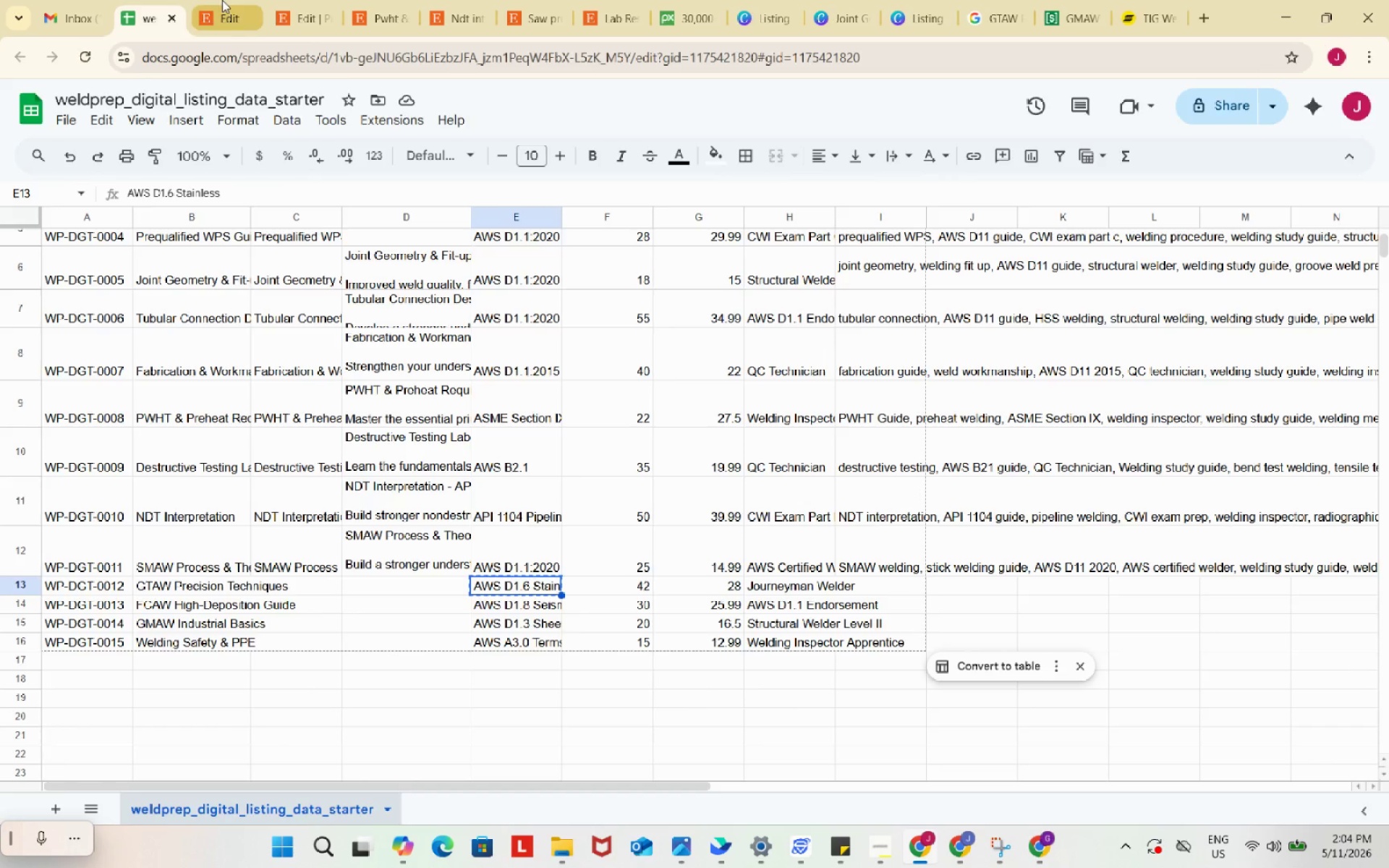 
left_click([222, 0])
 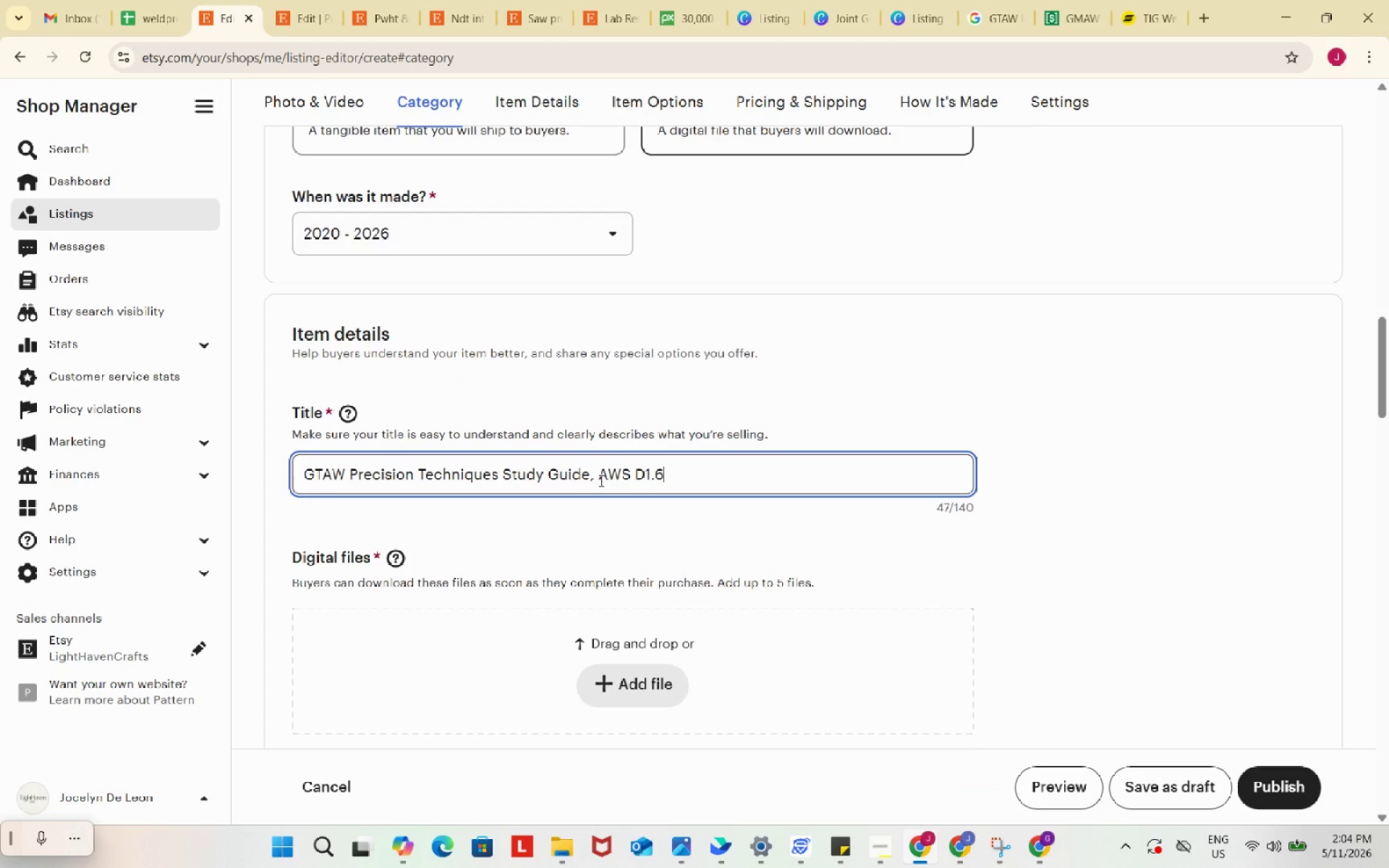 
left_click_drag(start_coordinate=[600, 480], to_coordinate=[690, 485])
 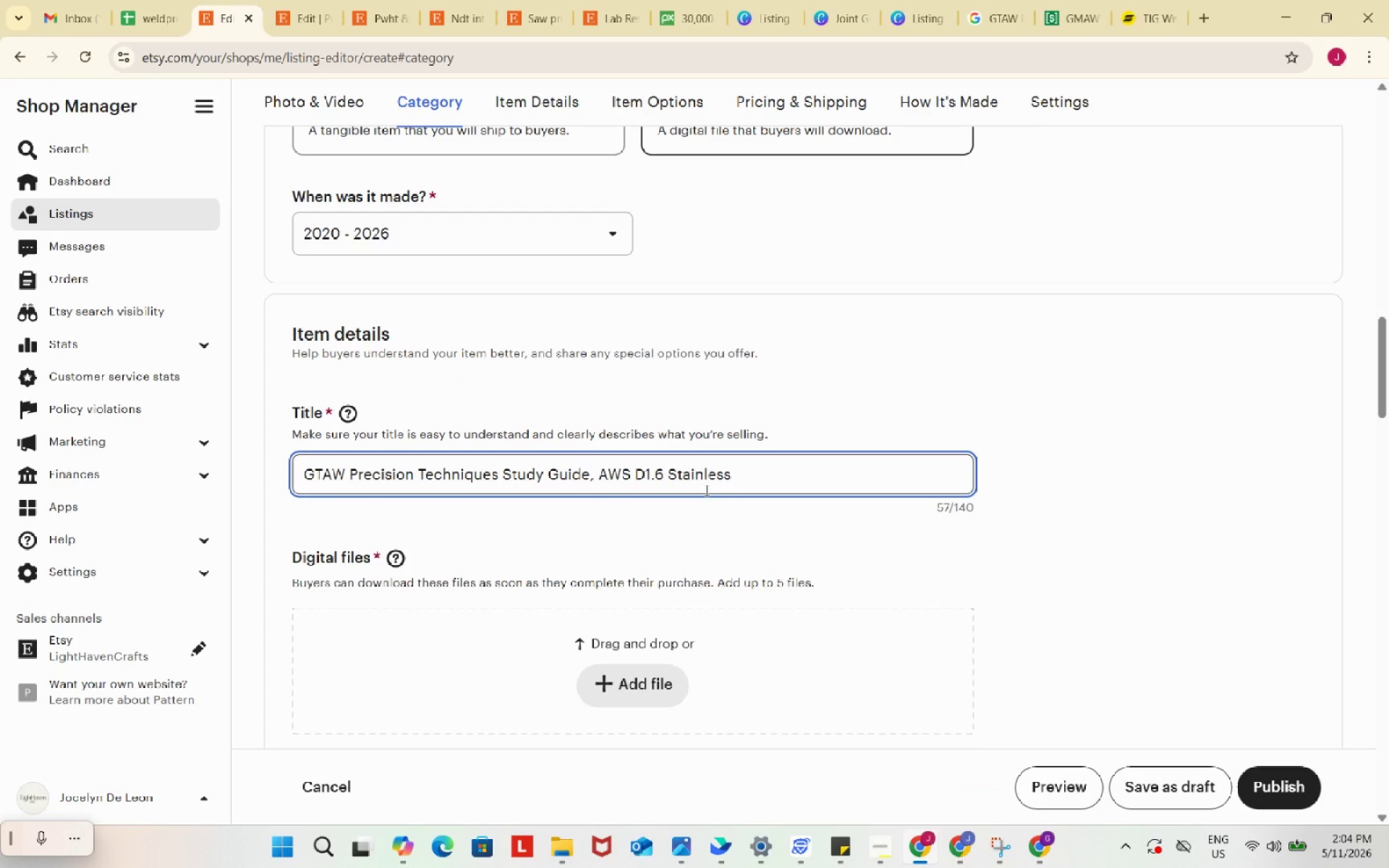 
key(Control+ControlLeft)
 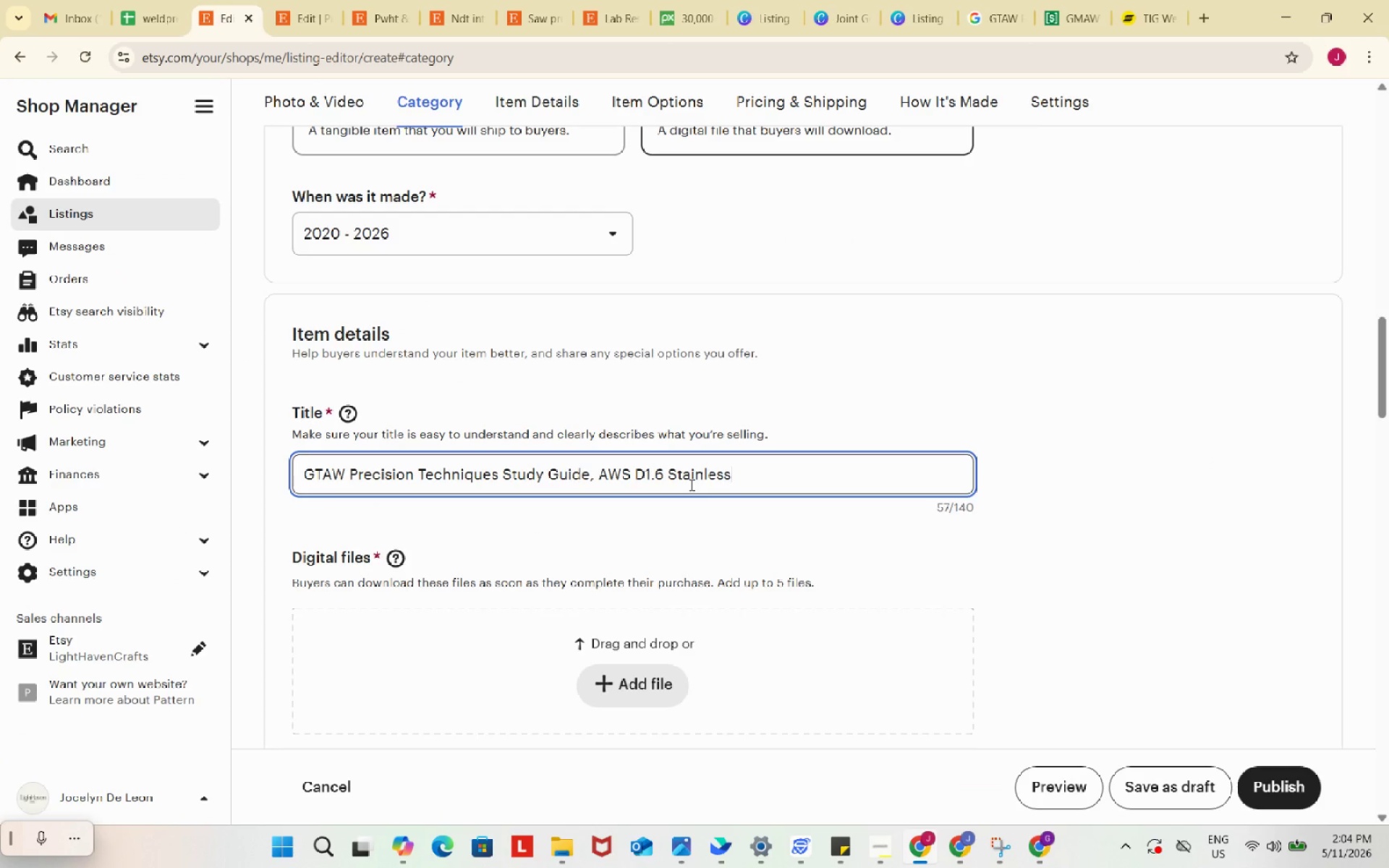 
key(Control+V)
 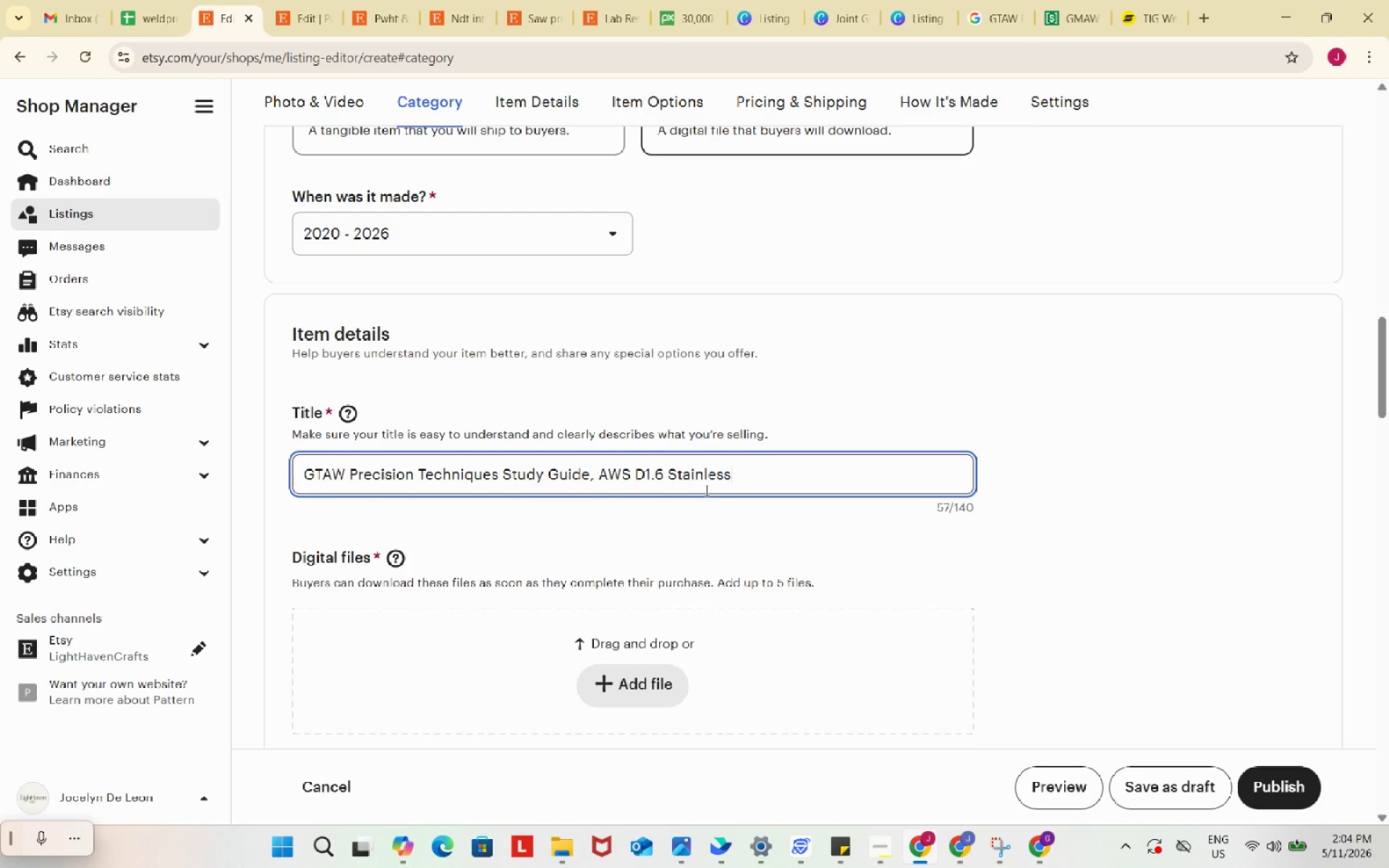 
type( Welding PDF, Journeyman Welder Preparation, Digital Download)
 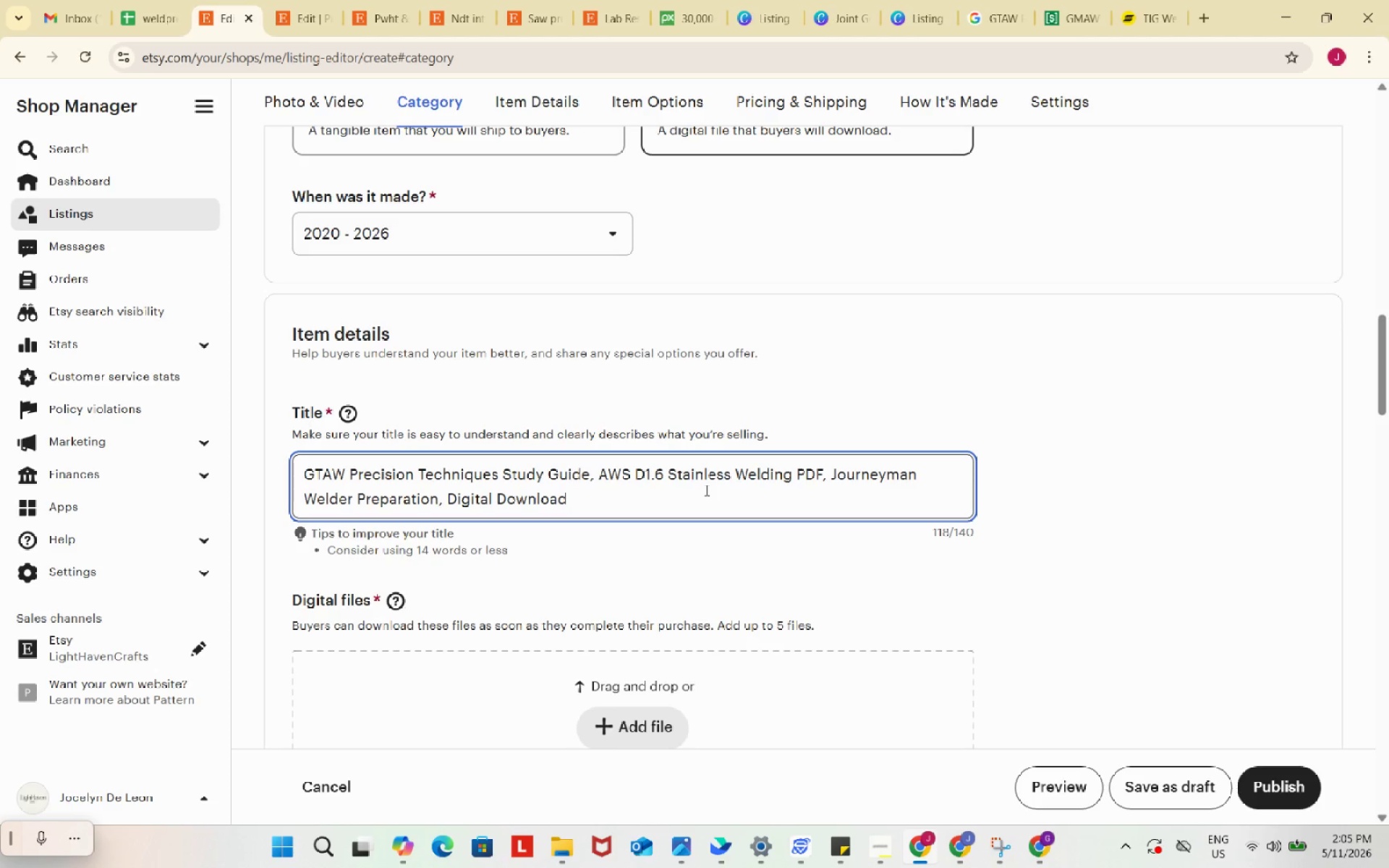 
wait(6.75)
 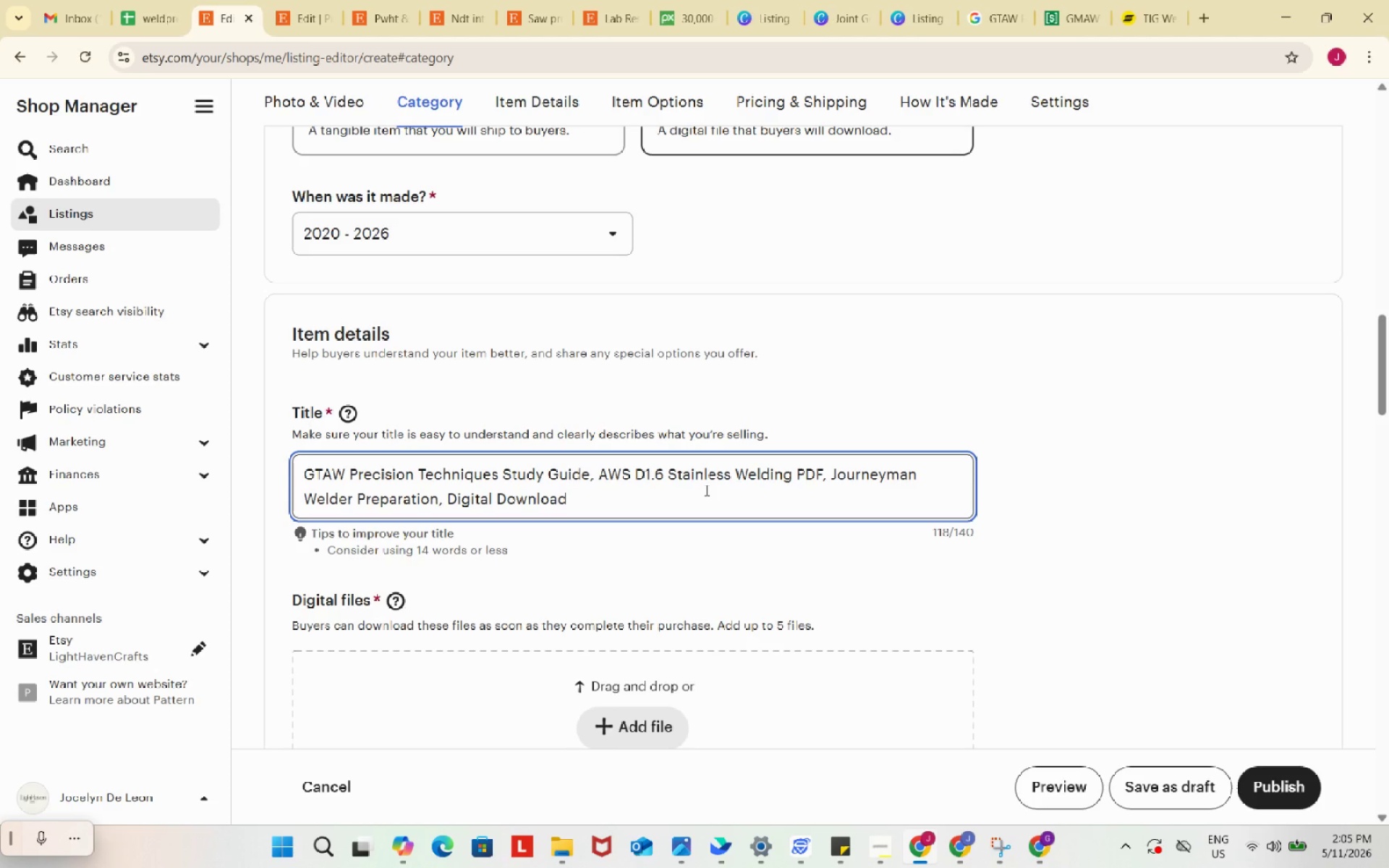 
scroll: coordinate [705, 490], scroll_direction: down, amount: 1.0
 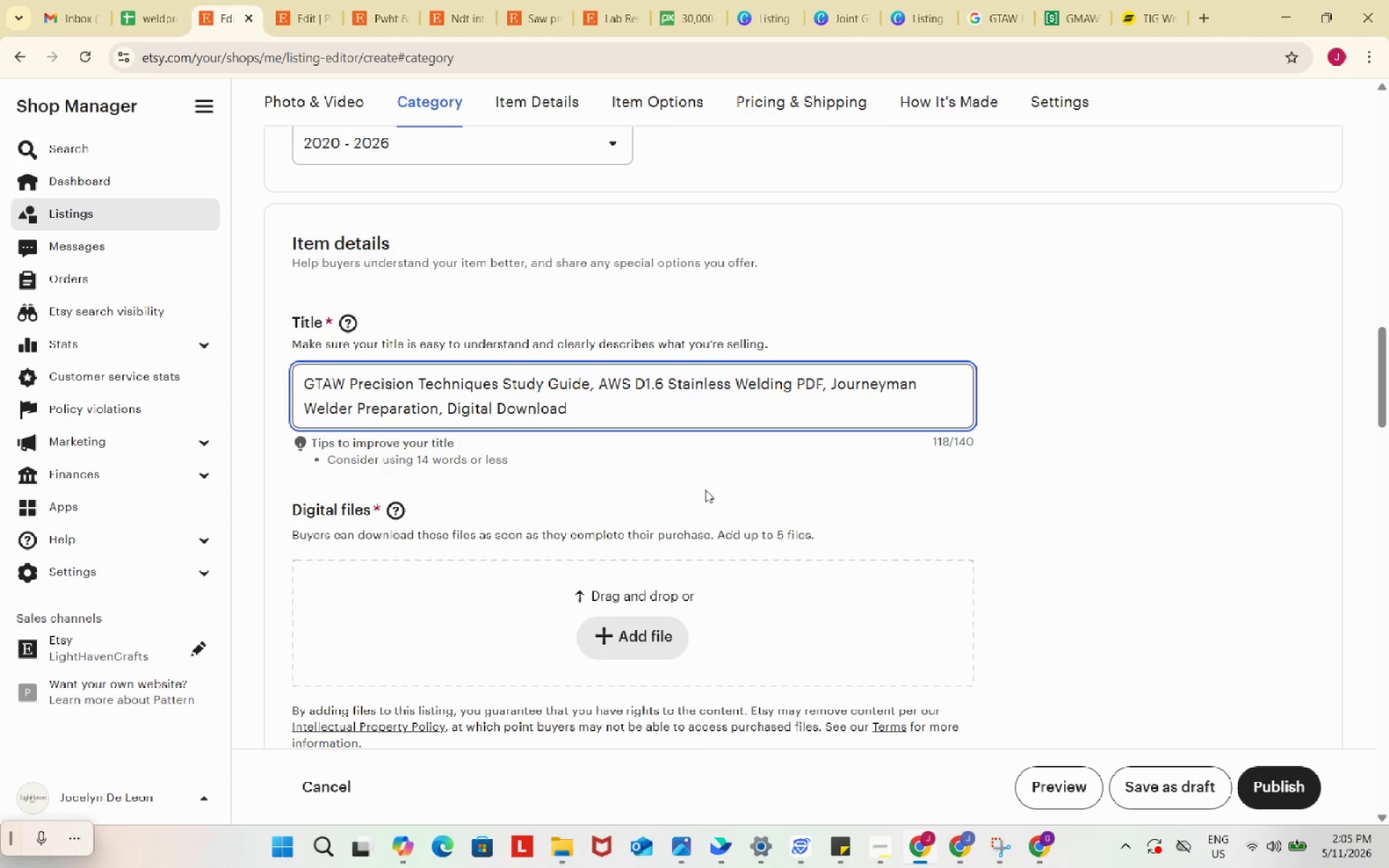 
wait(5.47)
 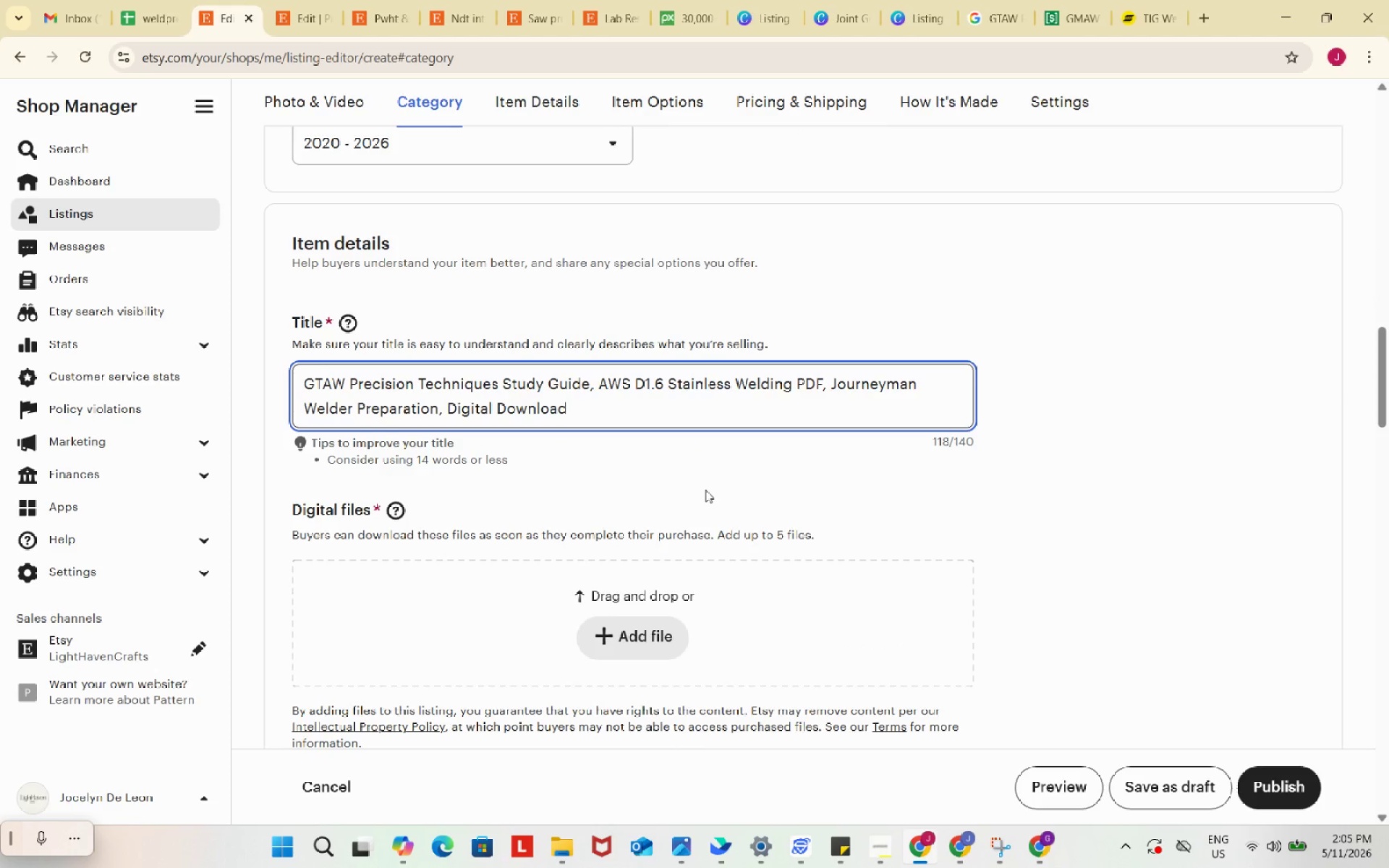 
scroll: coordinate [705, 490], scroll_direction: down, amount: 5.0
 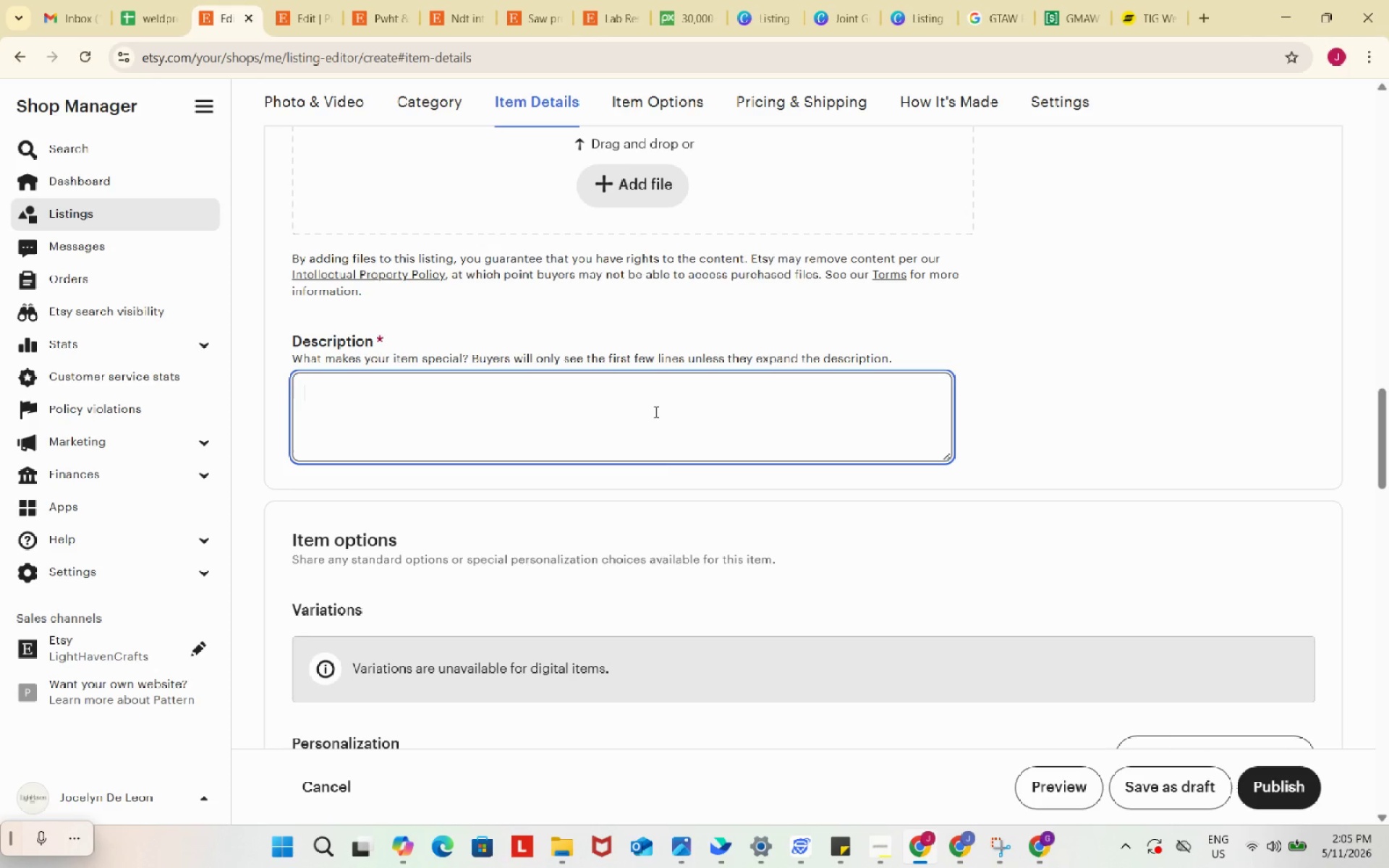 
scroll: coordinate [655, 412], scroll_direction: up, amount: 3.0
 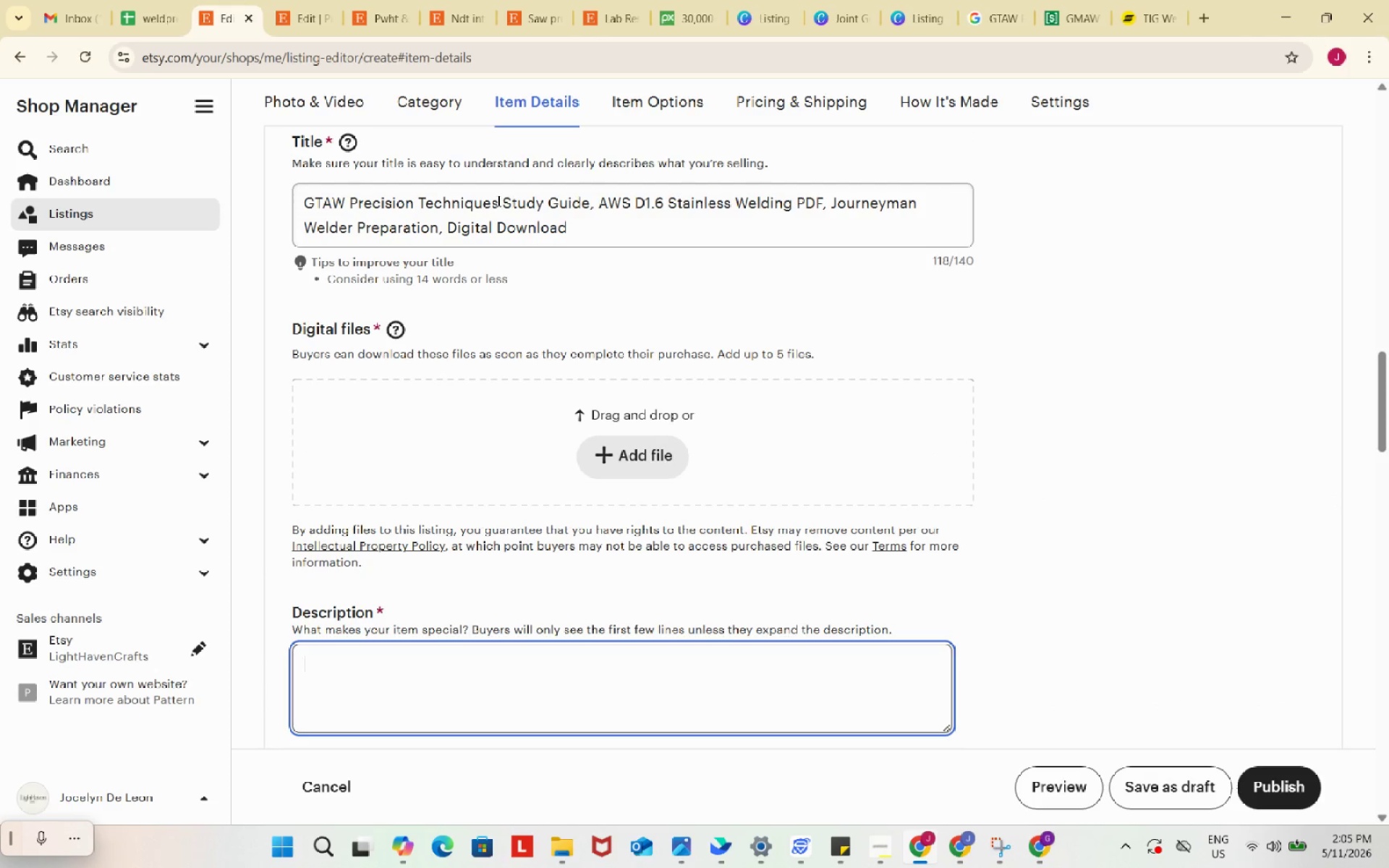 
left_click_drag(start_coordinate=[497, 200], to_coordinate=[293, 201])
 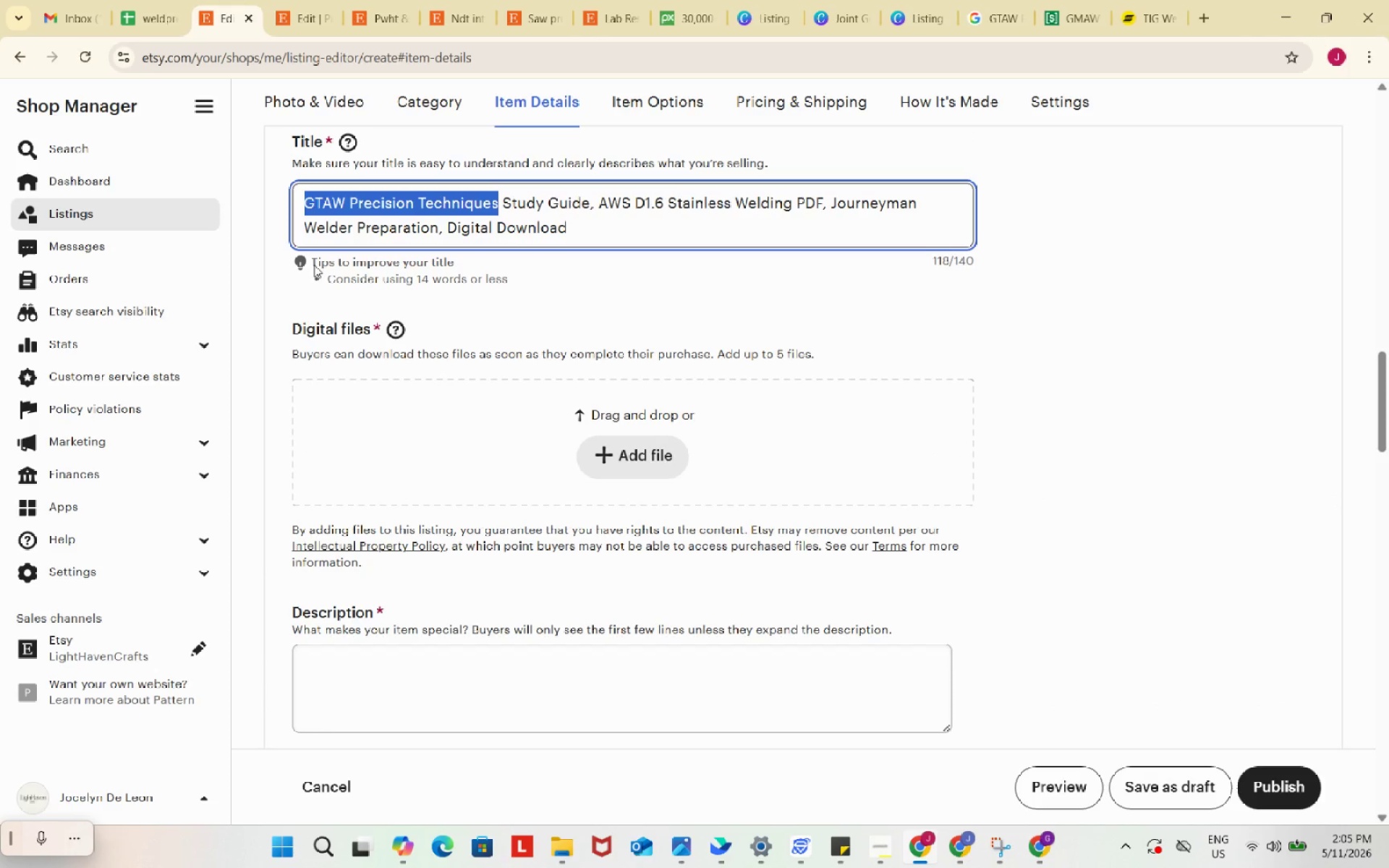 
key(Control+C)
 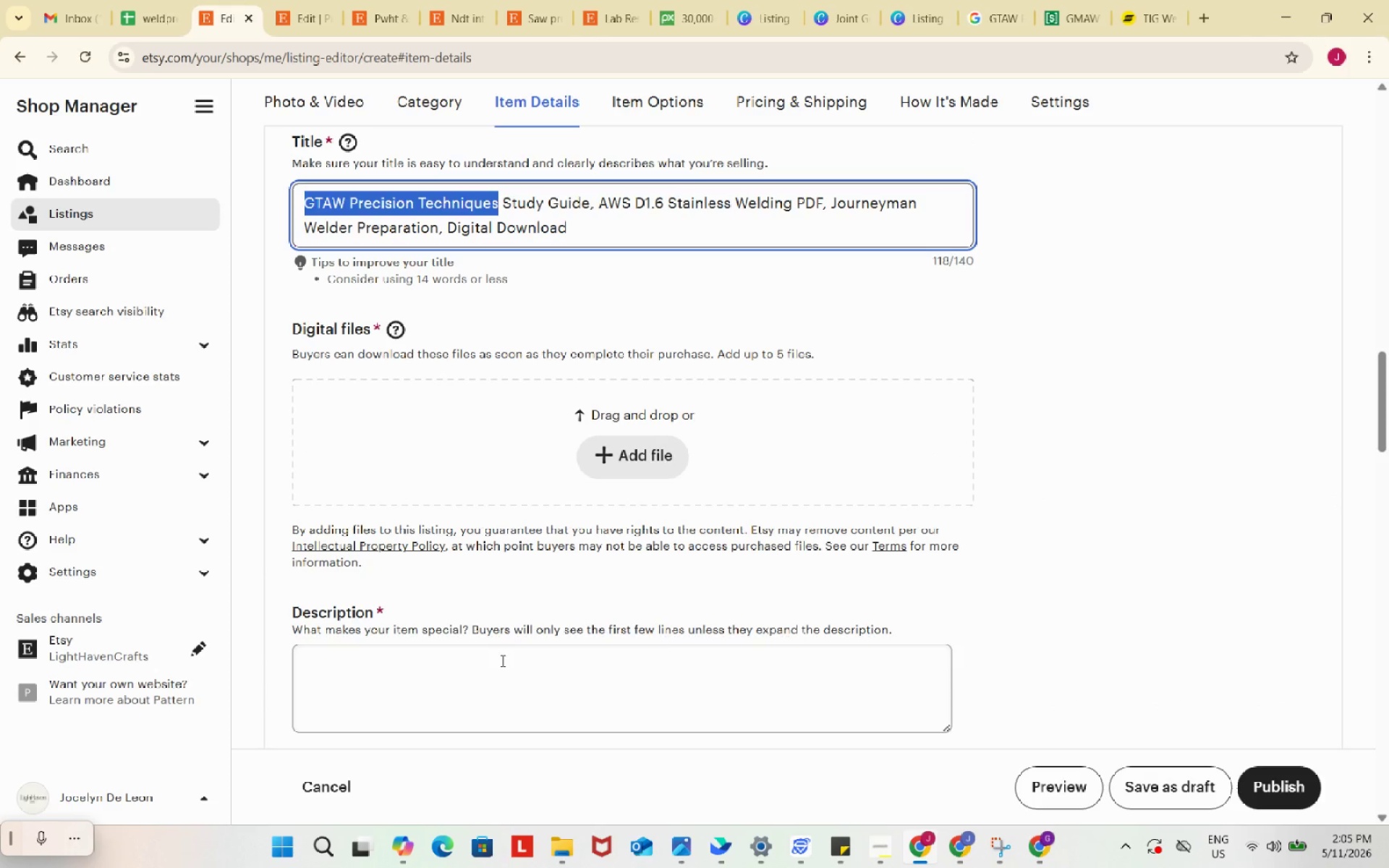 
left_click([501, 660])
 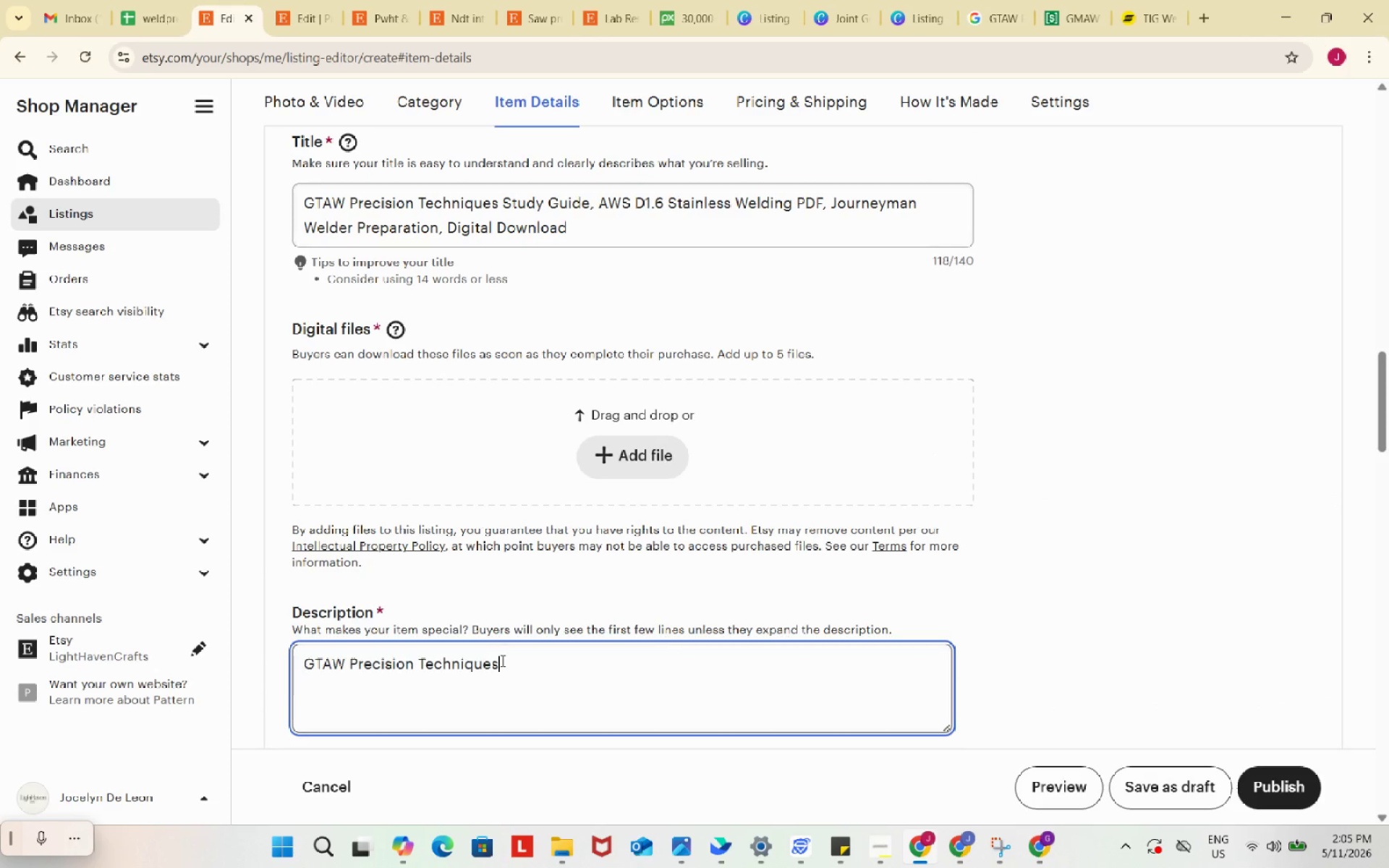 
key(Control+ControlLeft)
 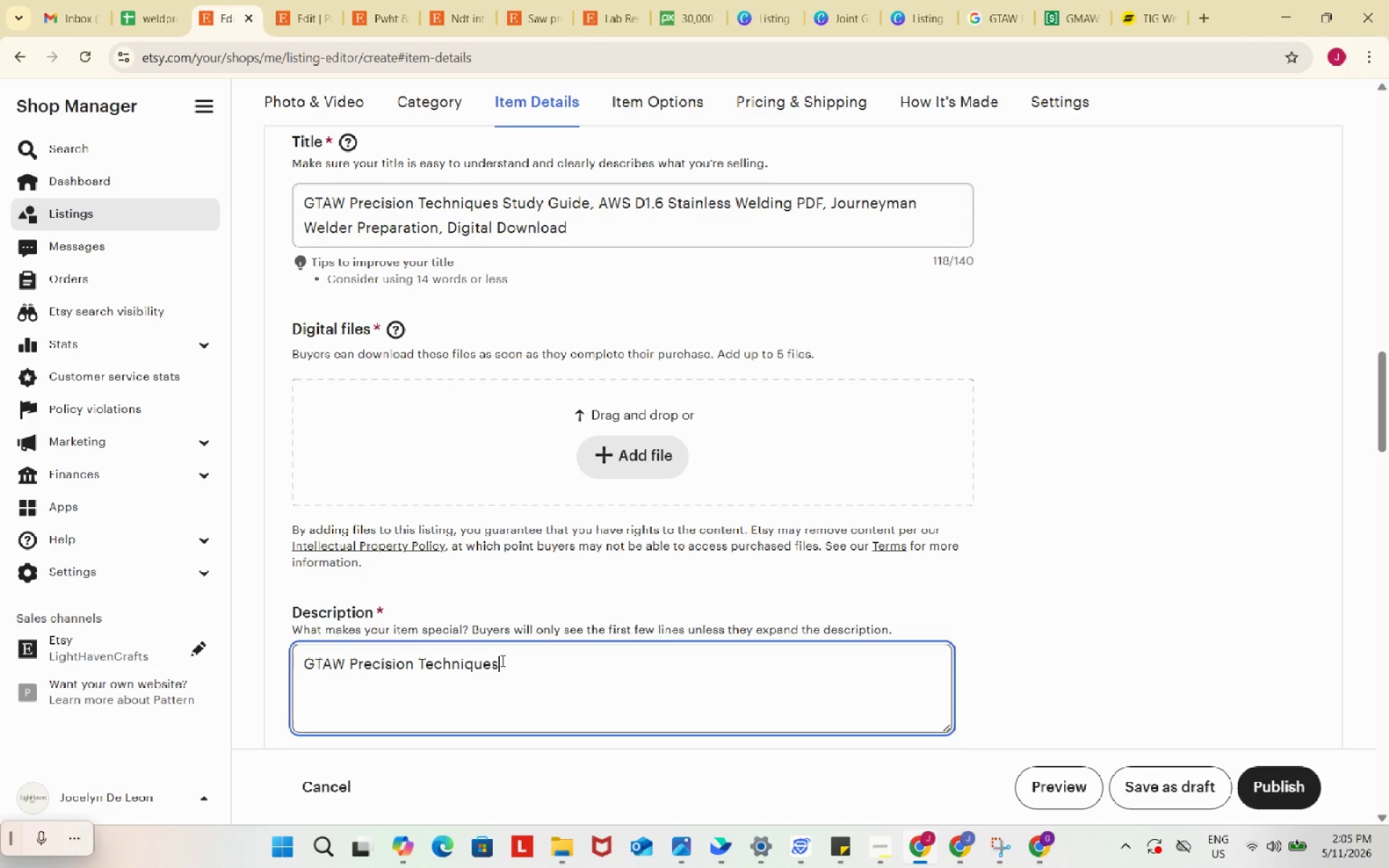 
key(Control+V)
 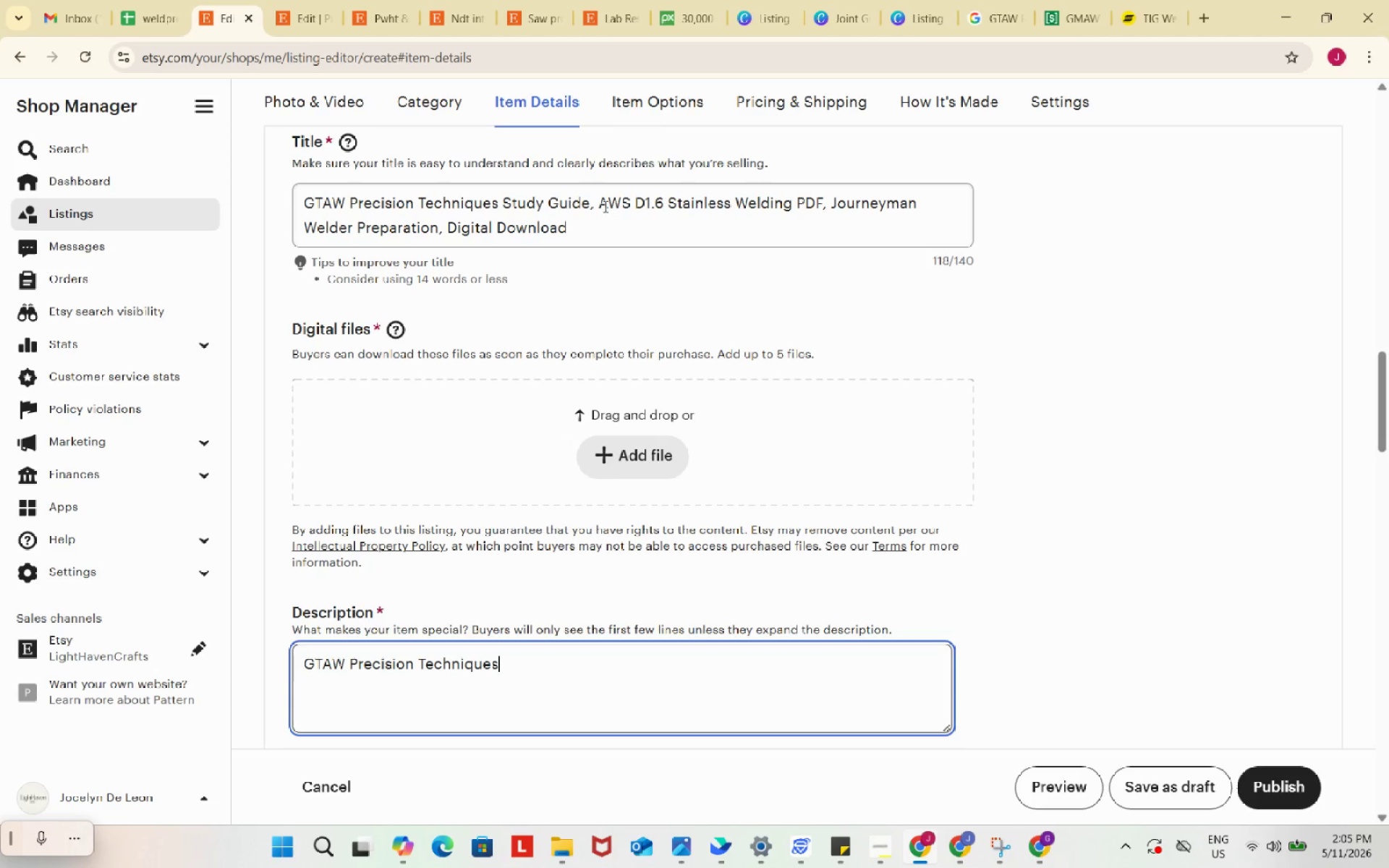 
left_click_drag(start_coordinate=[600, 203], to_coordinate=[731, 204])
 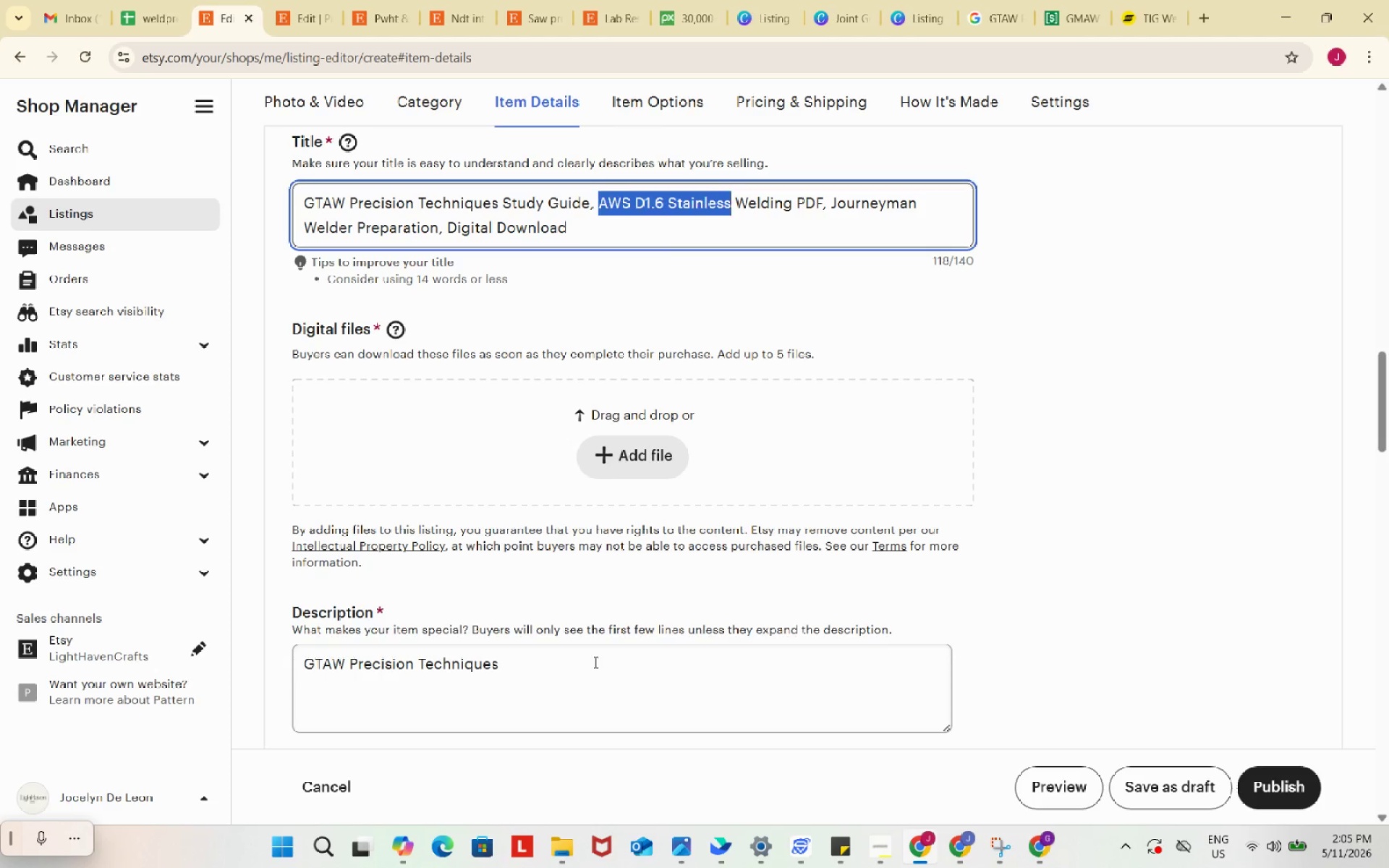 
key(Control+ControlLeft)
 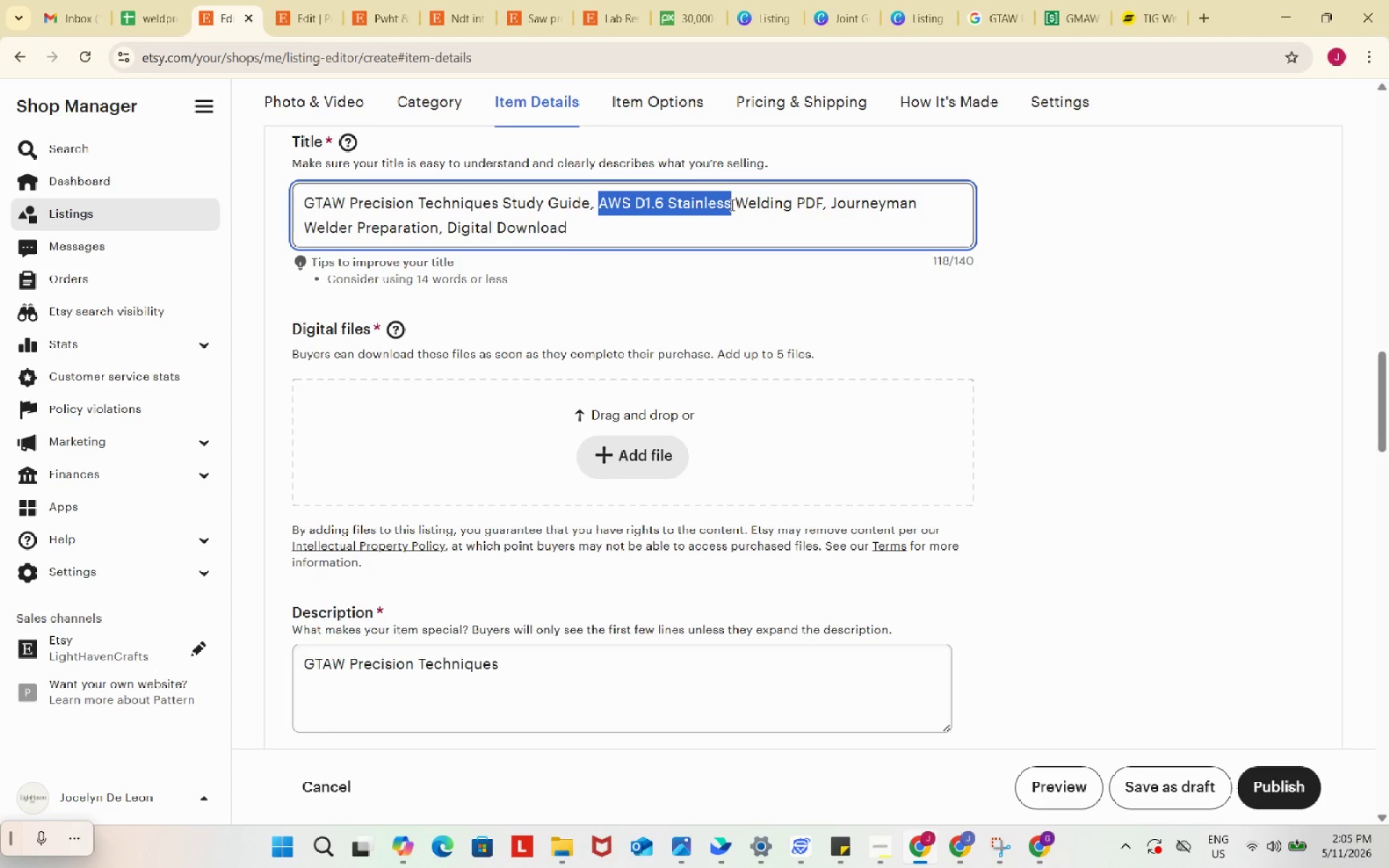 
key(Control+C)
 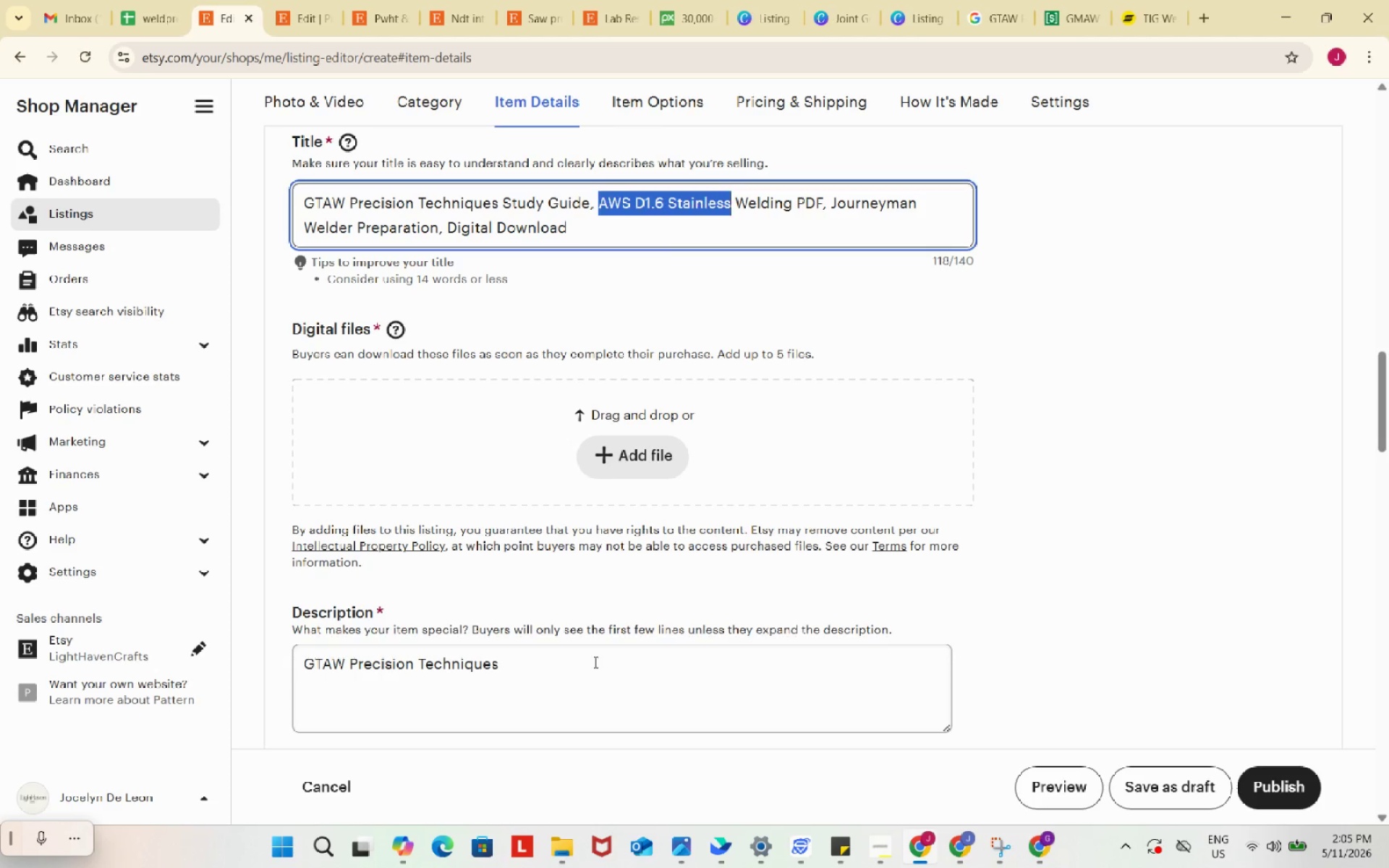 
left_click([594, 662])
 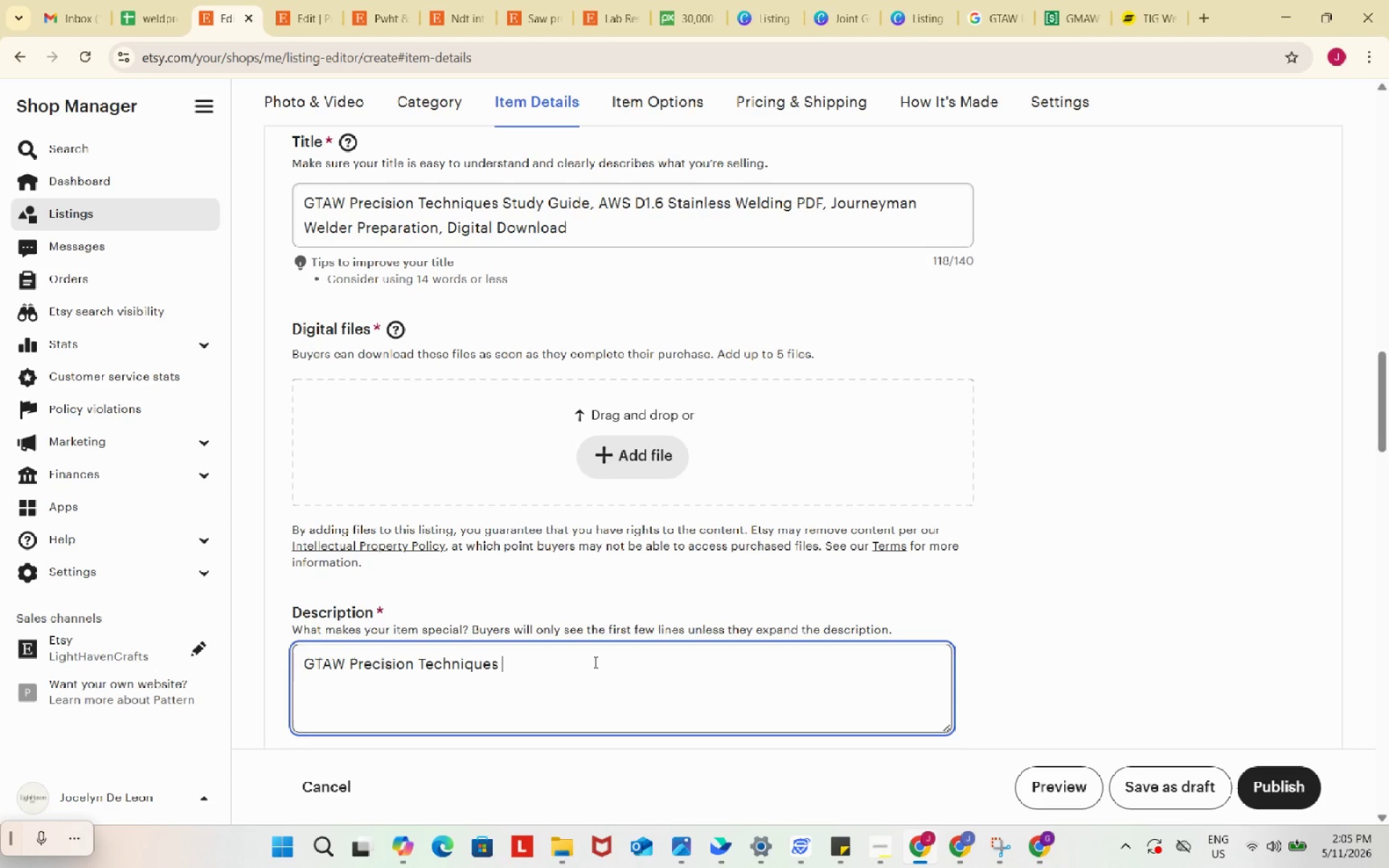 
key(Space)
 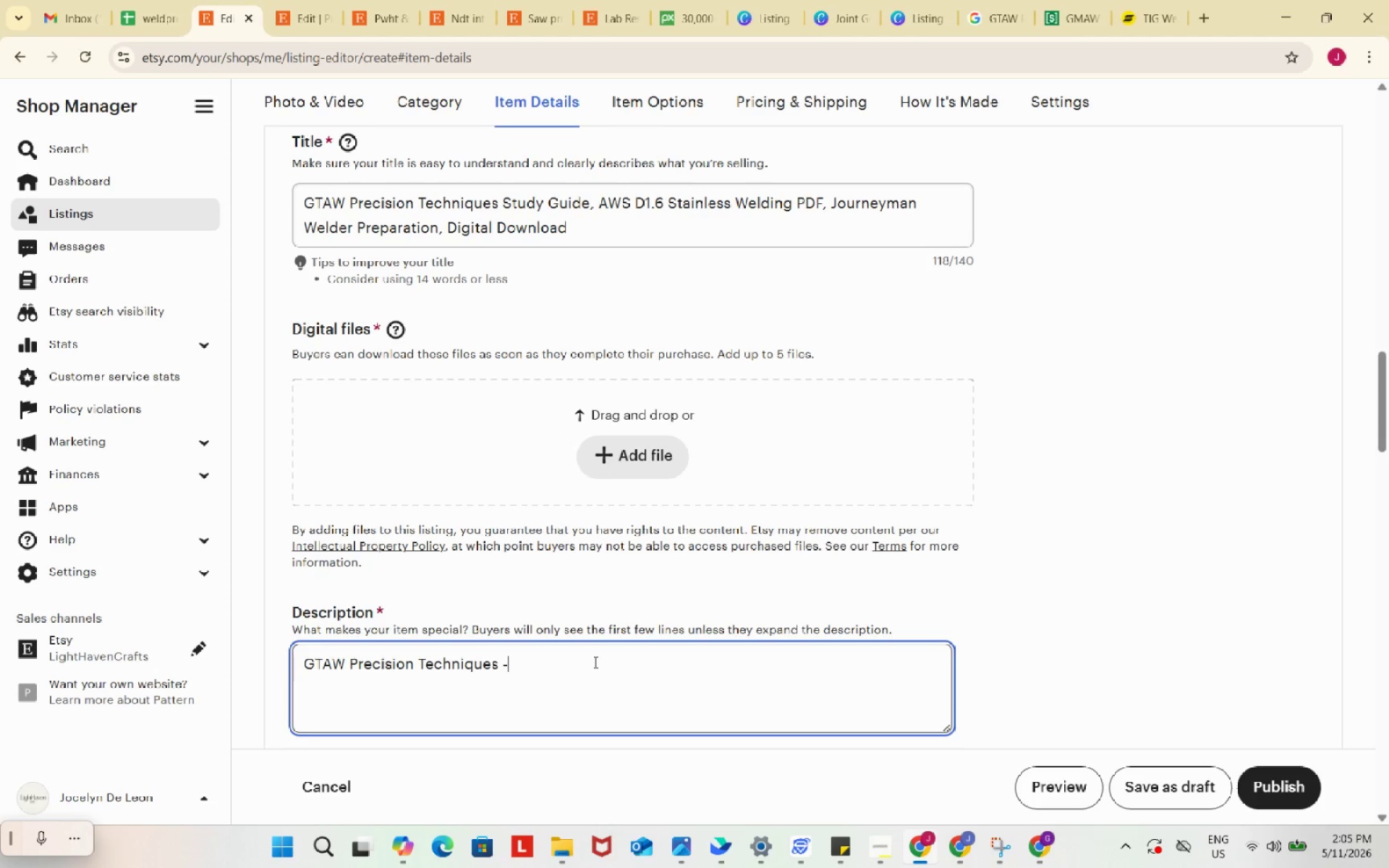 
key(NumpadSubtract)
 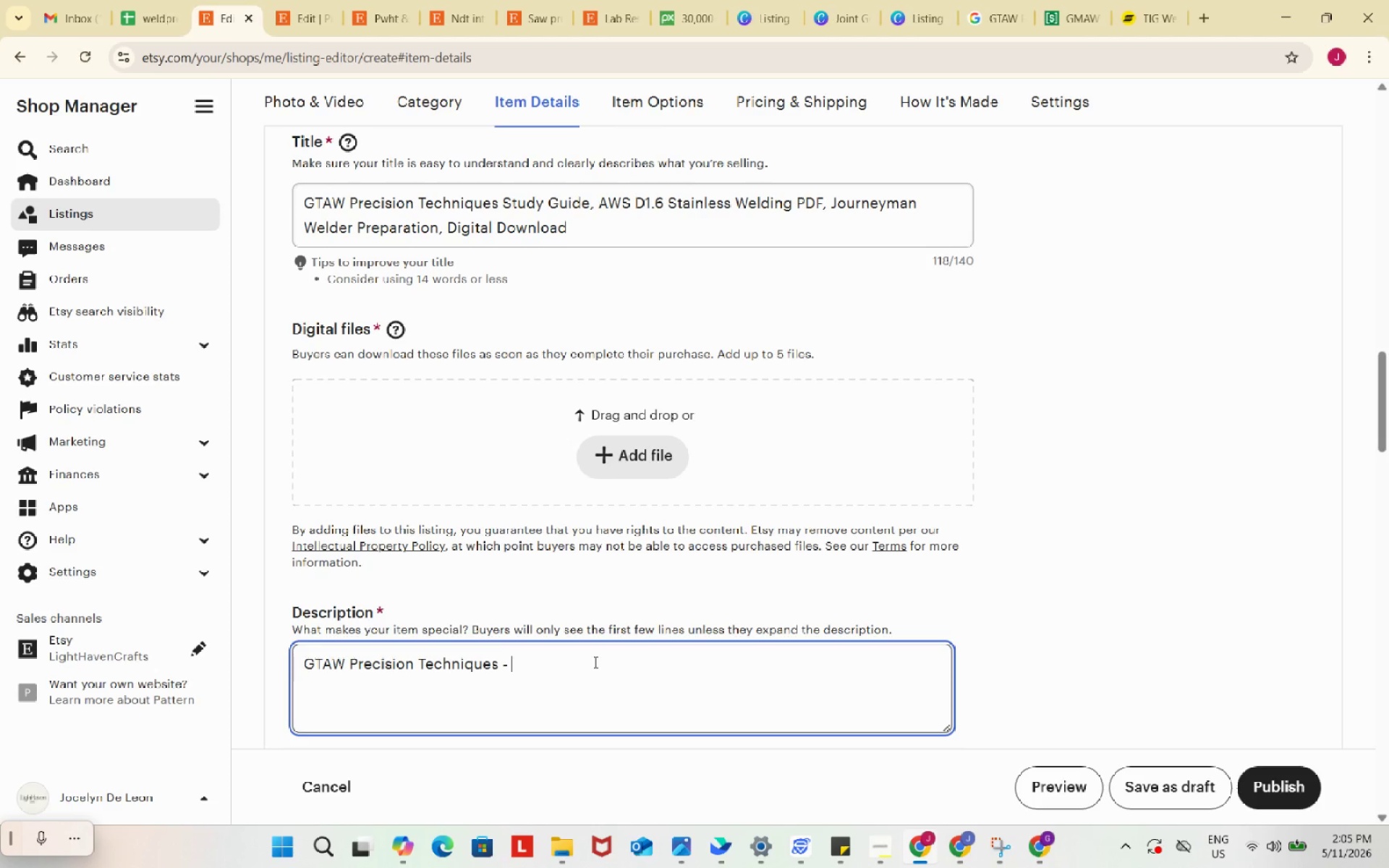 
key(Space)
 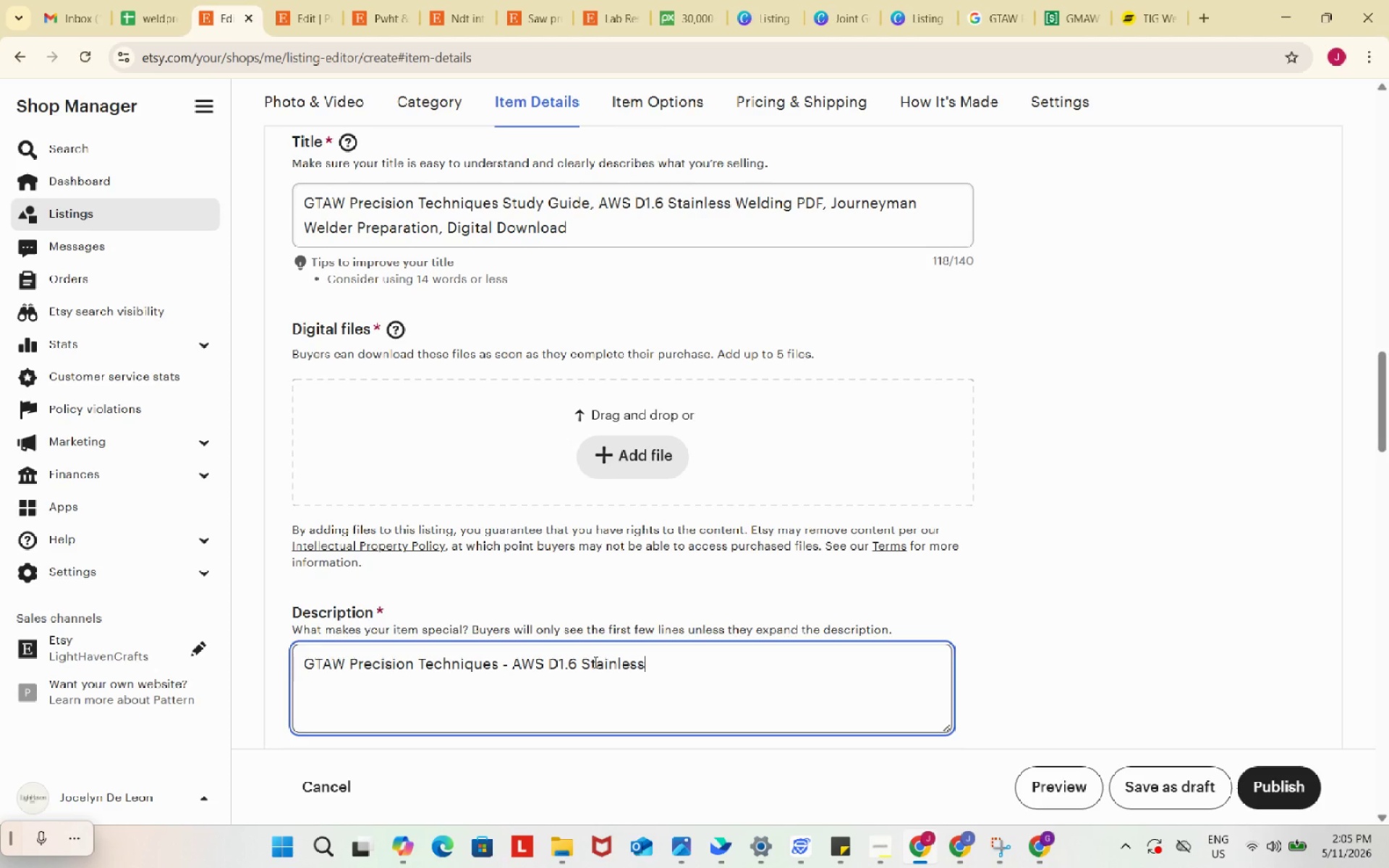 
key(Control+ControlLeft)
 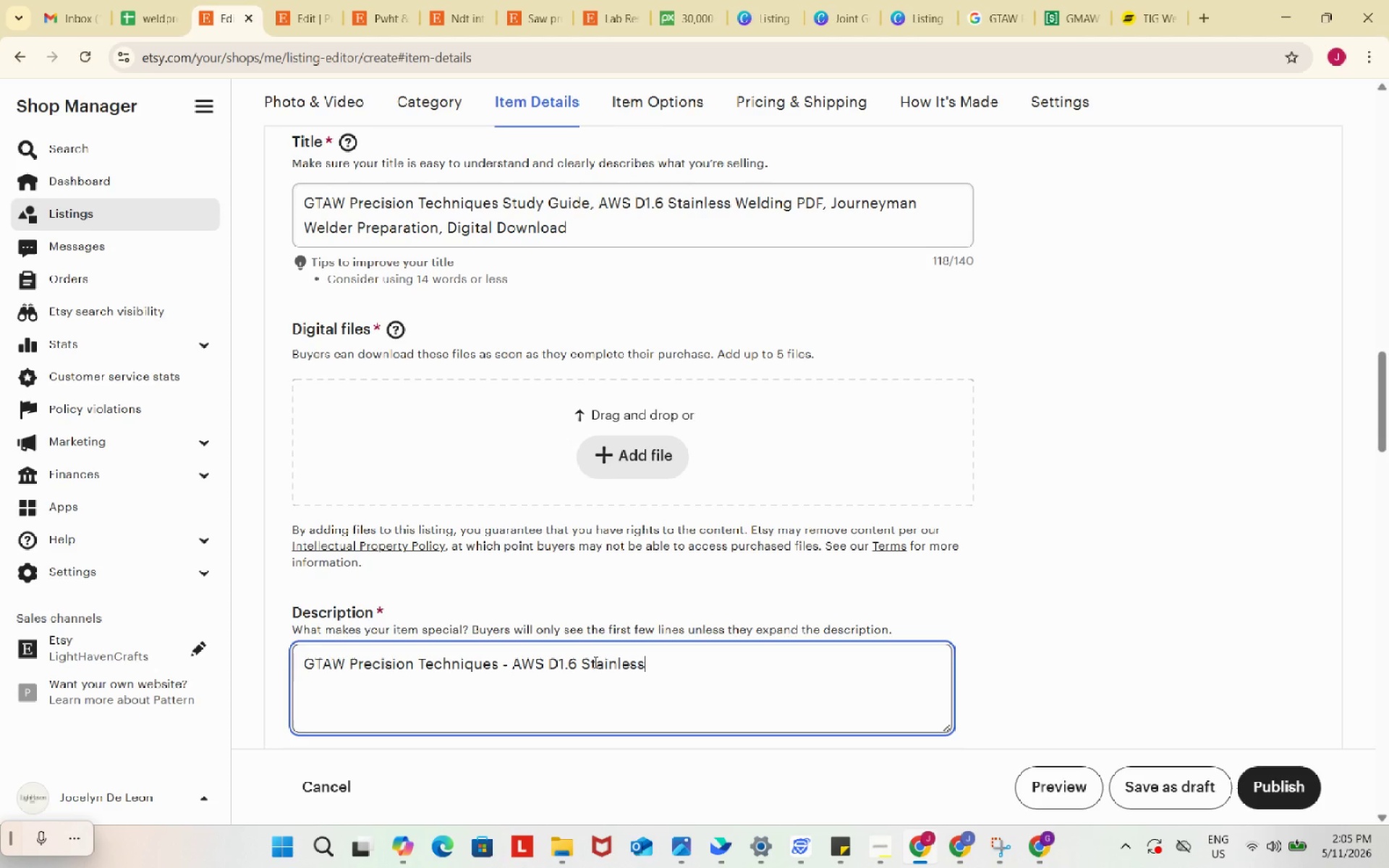 
key(Control+V)
 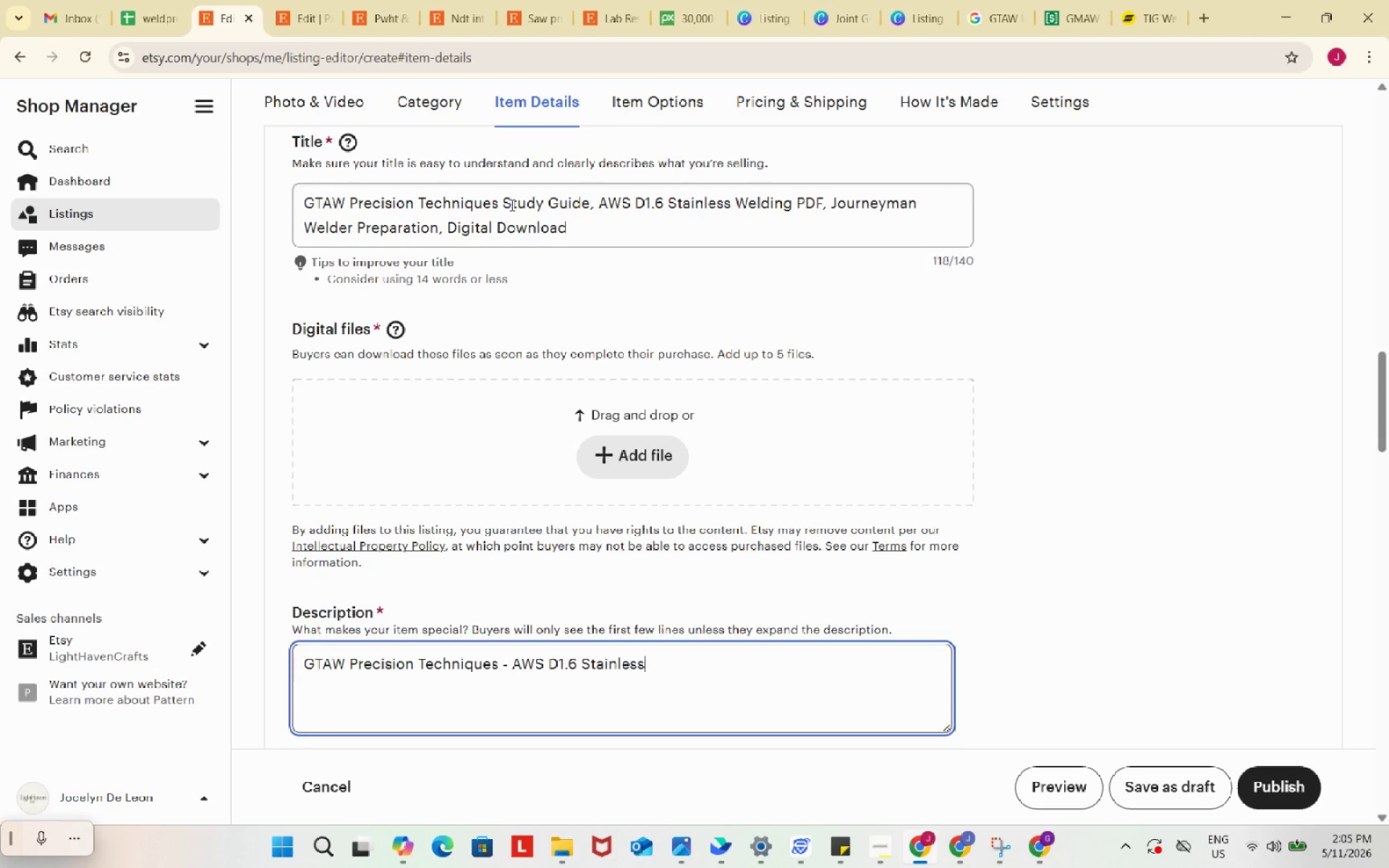 
left_click_drag(start_coordinate=[501, 197], to_coordinate=[589, 207])
 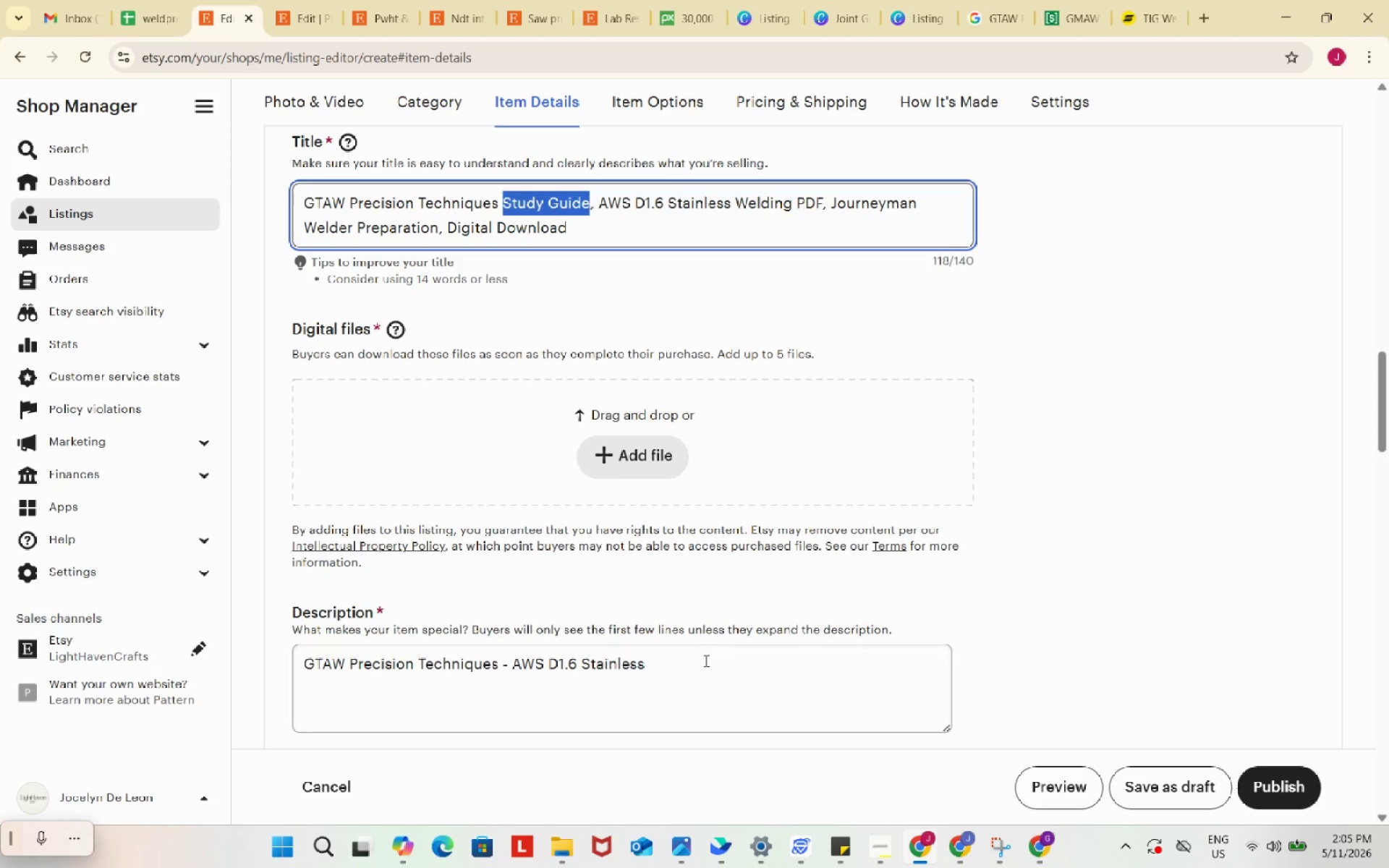 
key(Control+ControlLeft)
 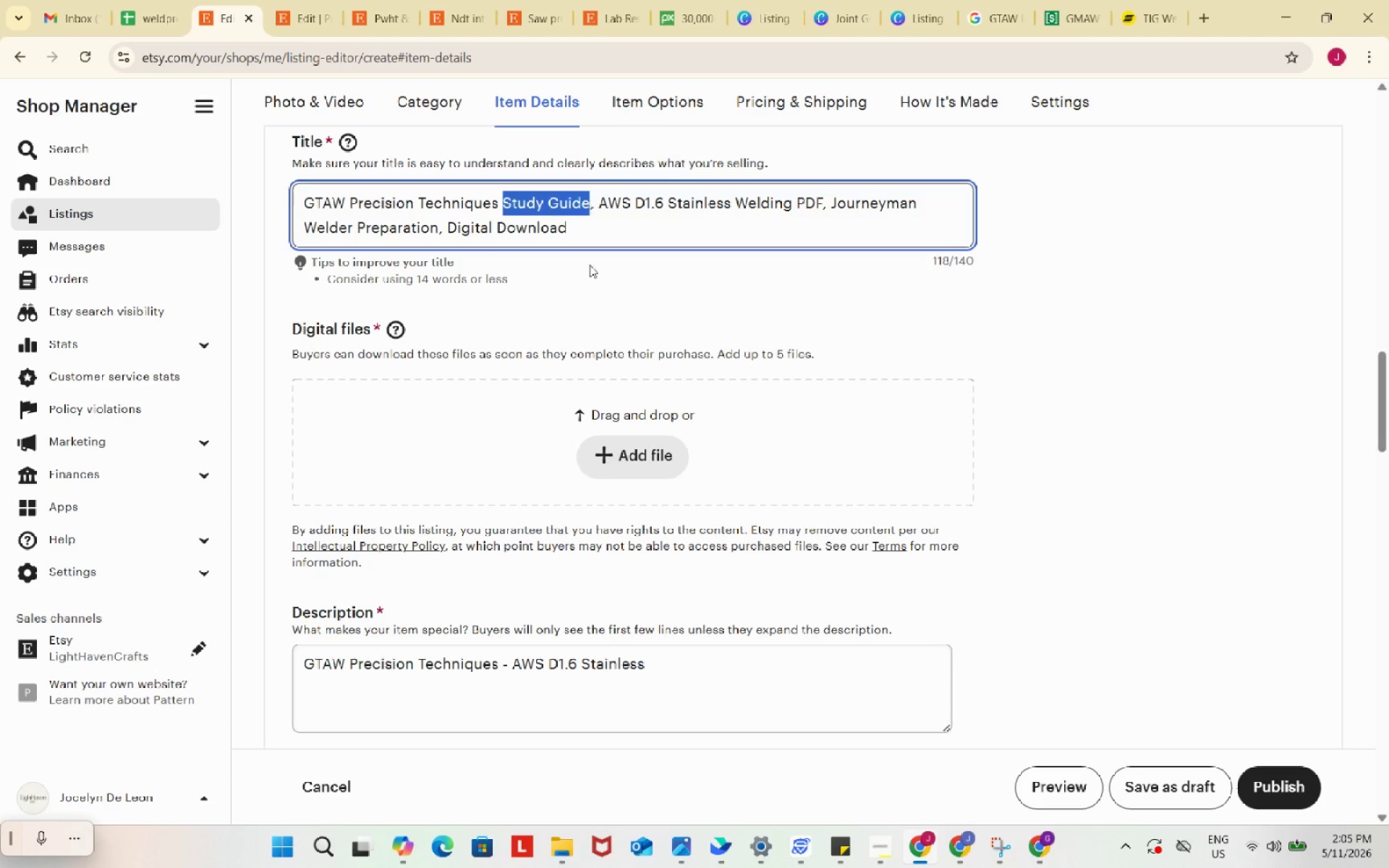 
key(Control+C)
 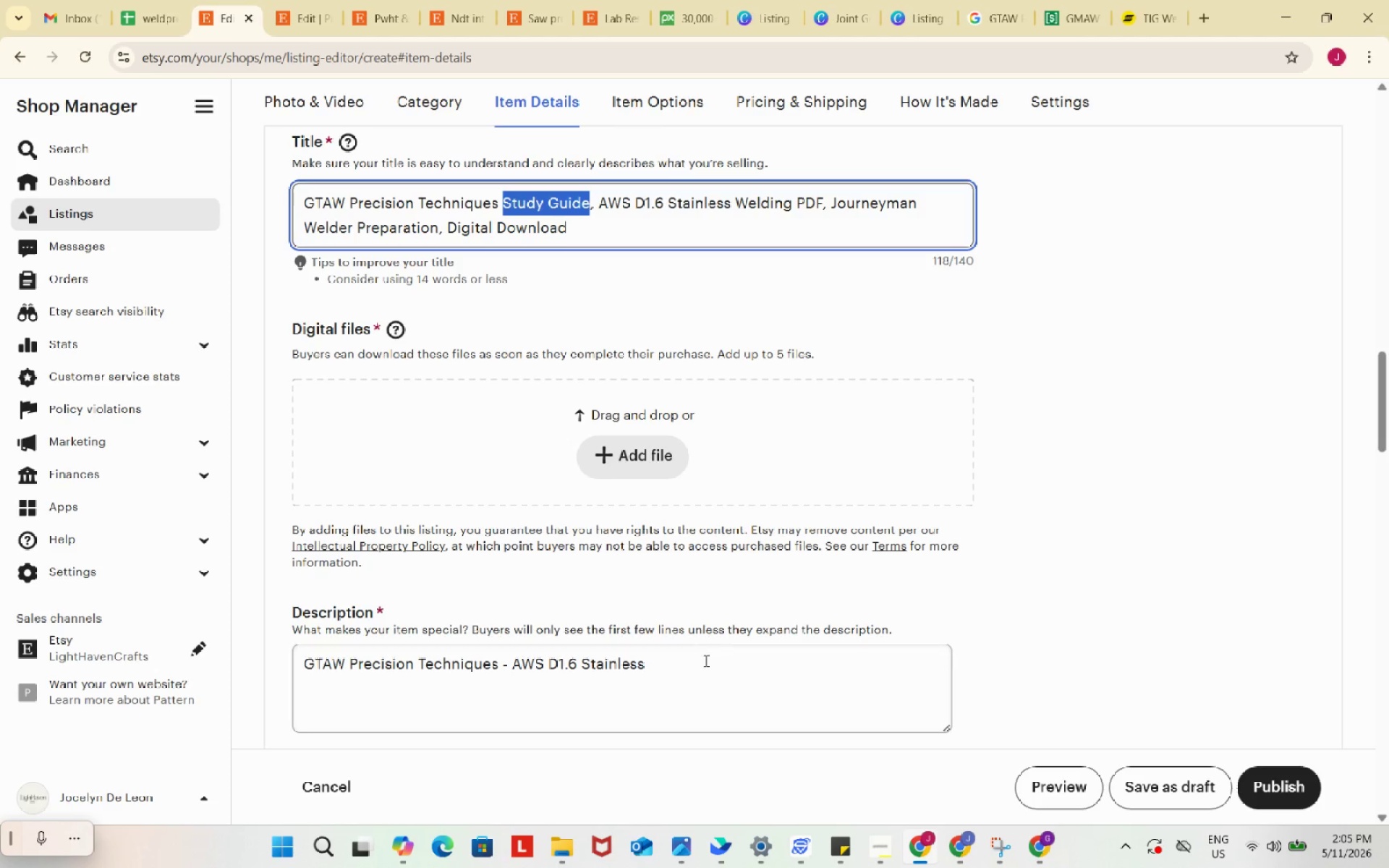 
left_click([705, 660])
 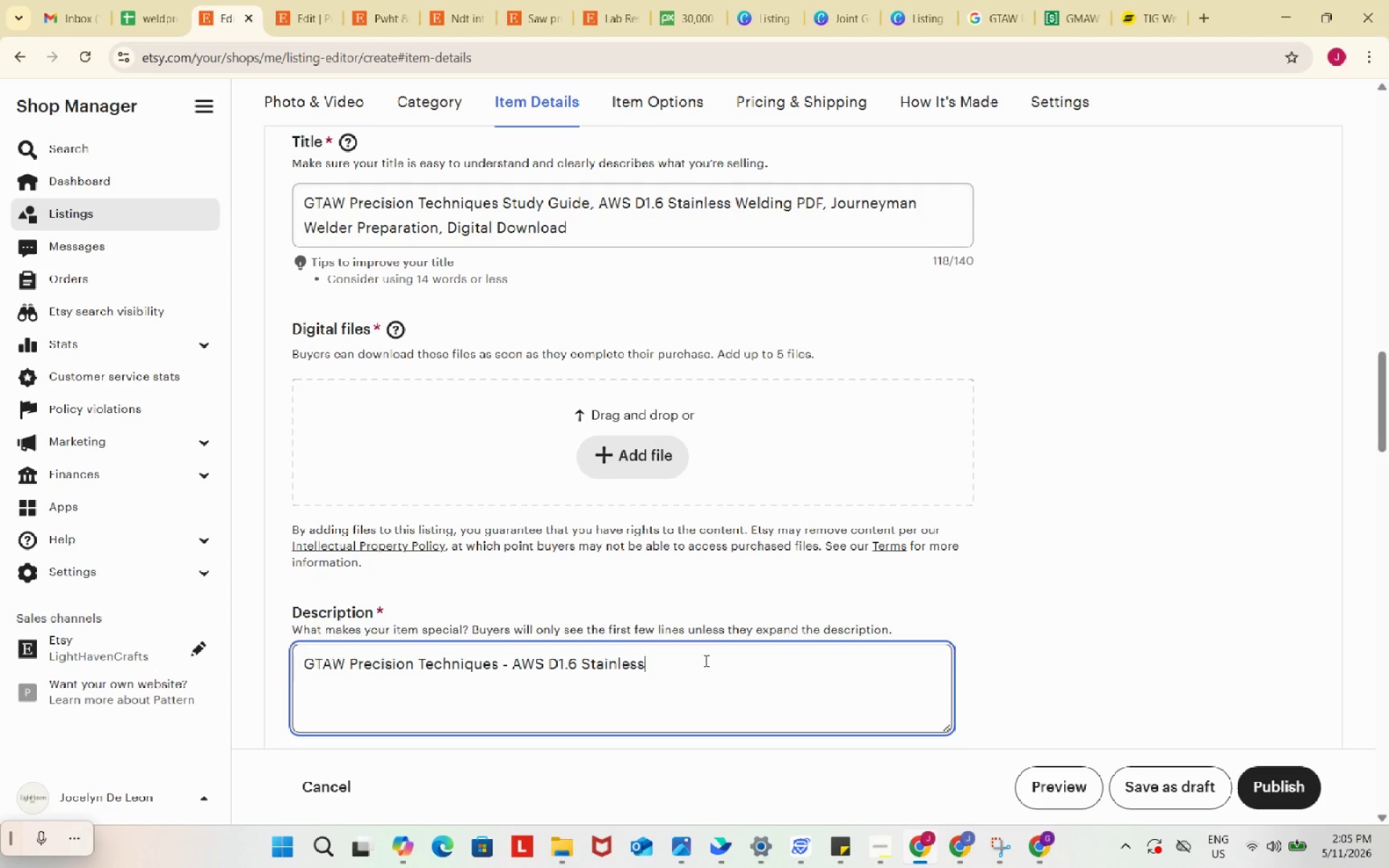 
key(Space)
 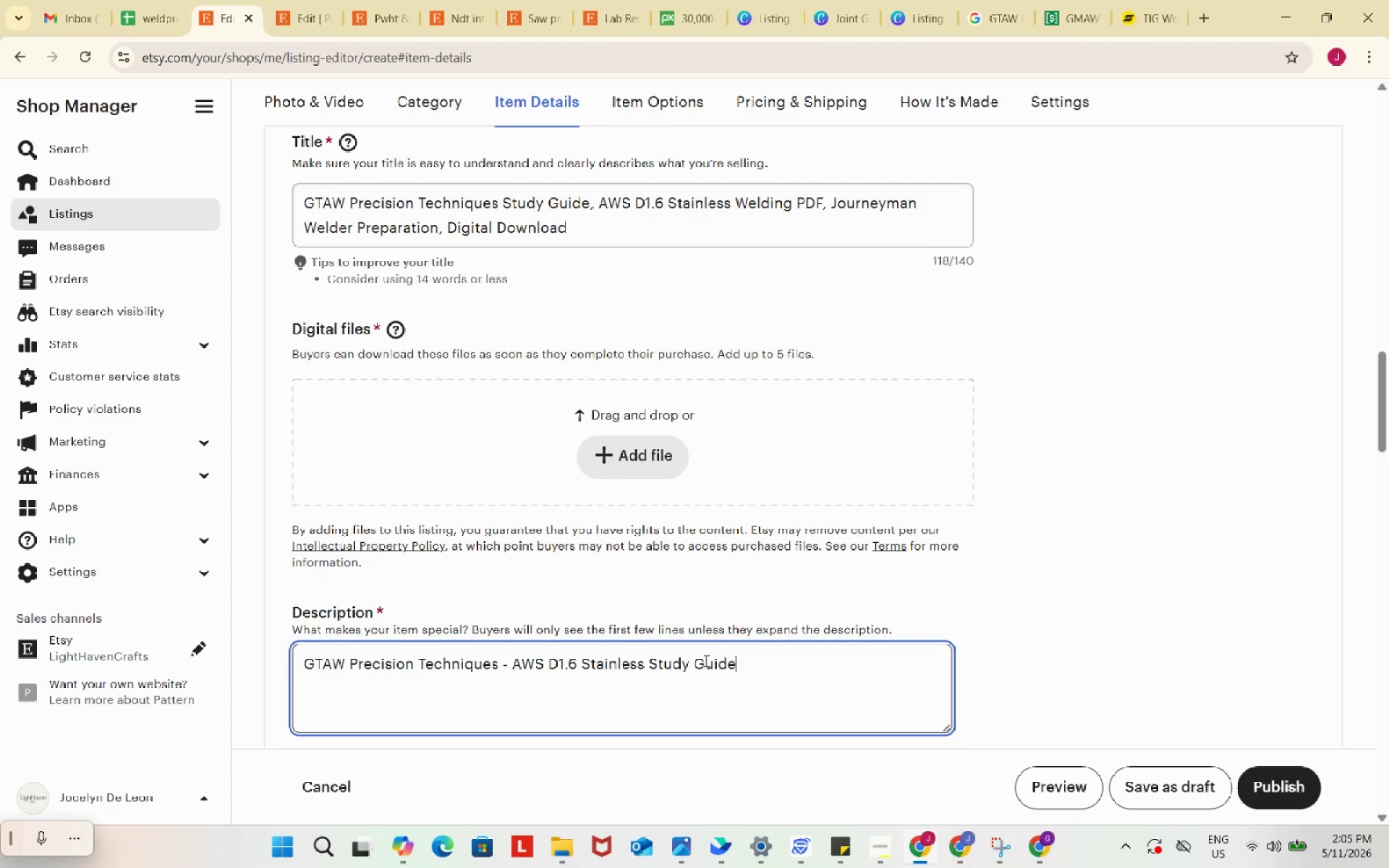 
key(Control+ControlLeft)
 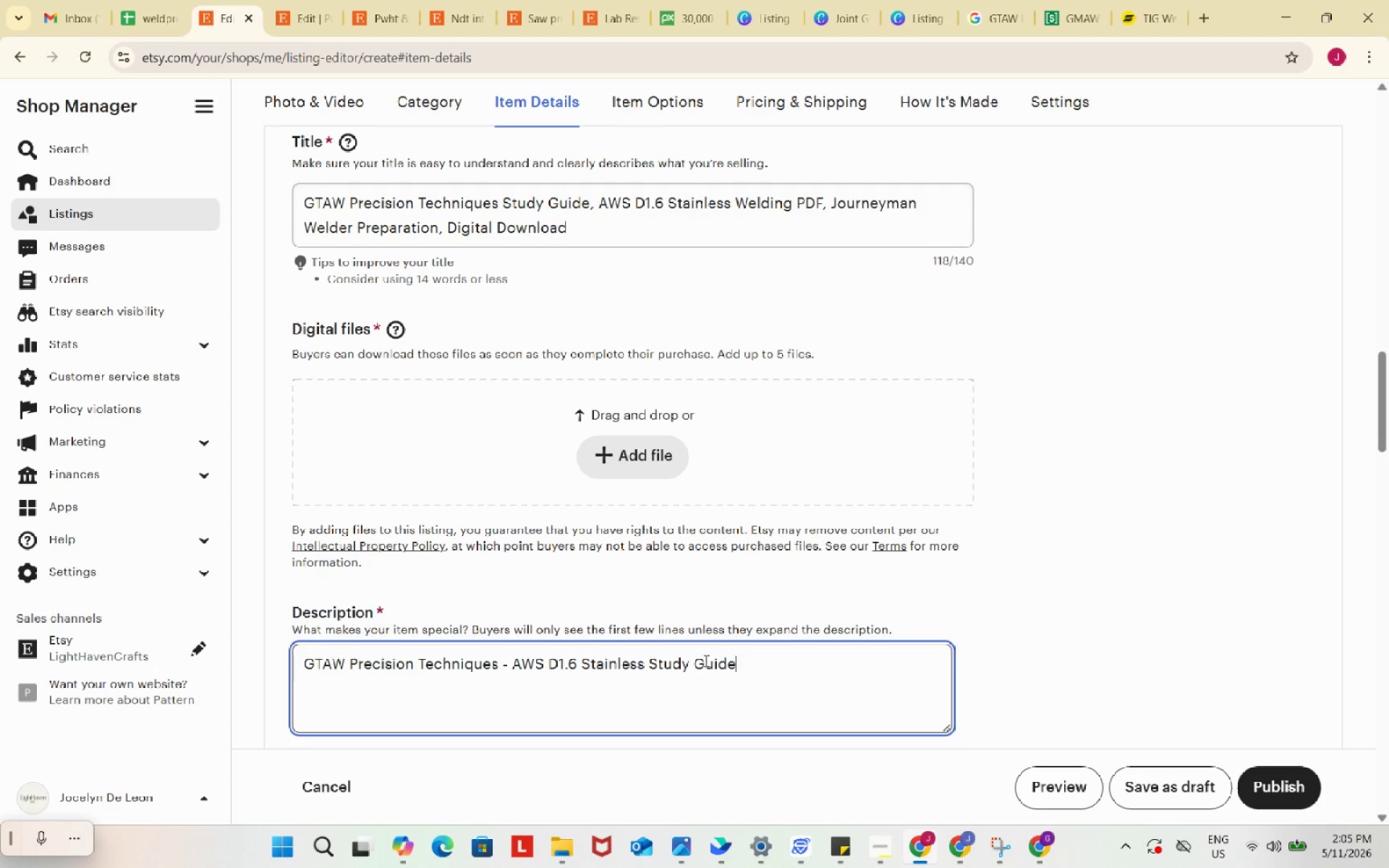 
key(Control+V)
 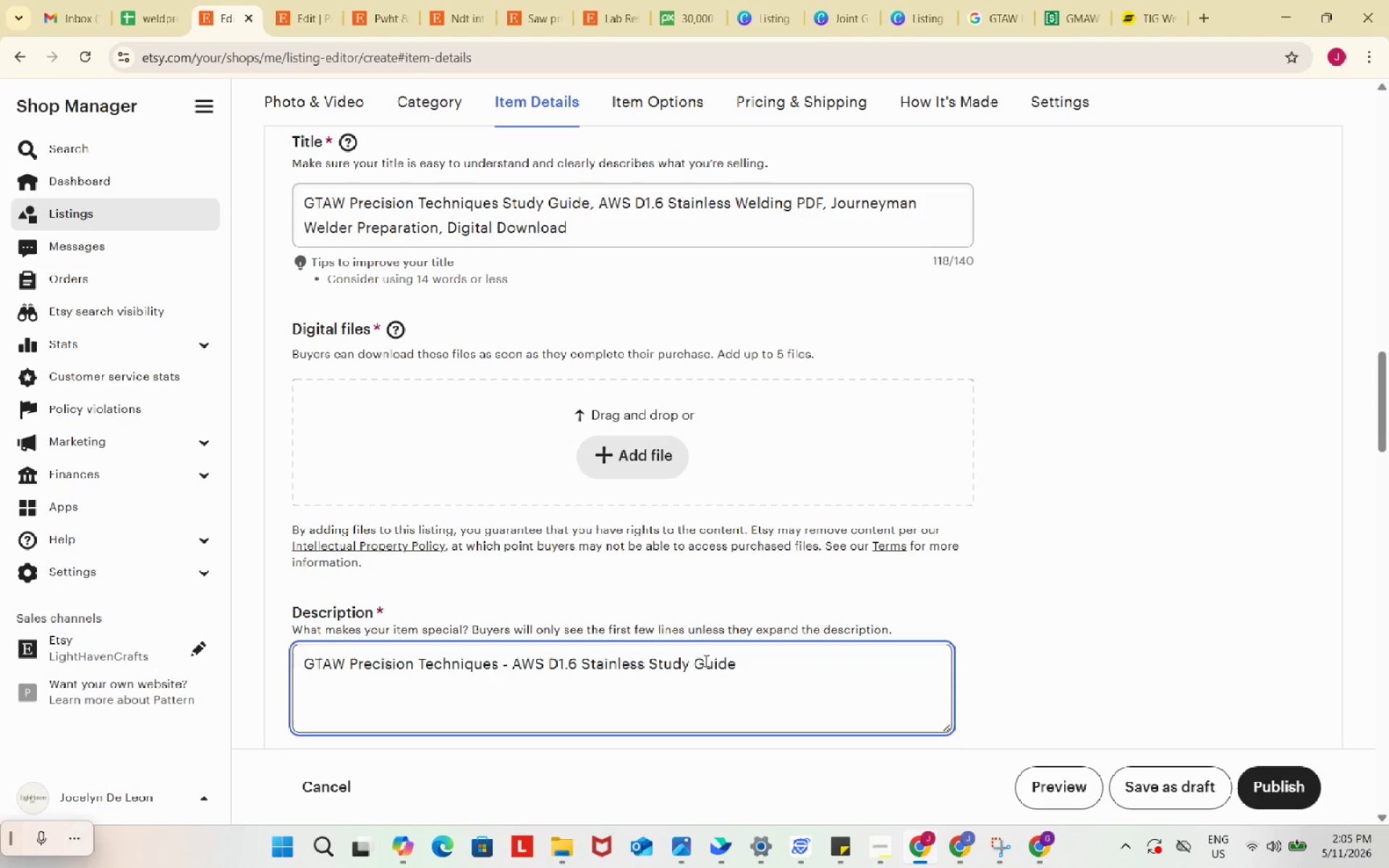 
key(Enter)
 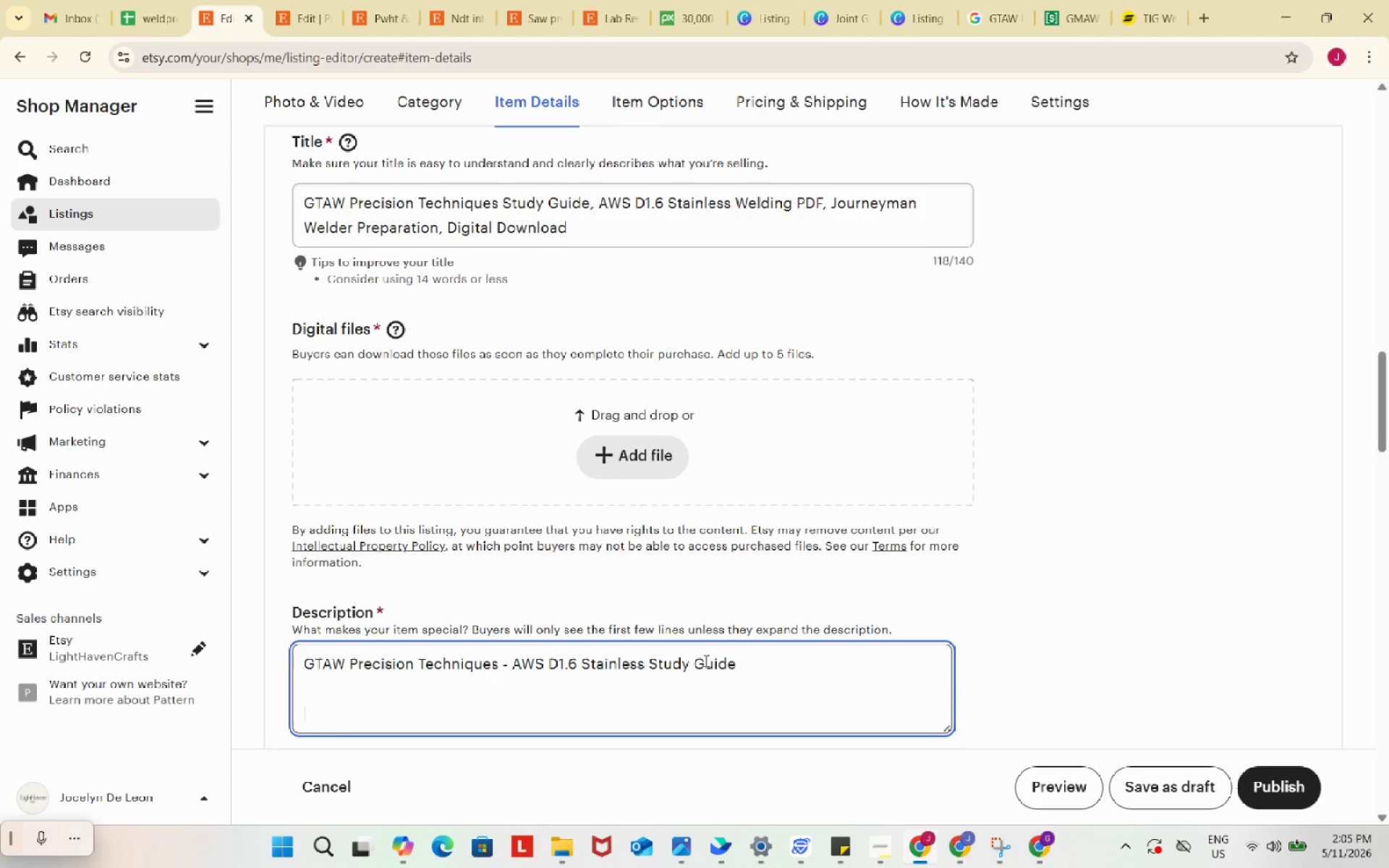 
key(Enter)
 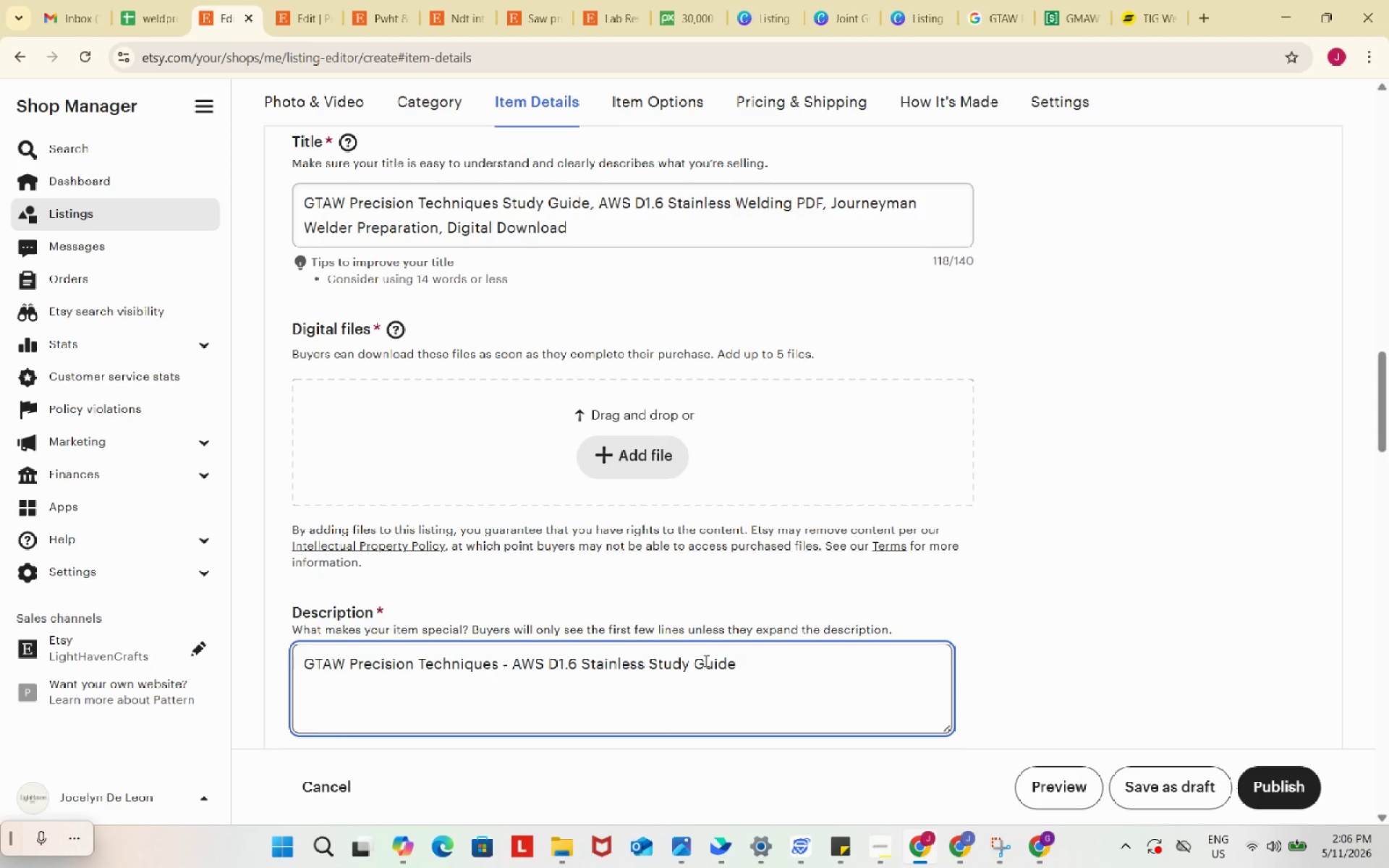 
wait(9.62)
 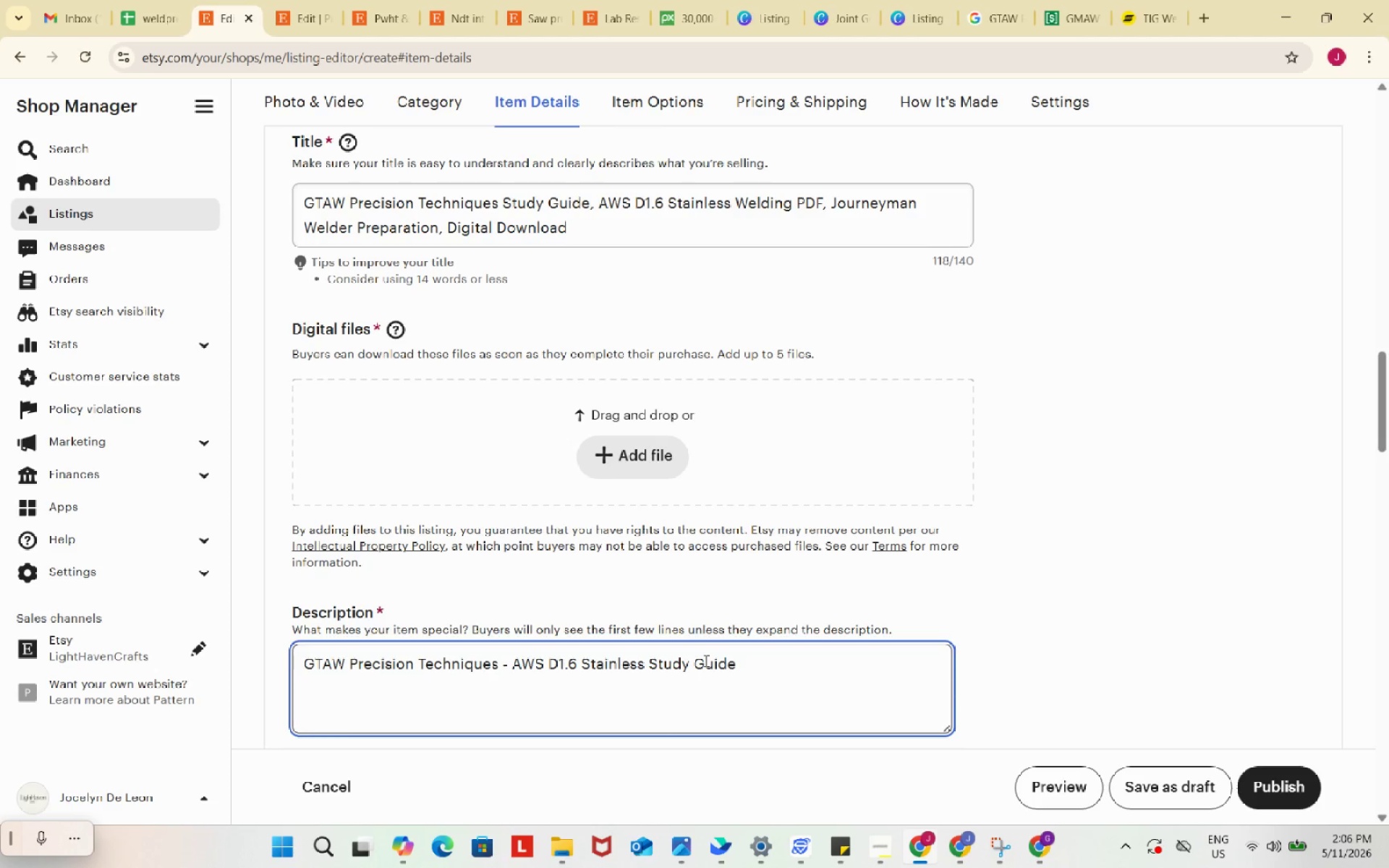 
scroll: coordinate [730, 506], scroll_direction: down, amount: 2.0
 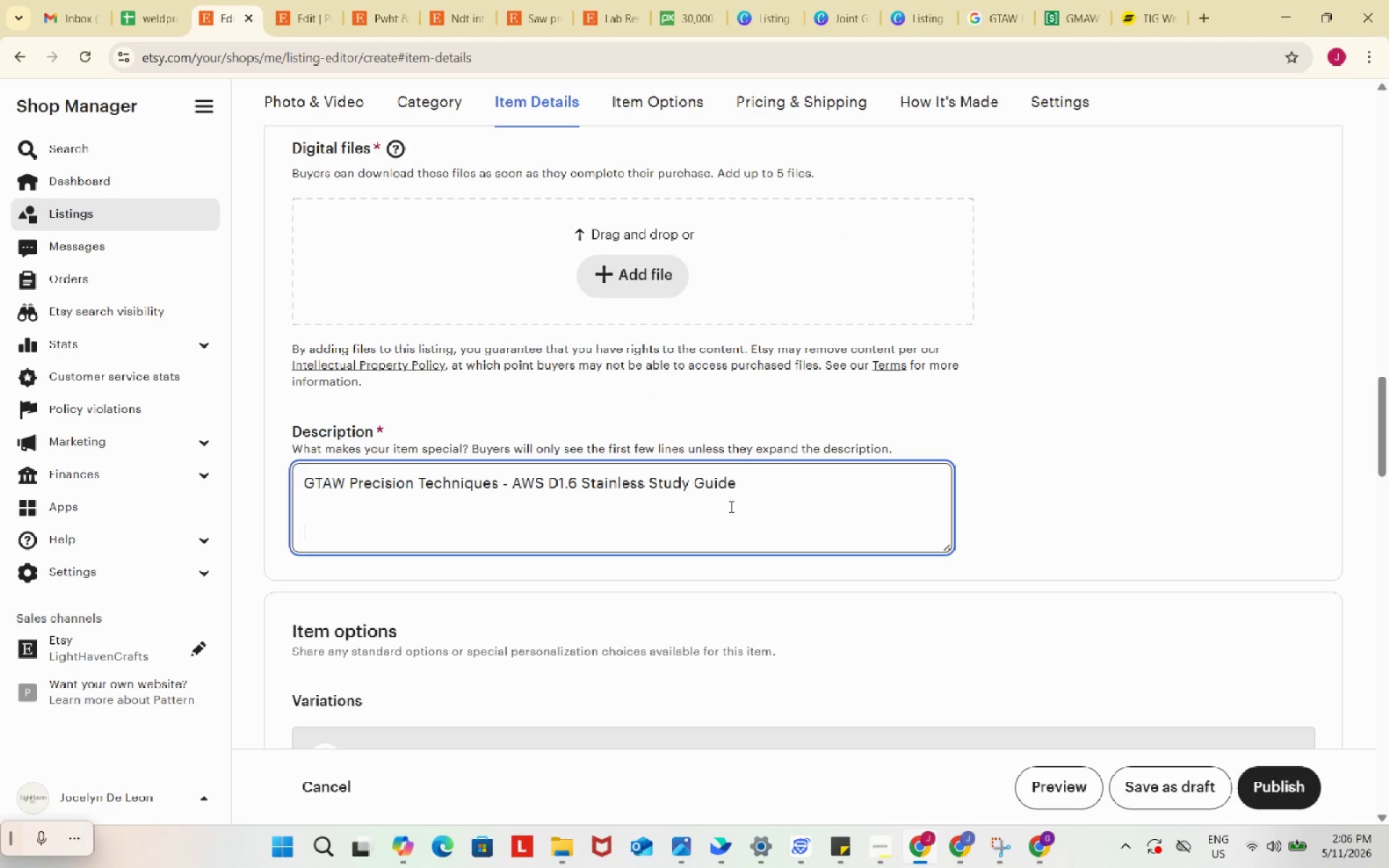 
type(Develop a)
 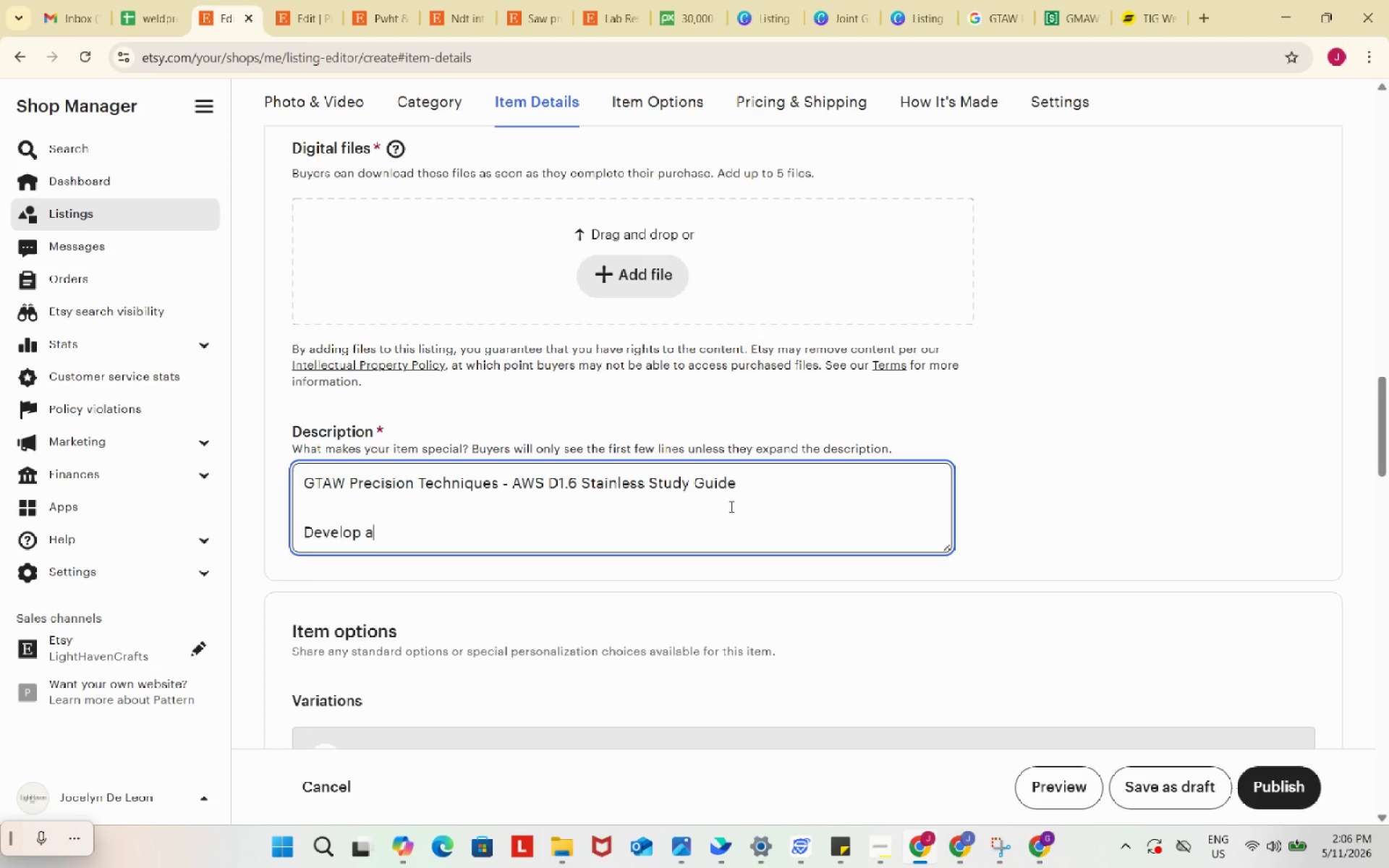 
wait(32.42)
 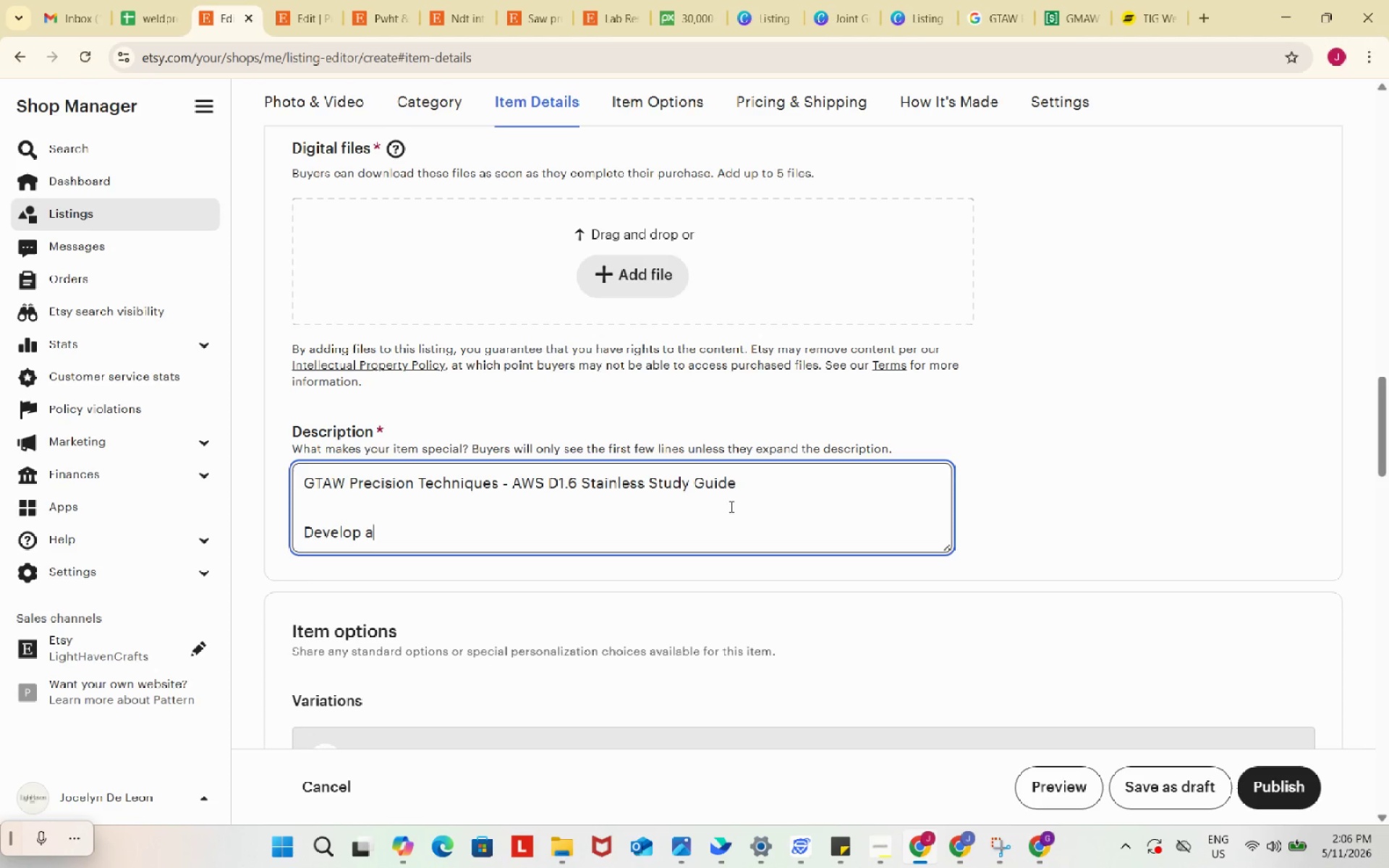 
type(dvanced S)
key(Backspace)
type(GTAW (Tig welding) skills and improve stainless steel welding precision with this professionally)
 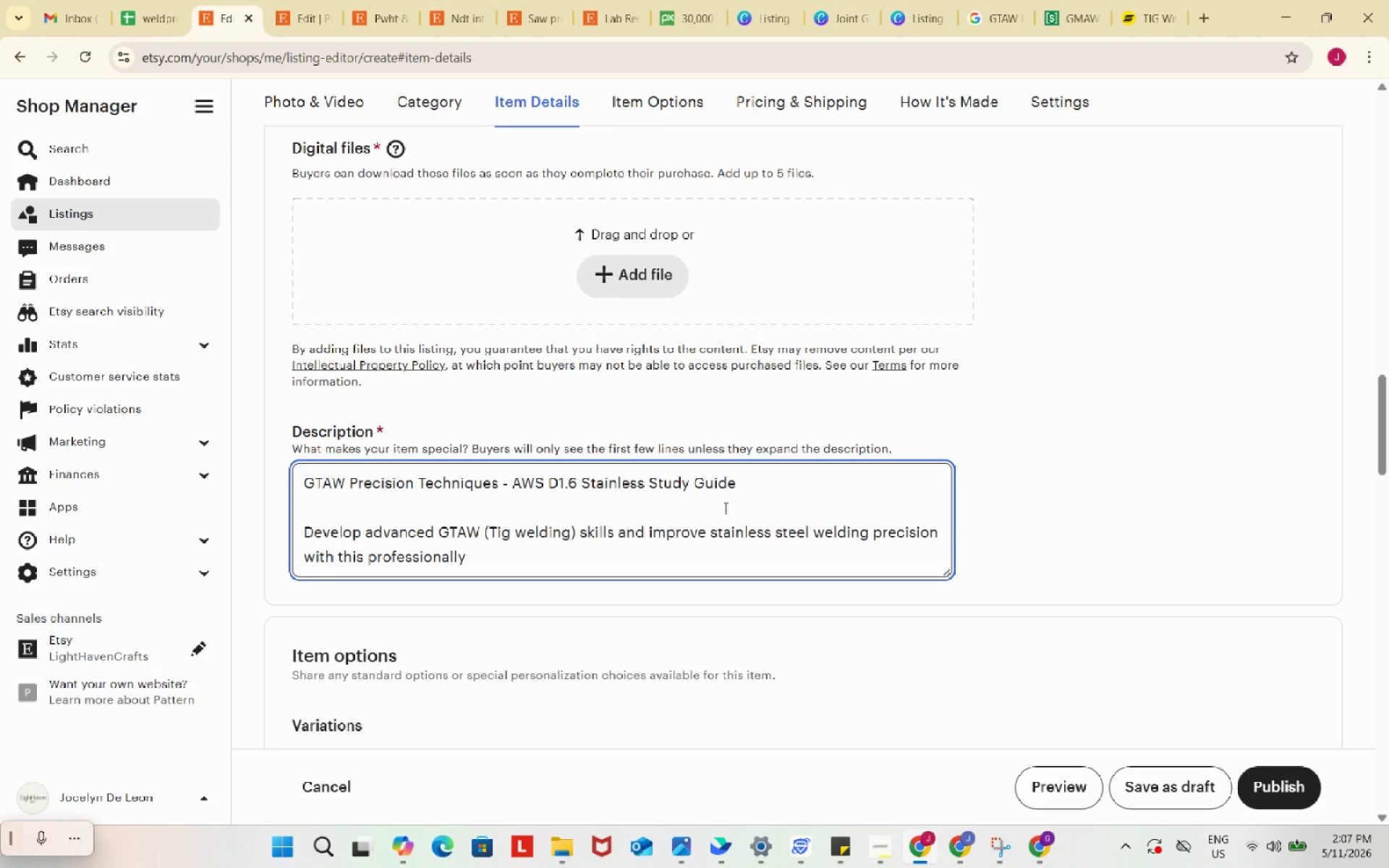 
type( organized)
 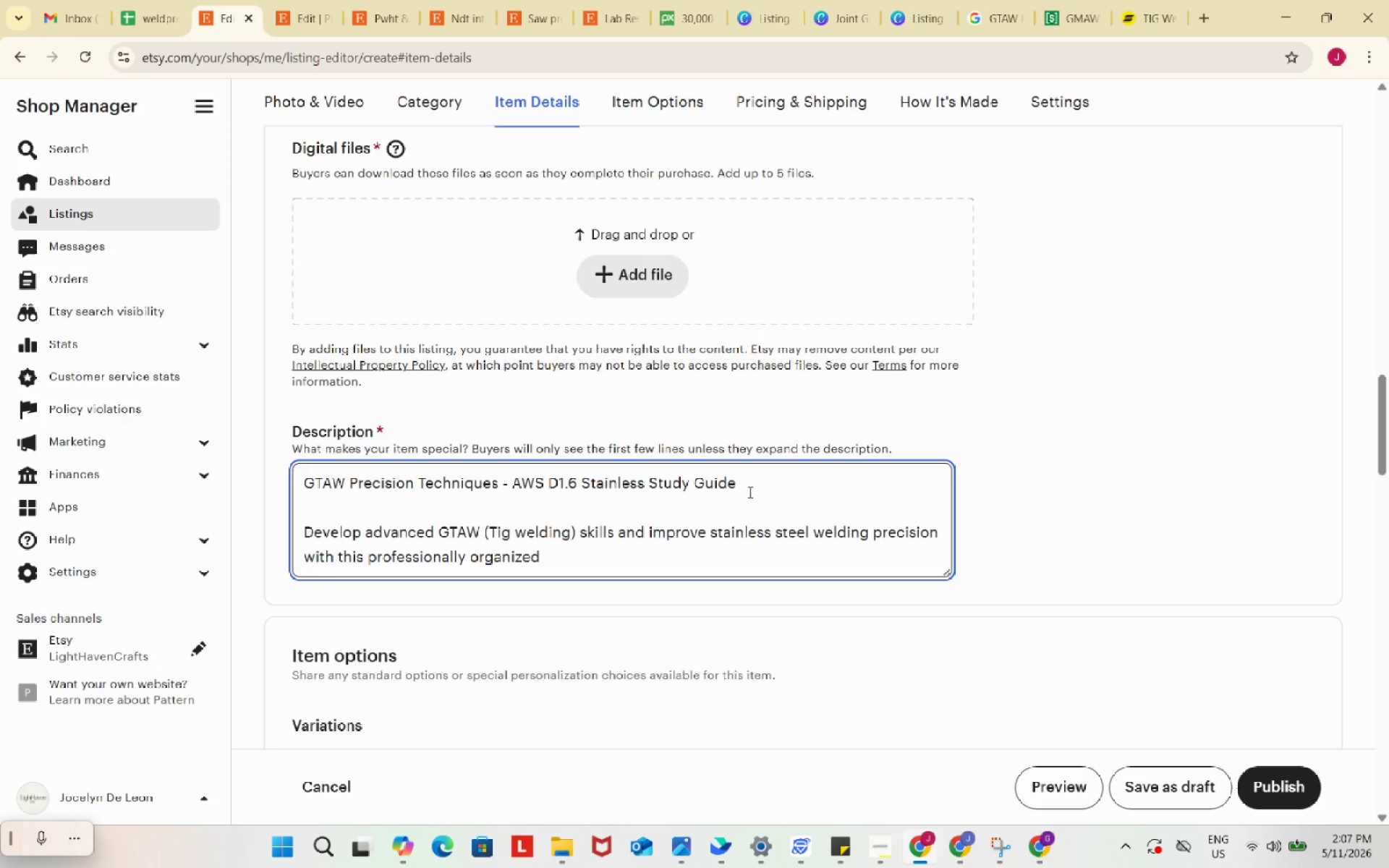 
type( digital study guide based on AWS D1.6)
 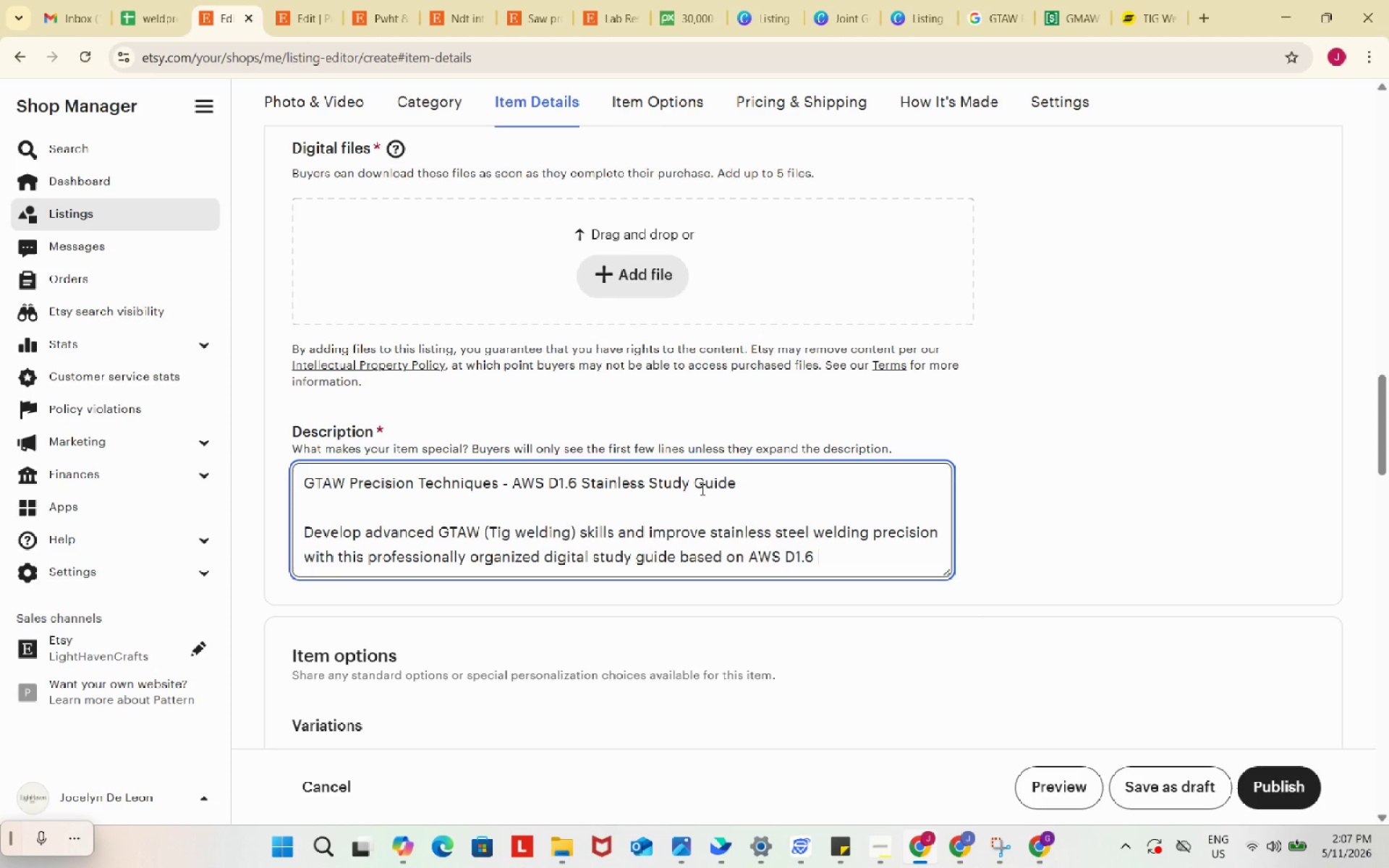 
 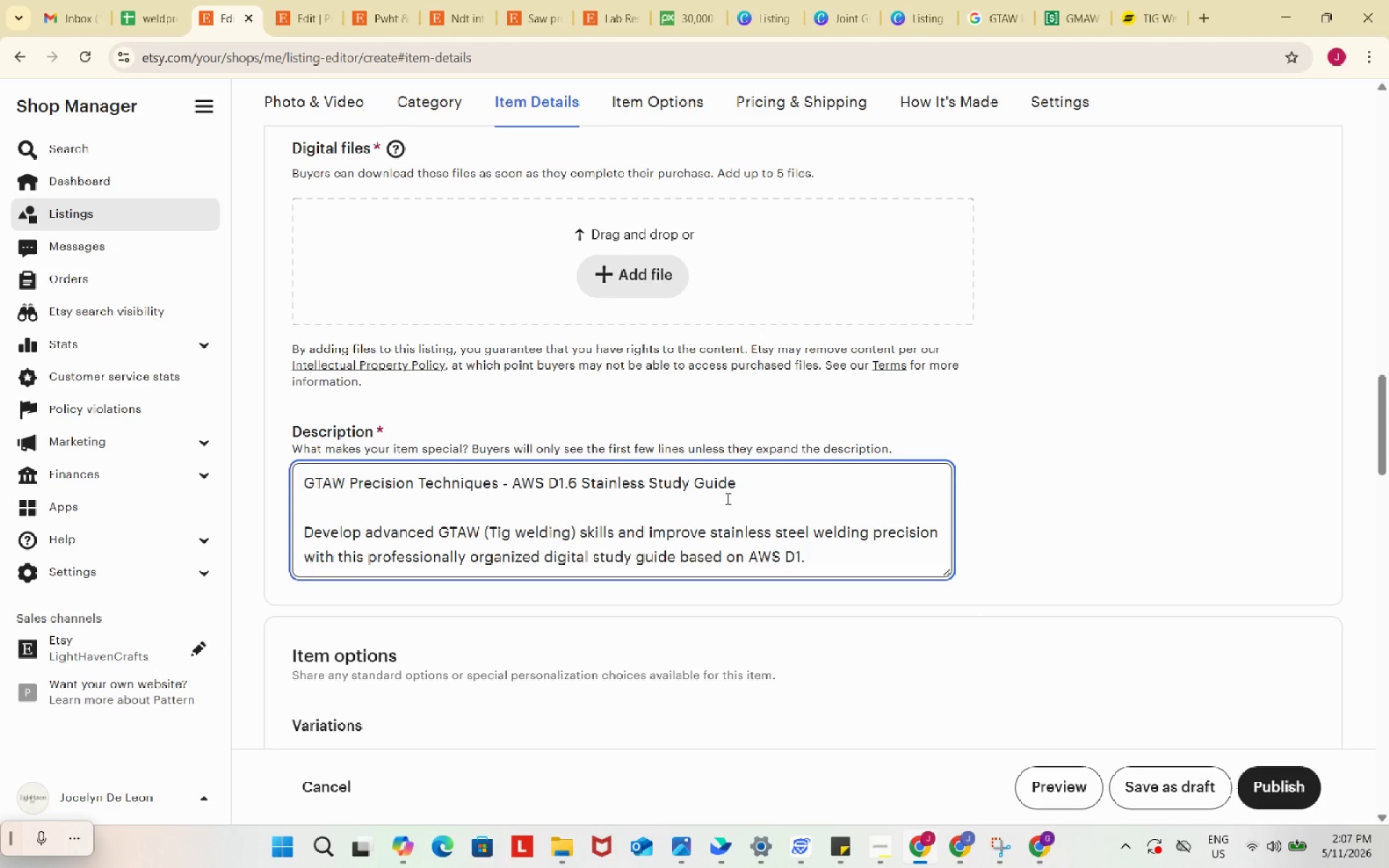 
type( structural stainless steel welding concer)
key(Backspace)
 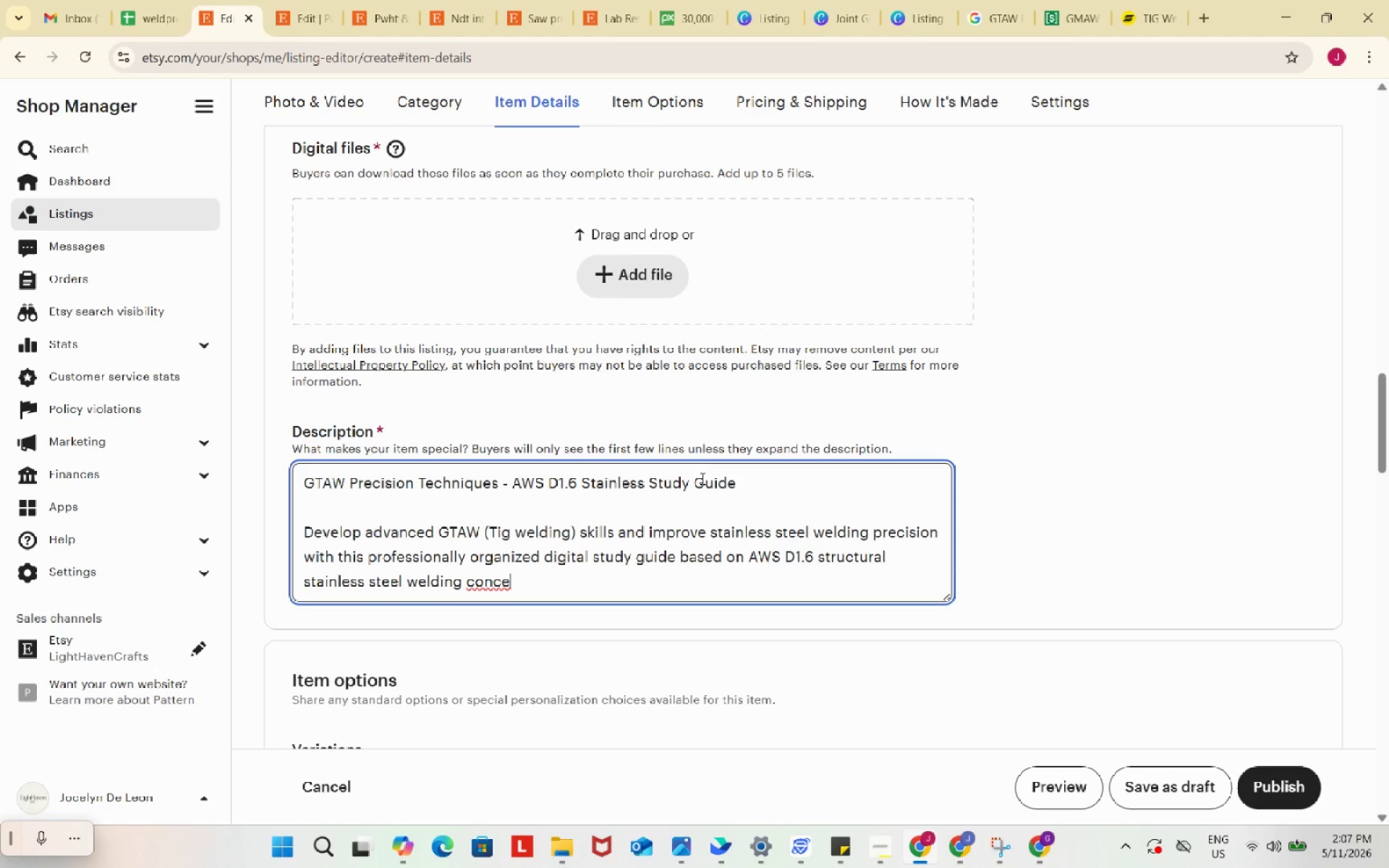 
type(pts.)
 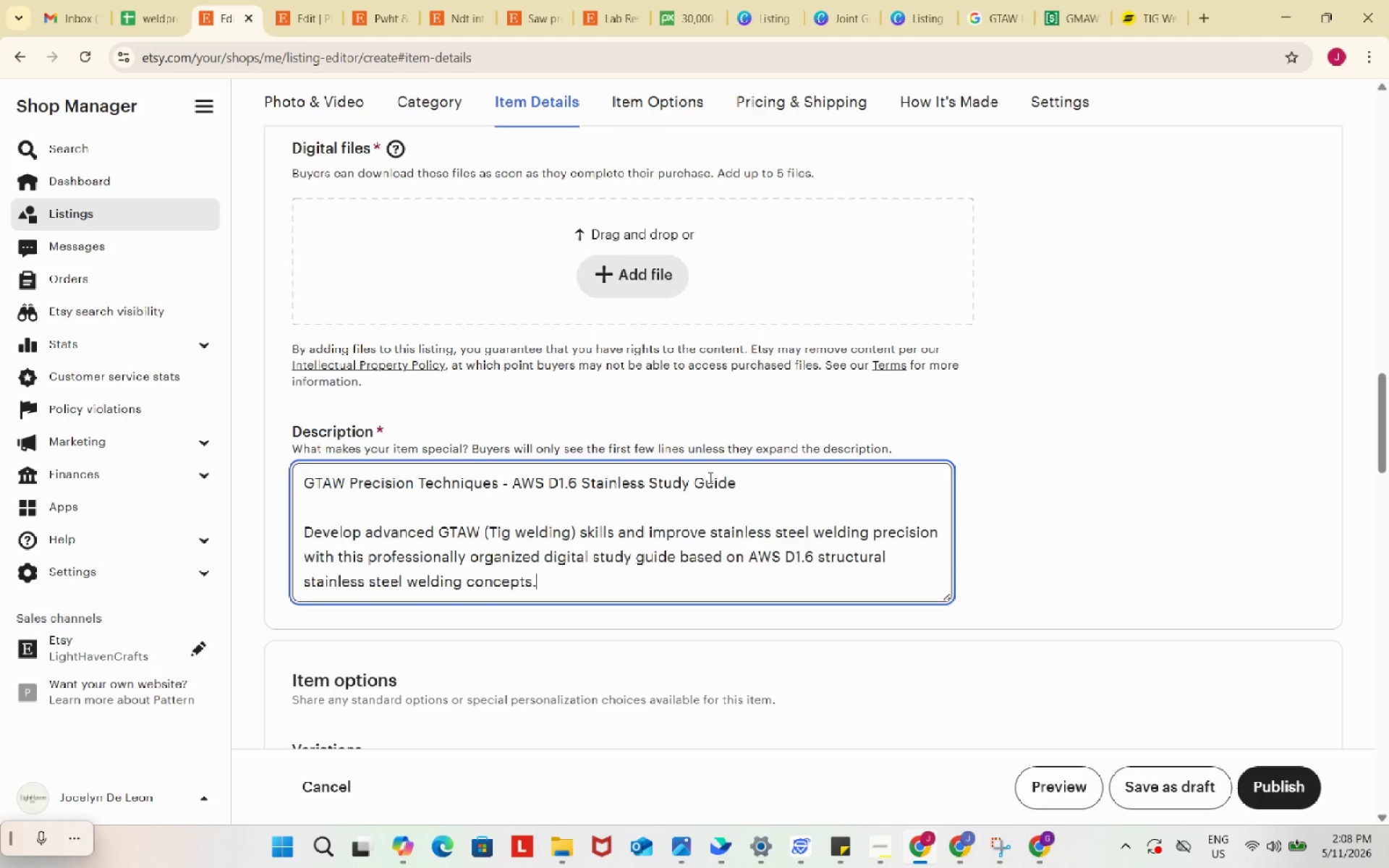 
wait(42.2)
 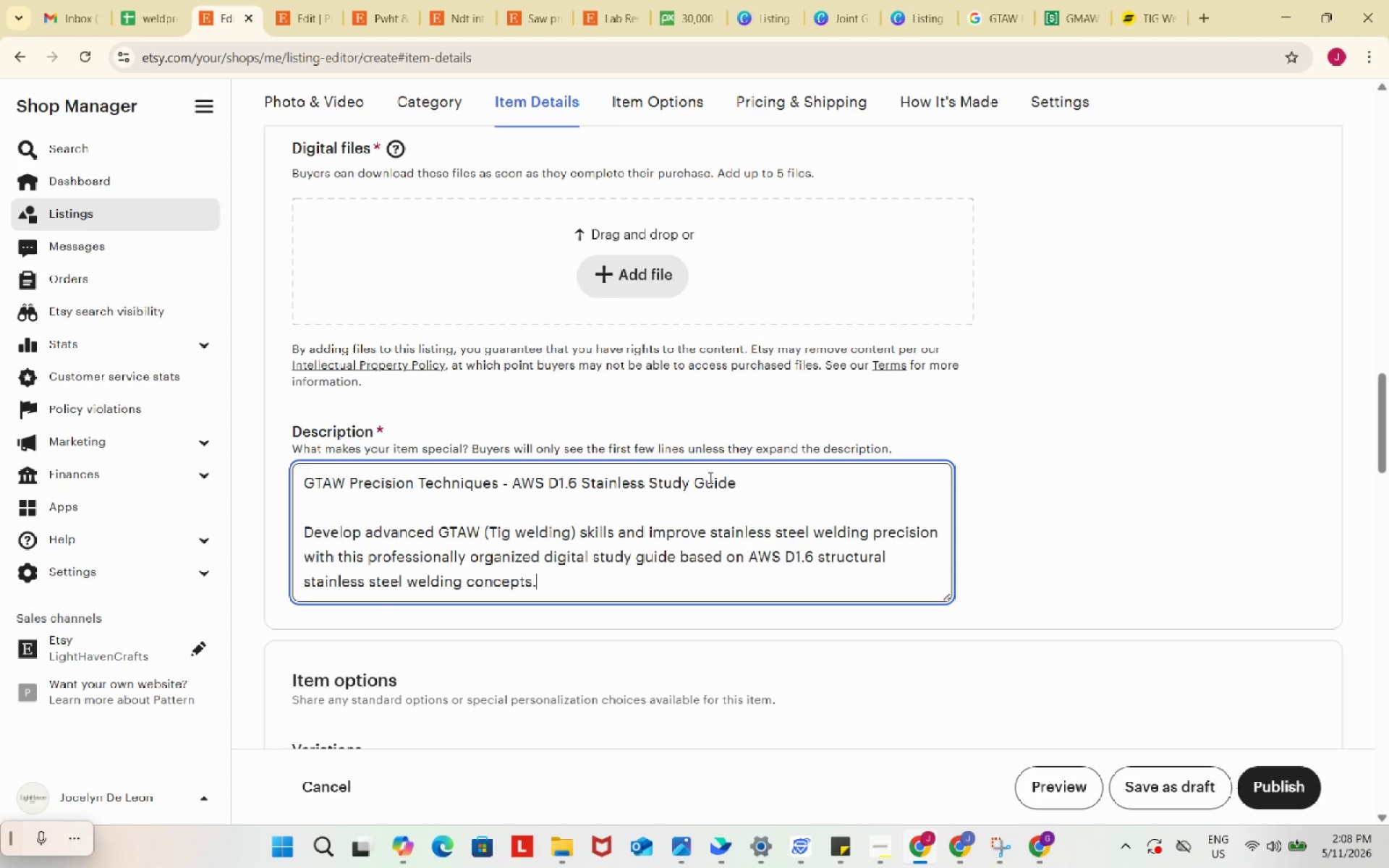 
key(Enter)
 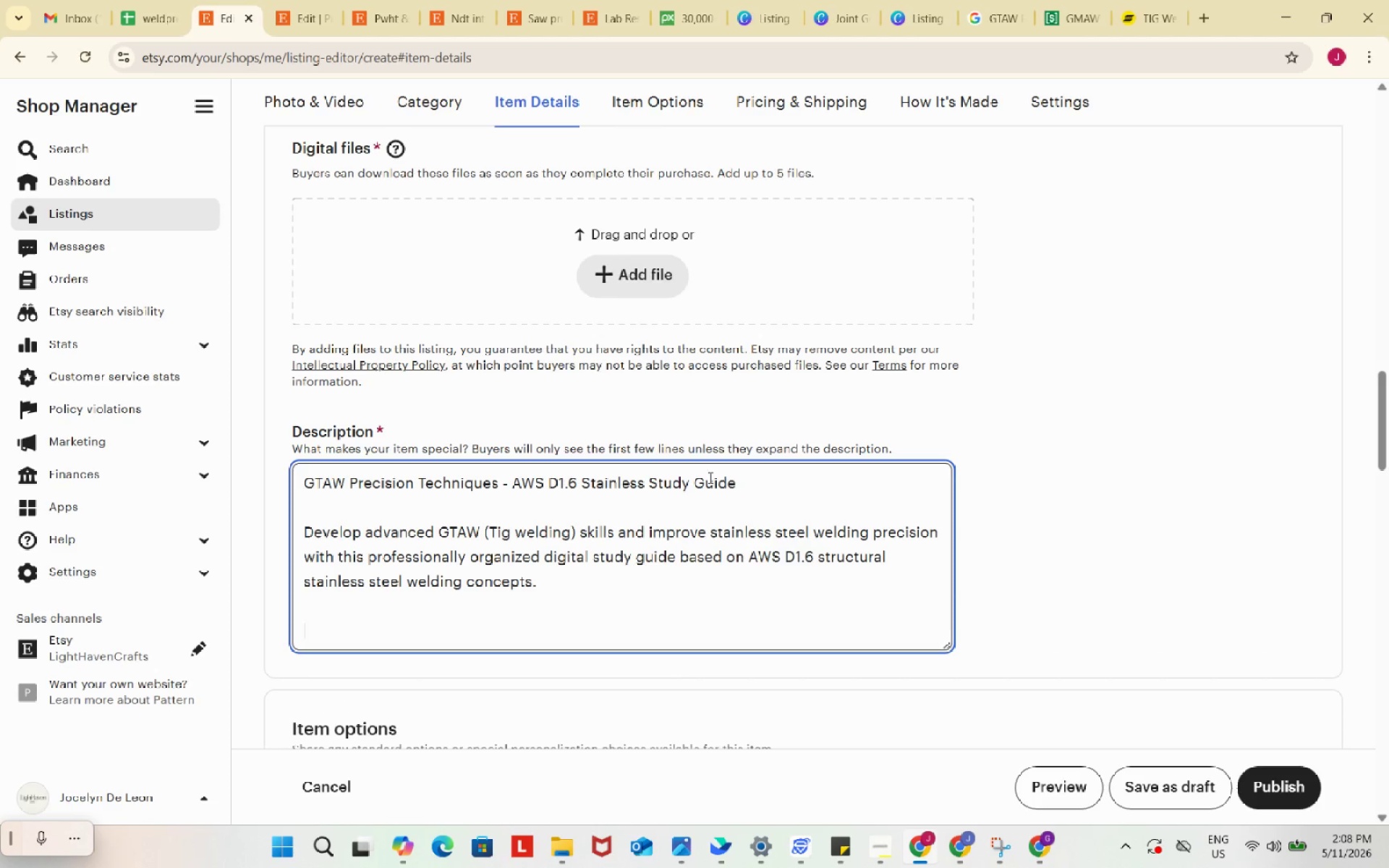 
key(Enter)
 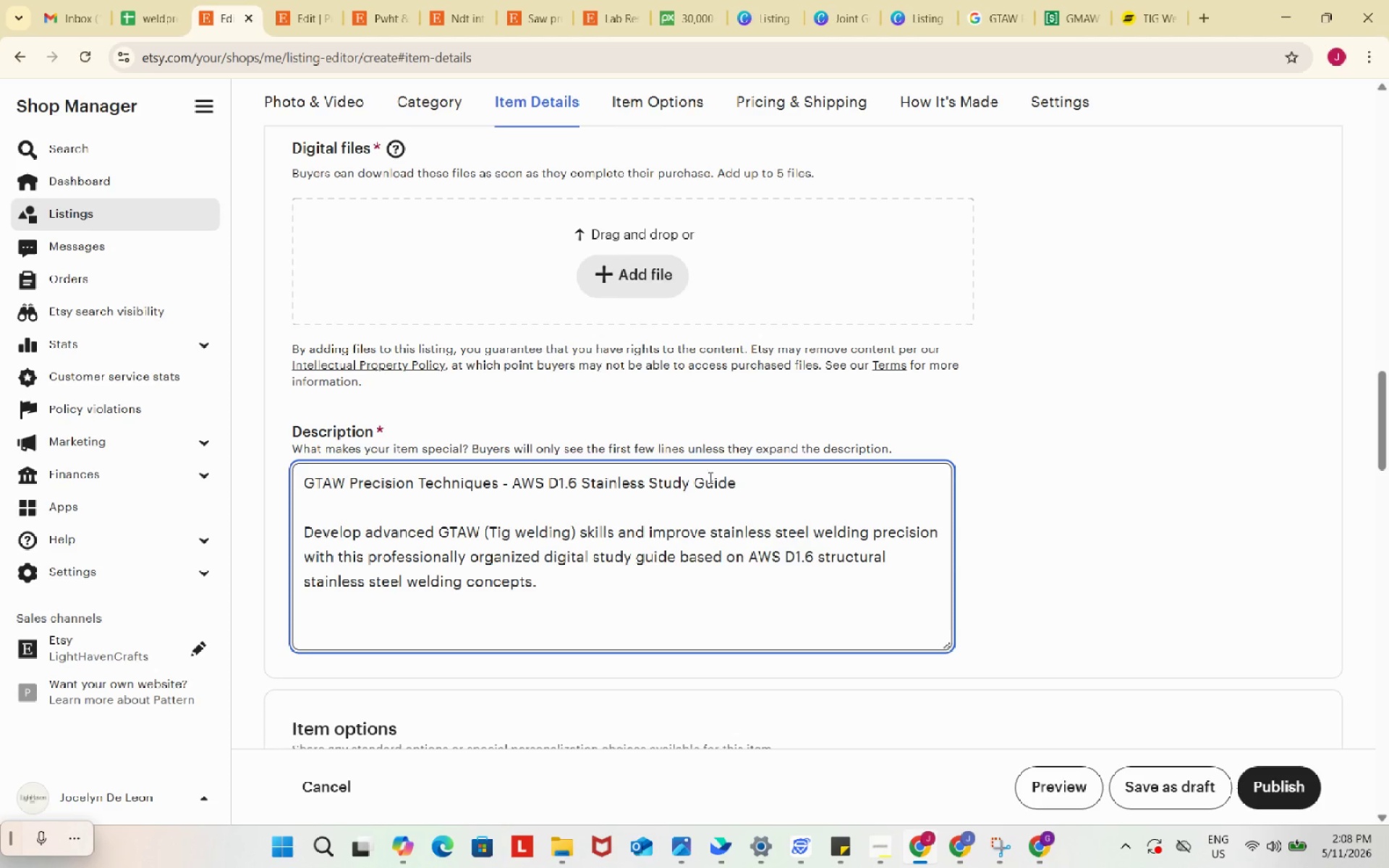 
wait(20.38)
 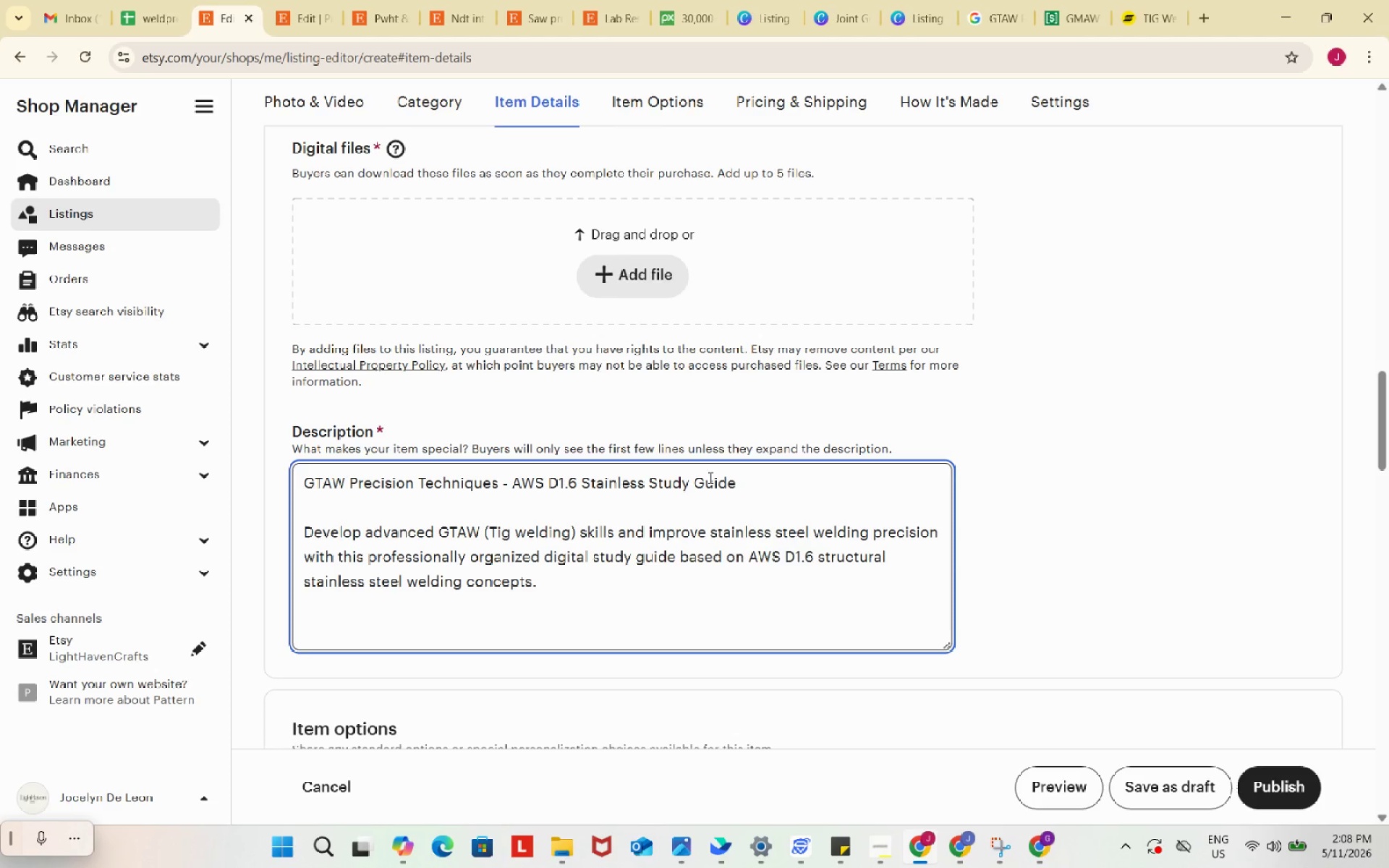 
type(Designed for journeyman welders, welding students, fabrication professionals and stainless welders, this doenloadable PDF explain)
 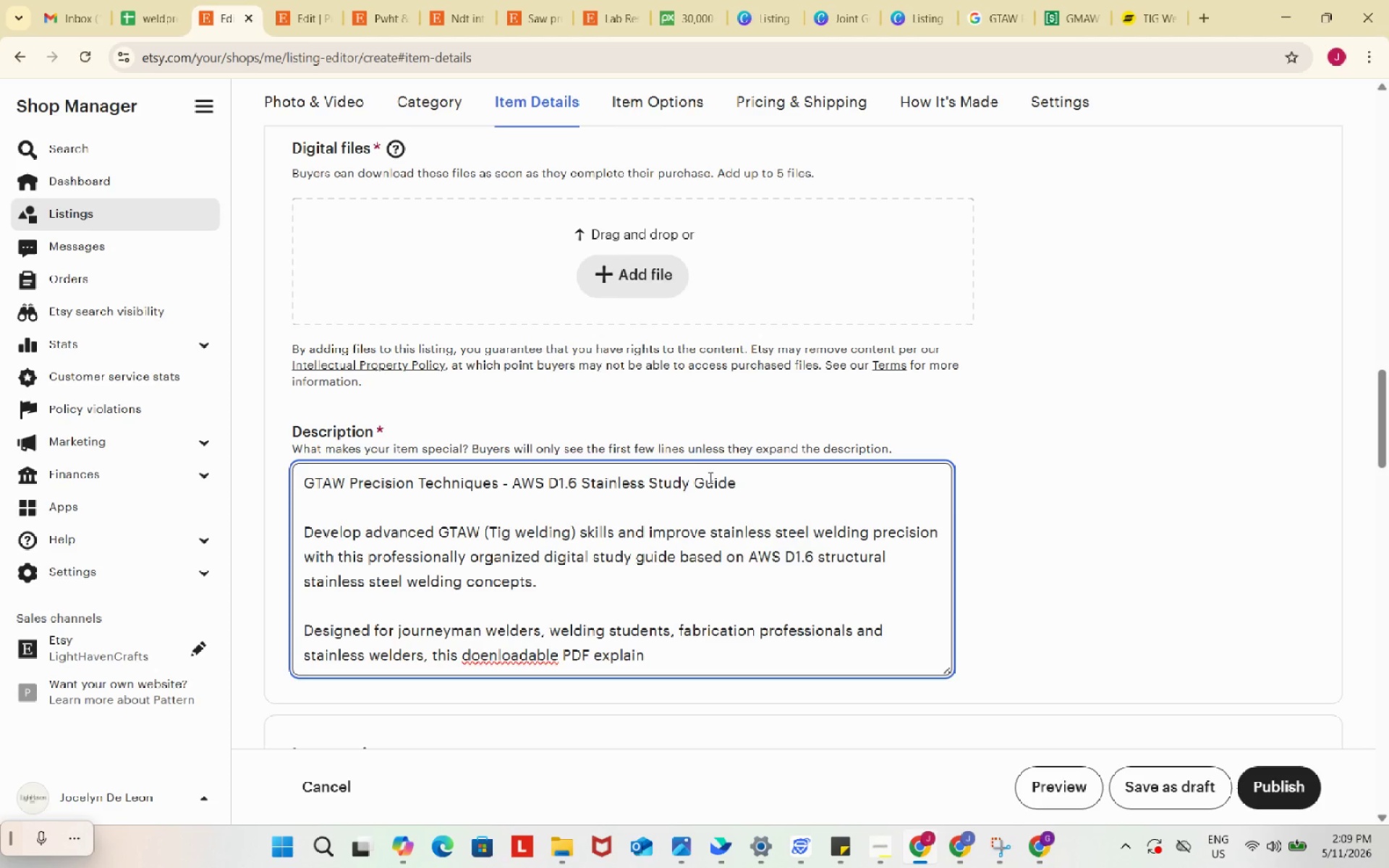 
left_click([490, 658])
 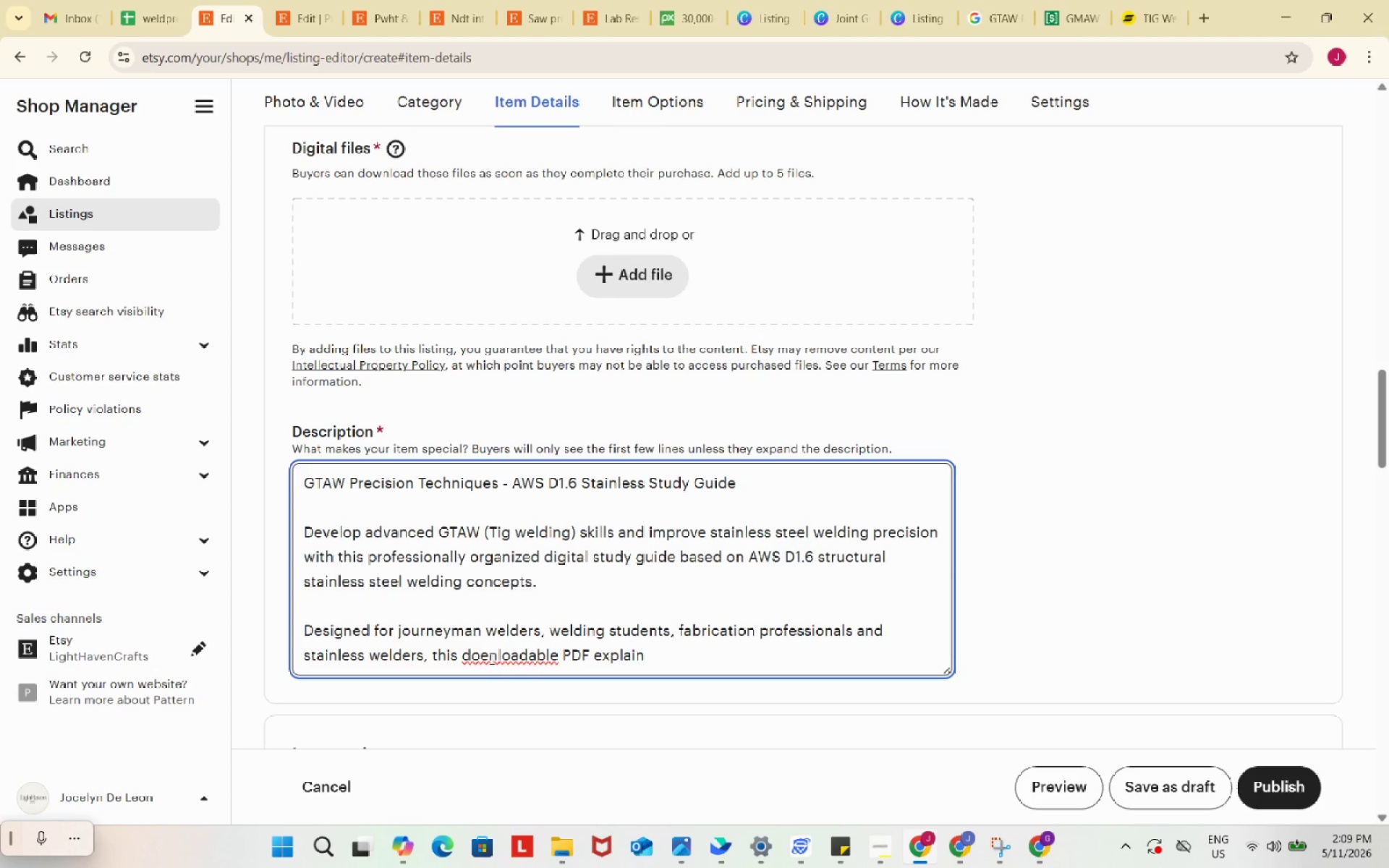 
key(Equal)
 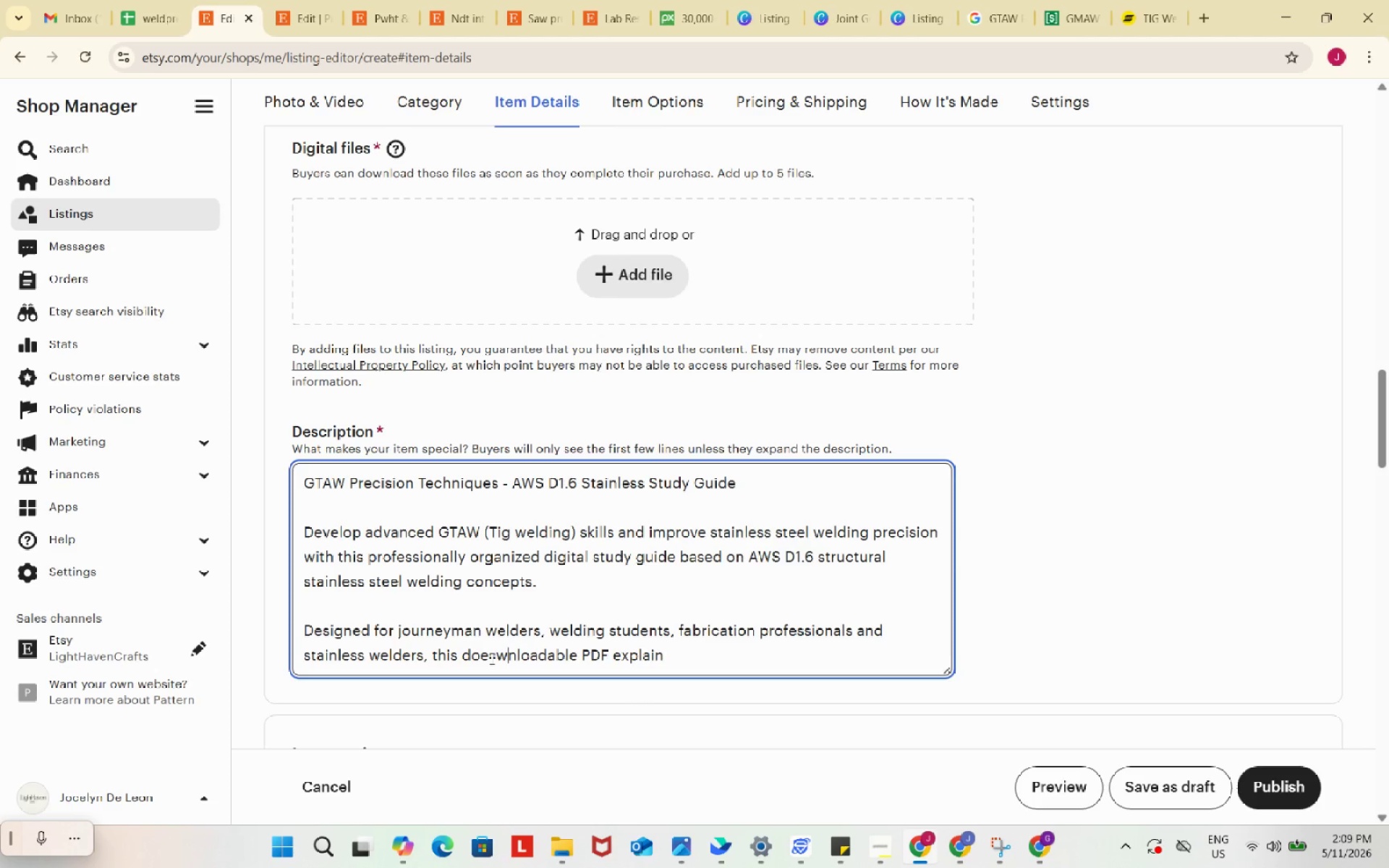 
key(W)
 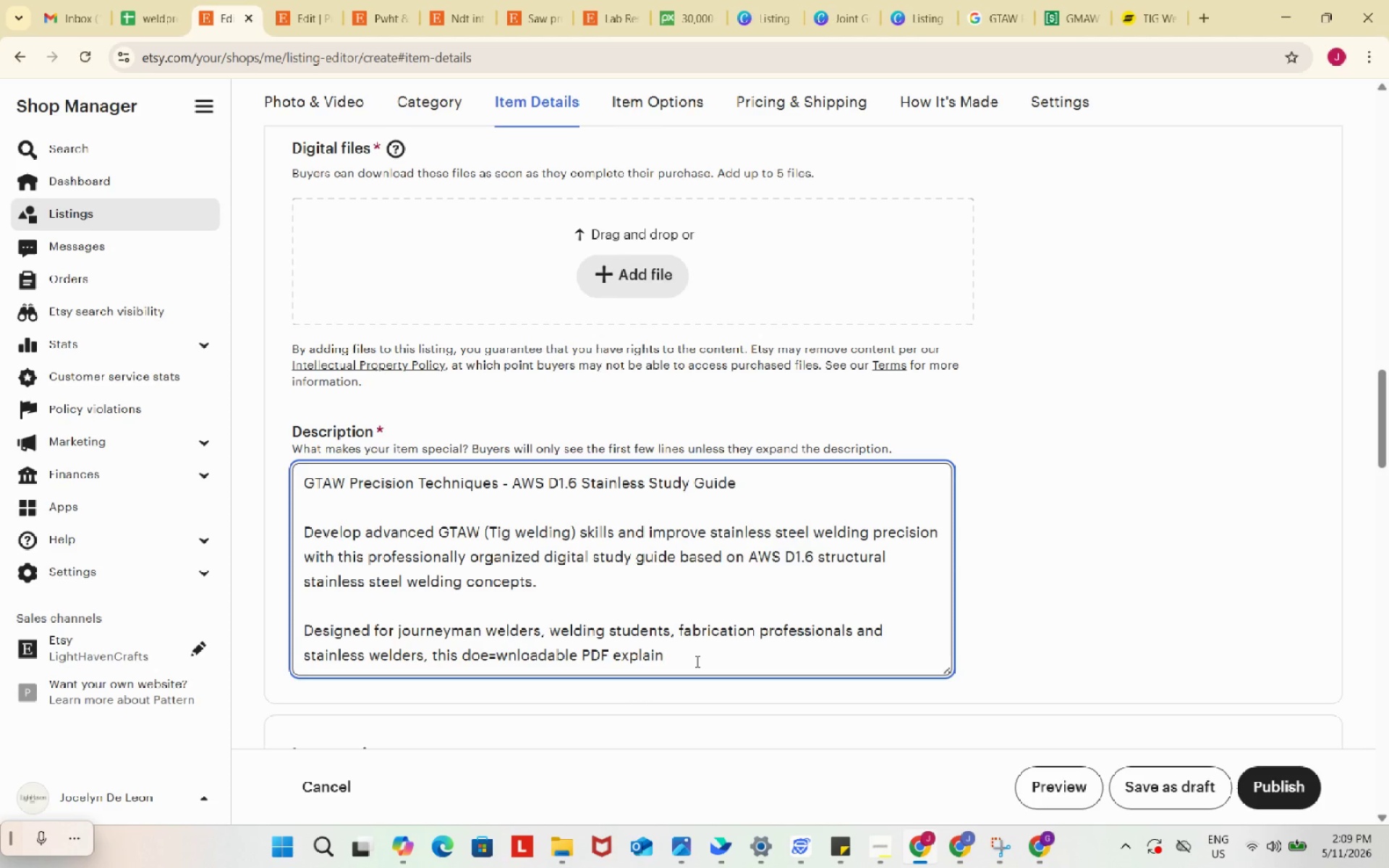 
left_click([696, 661])
 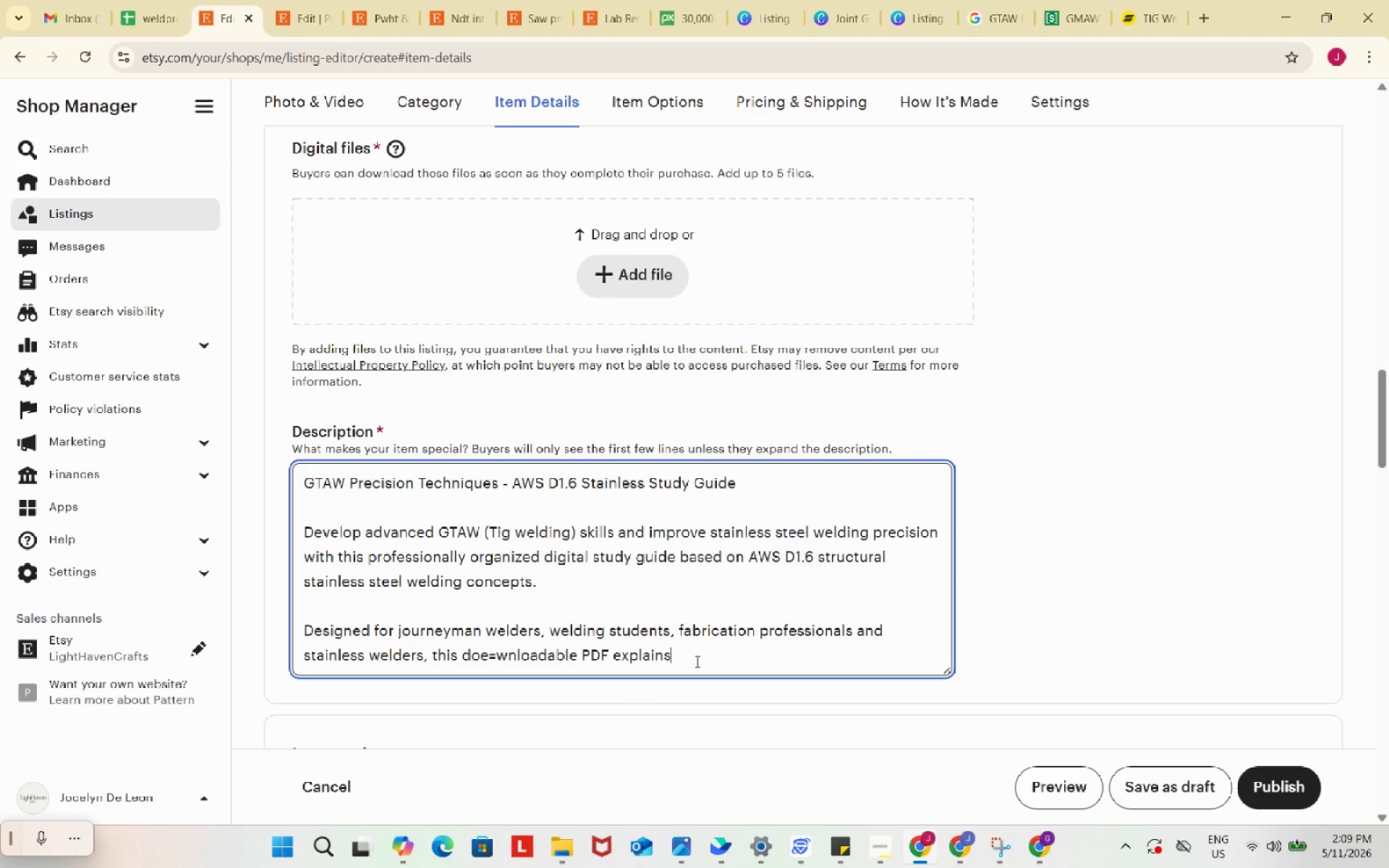 
type(s essential)
 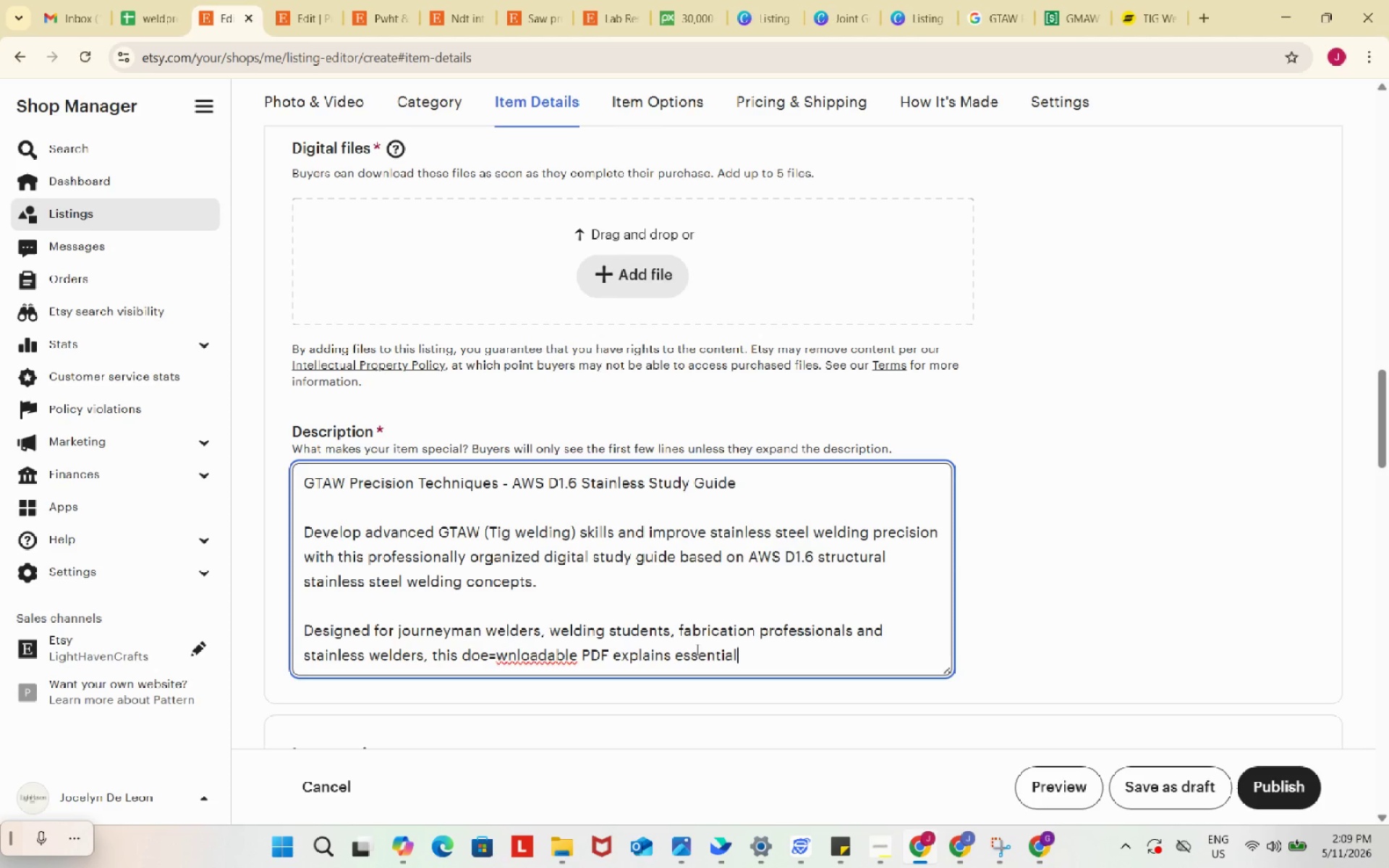 
wait(5.36)
 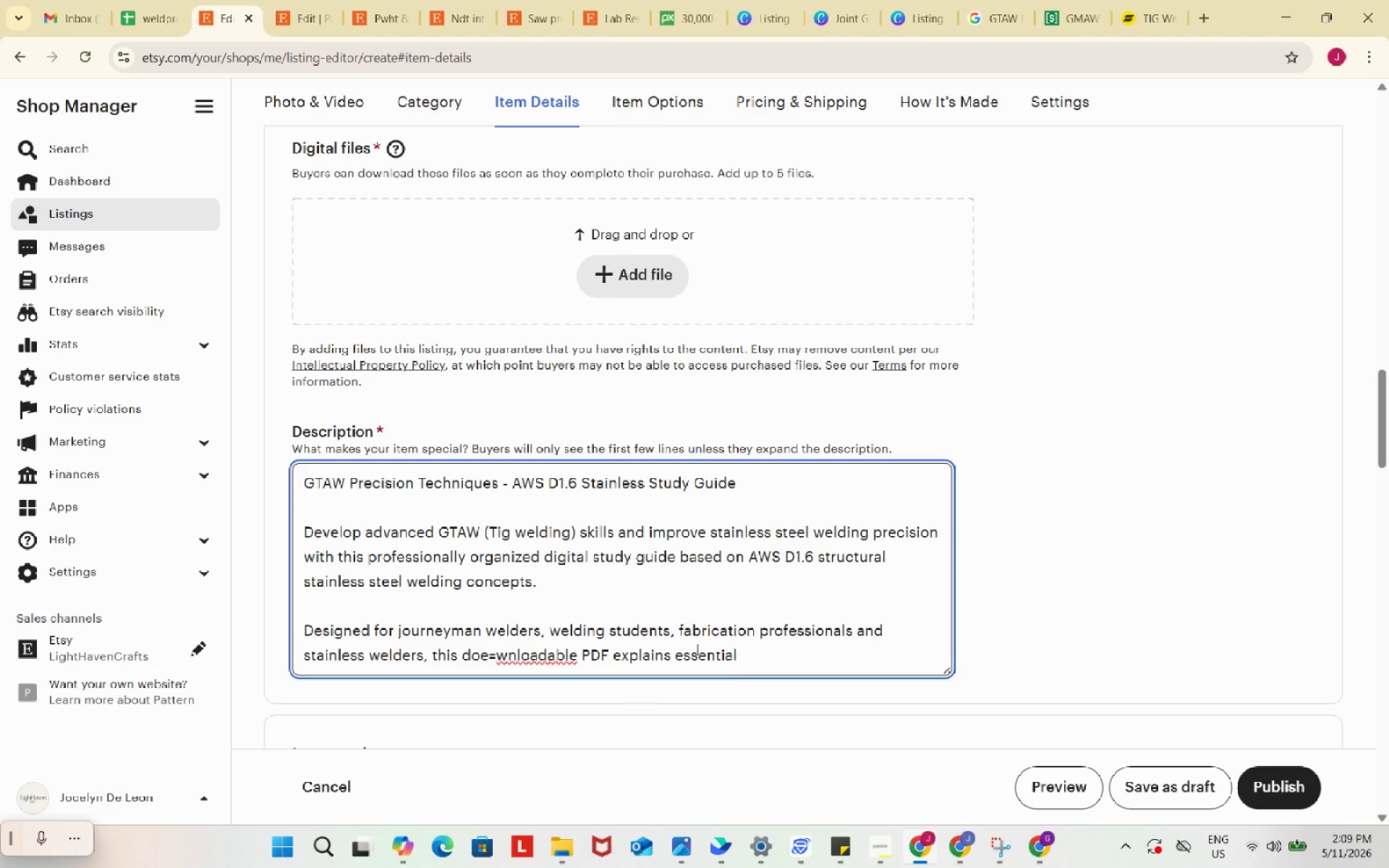 
key(Space)
 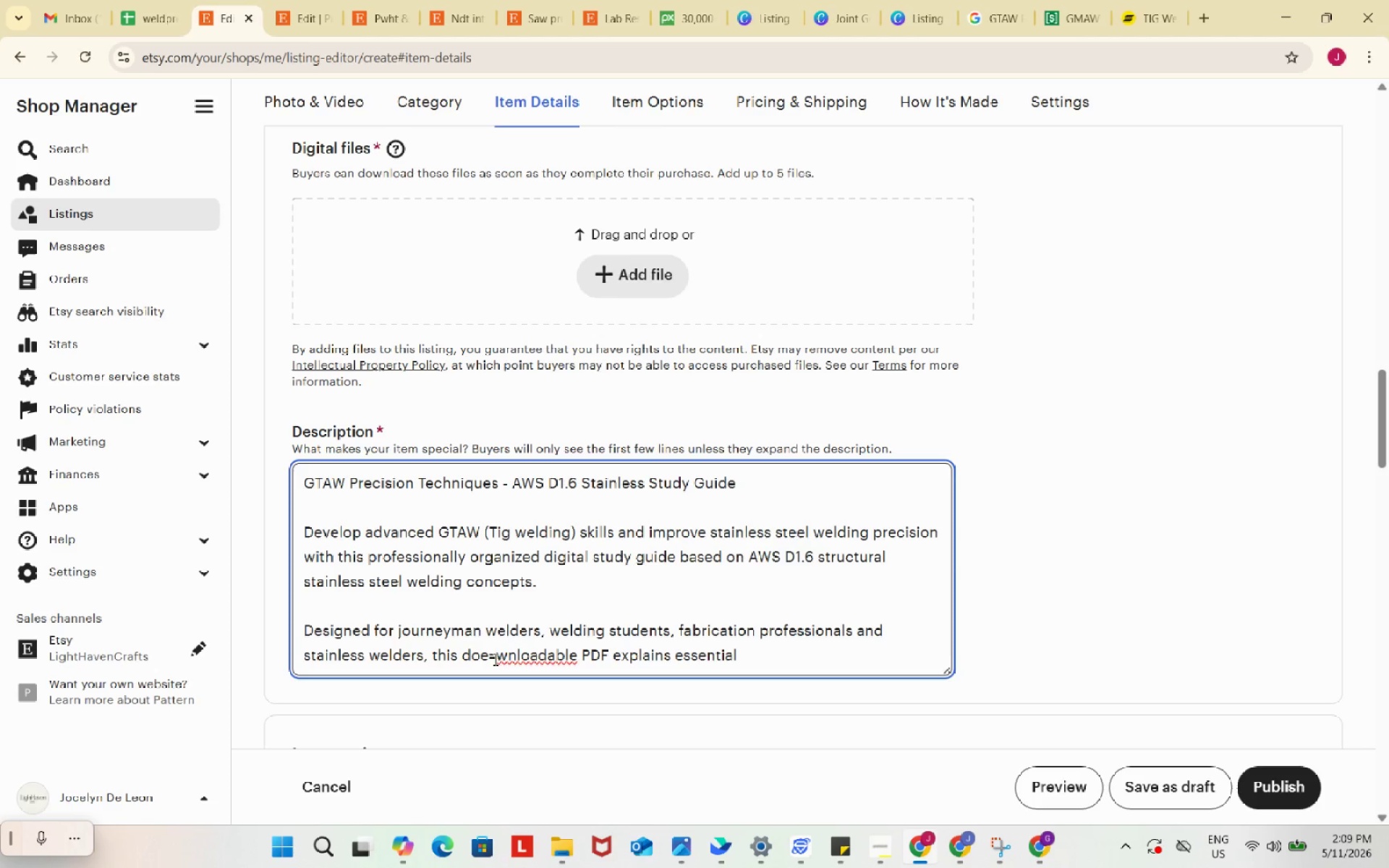 
left_click([498, 653])
 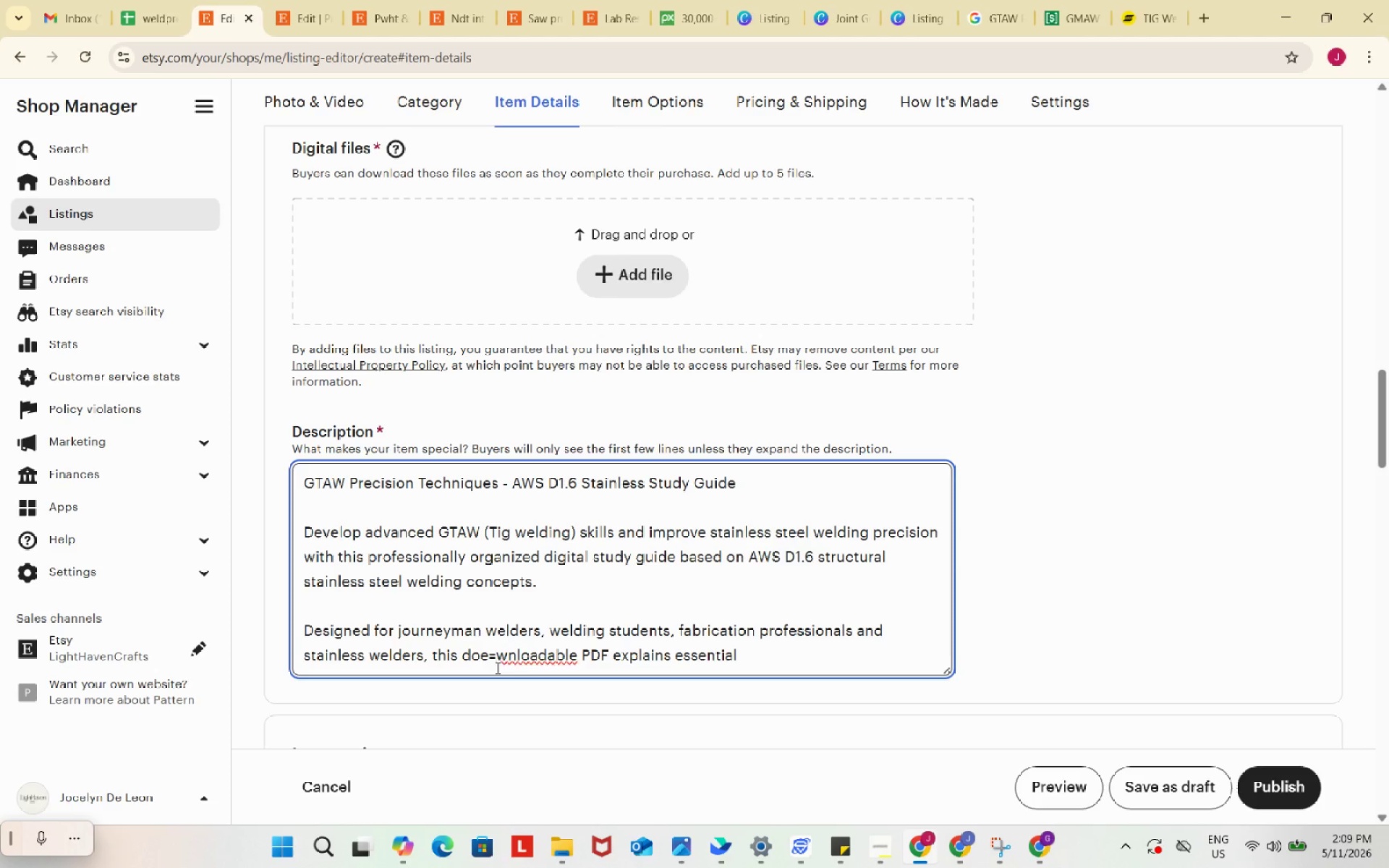 
key(Backspace)
 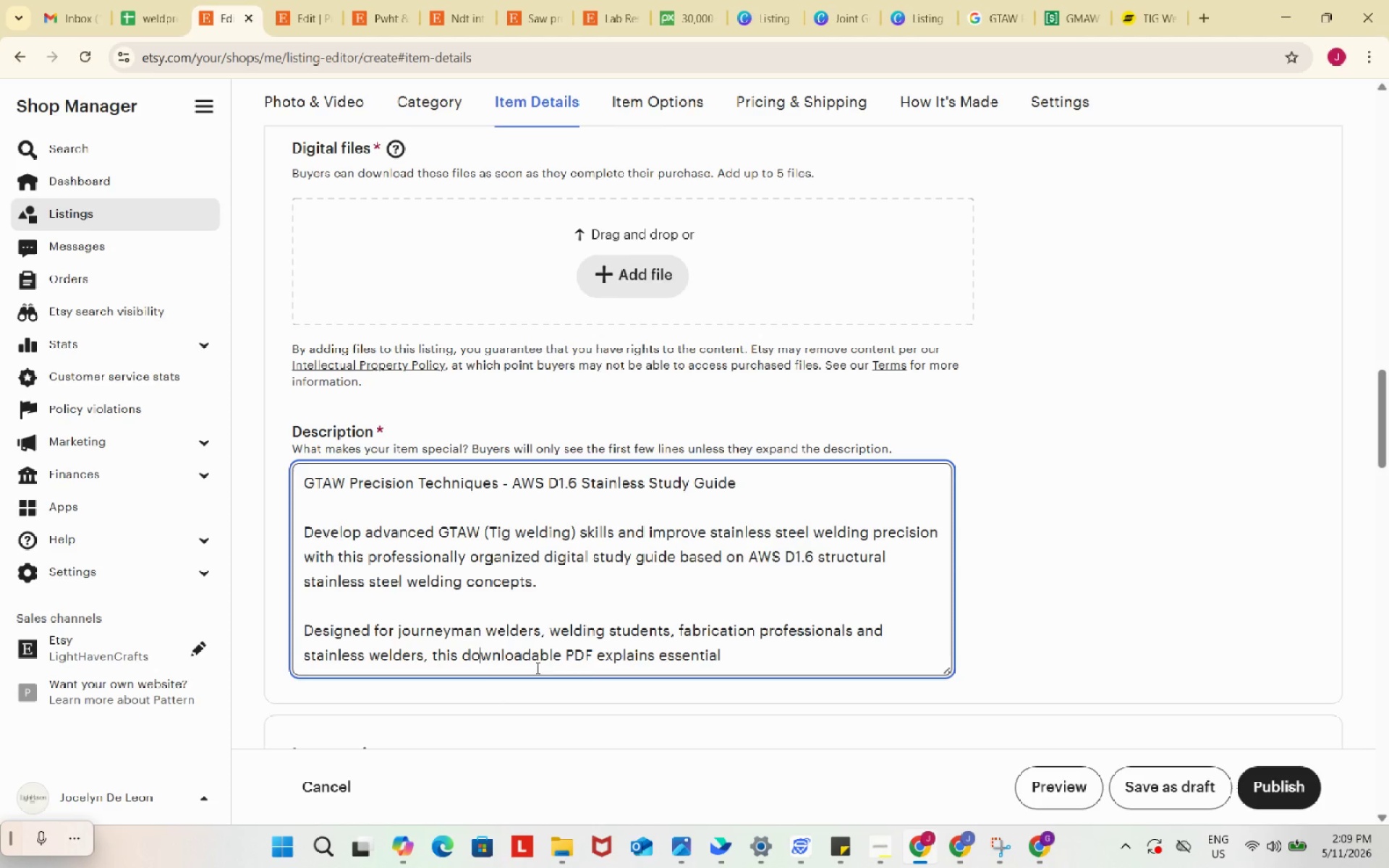 
key(Backspace)
 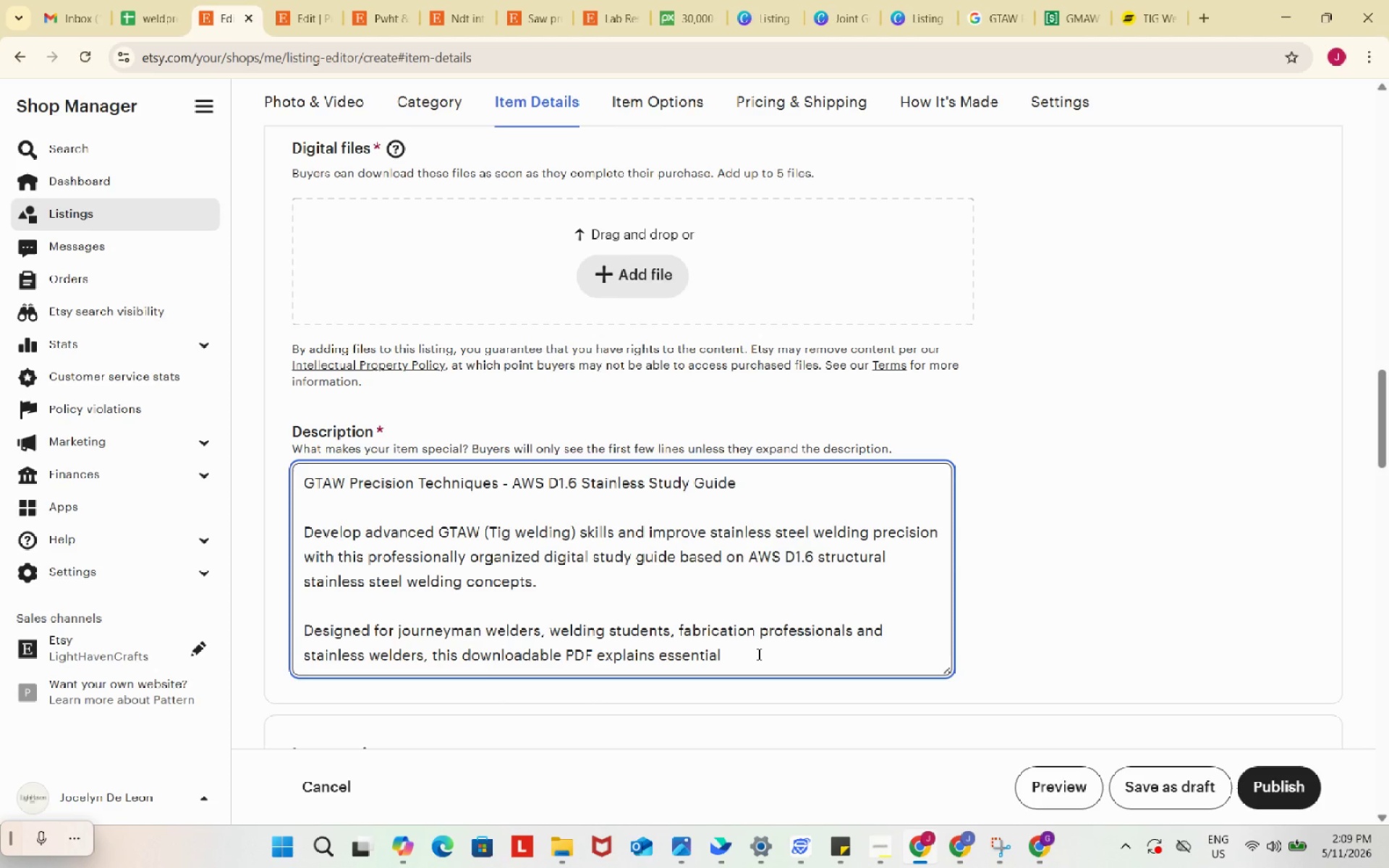 
left_click([757, 654])
 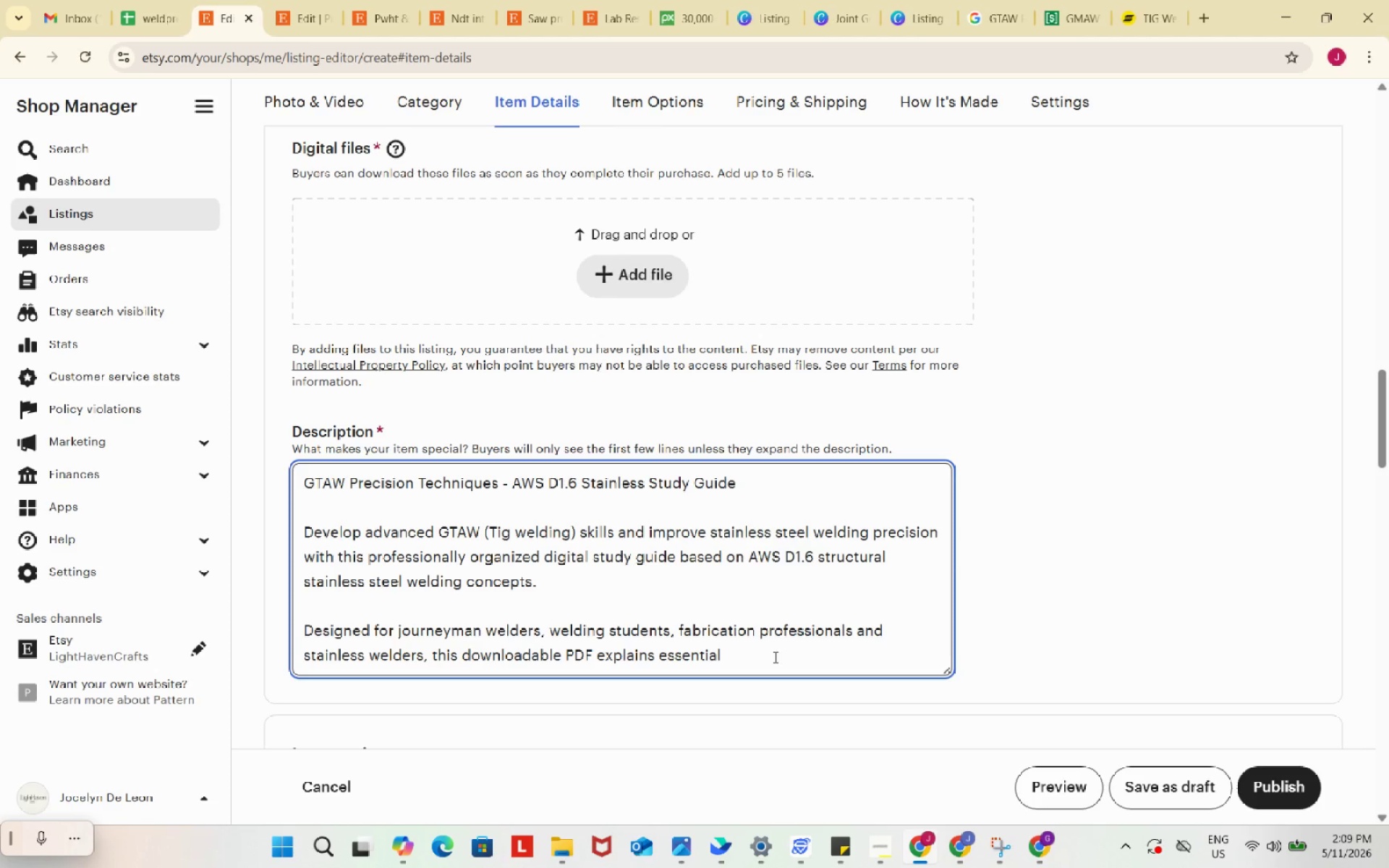 
wait(7.73)
 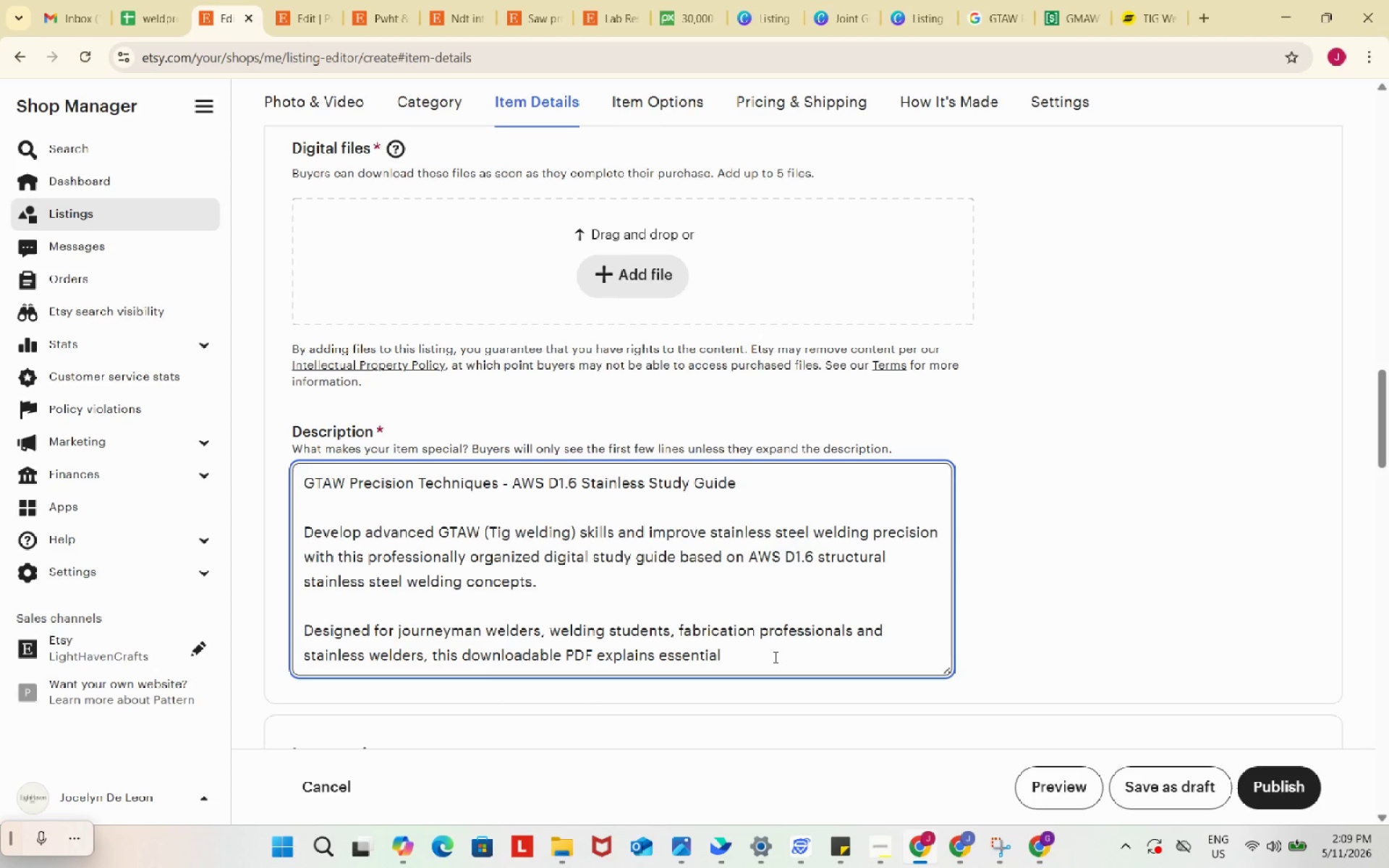 
key(Shift+ShiftRight)
 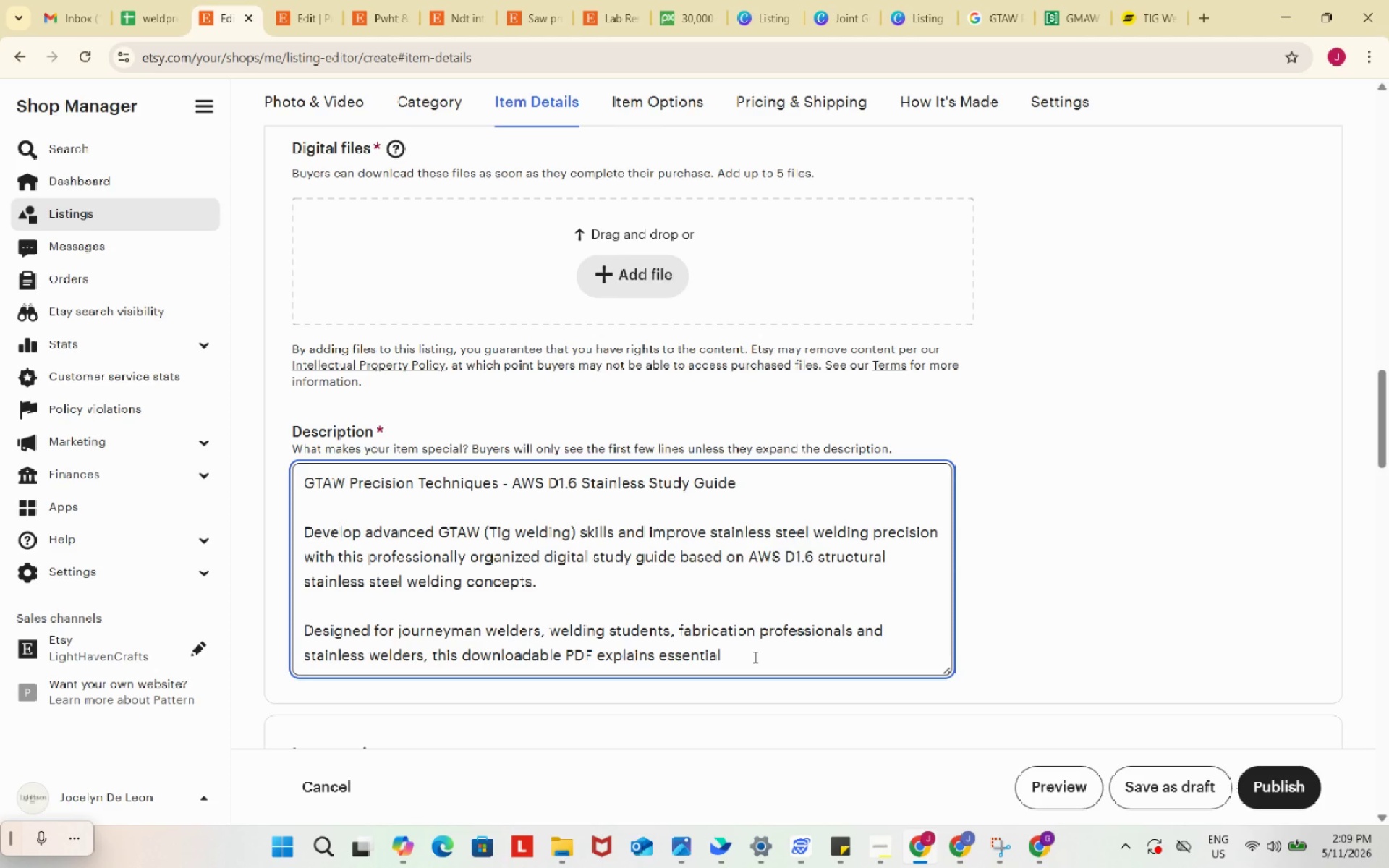 
type(GTAW )
 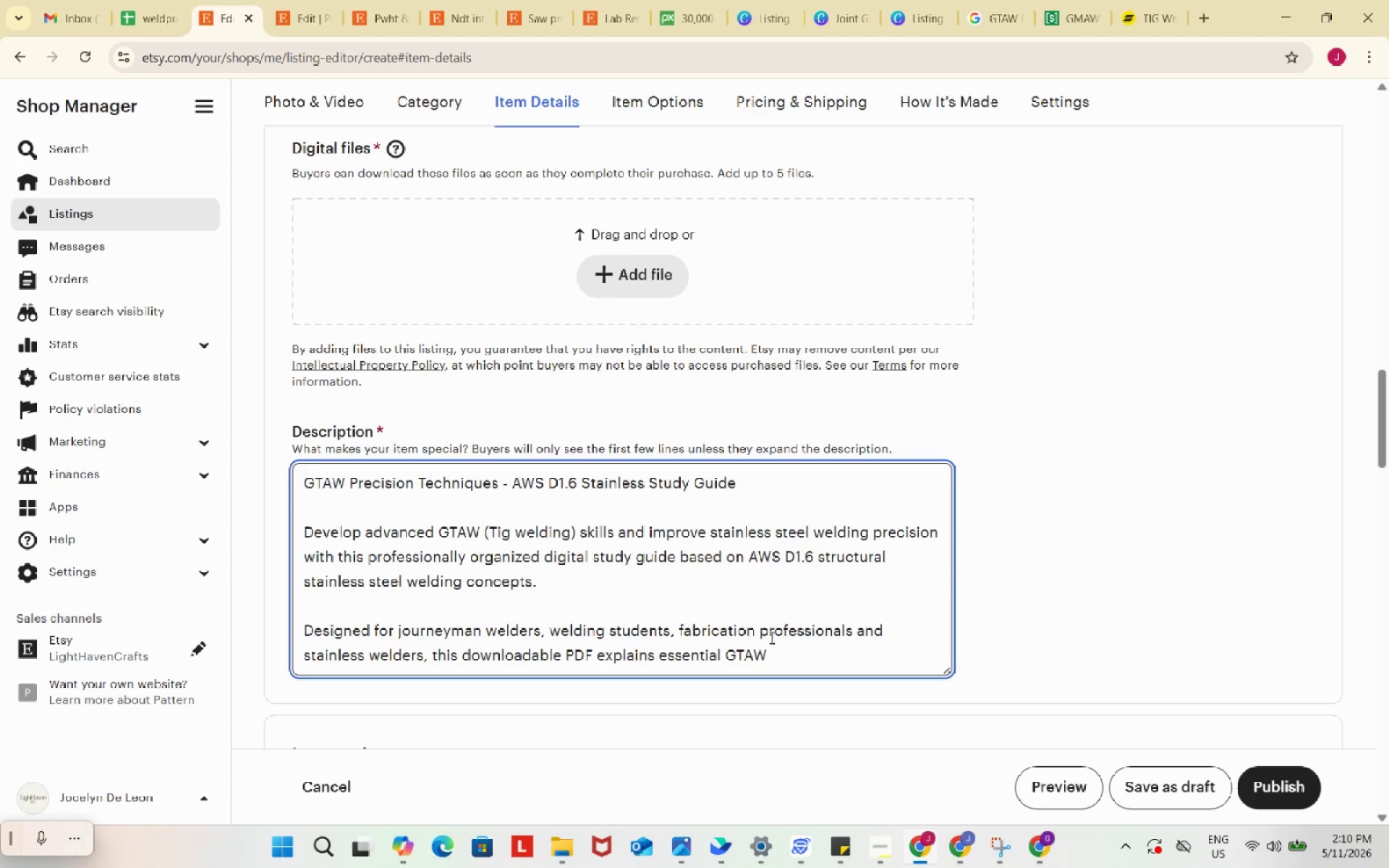 
type(techniques)
 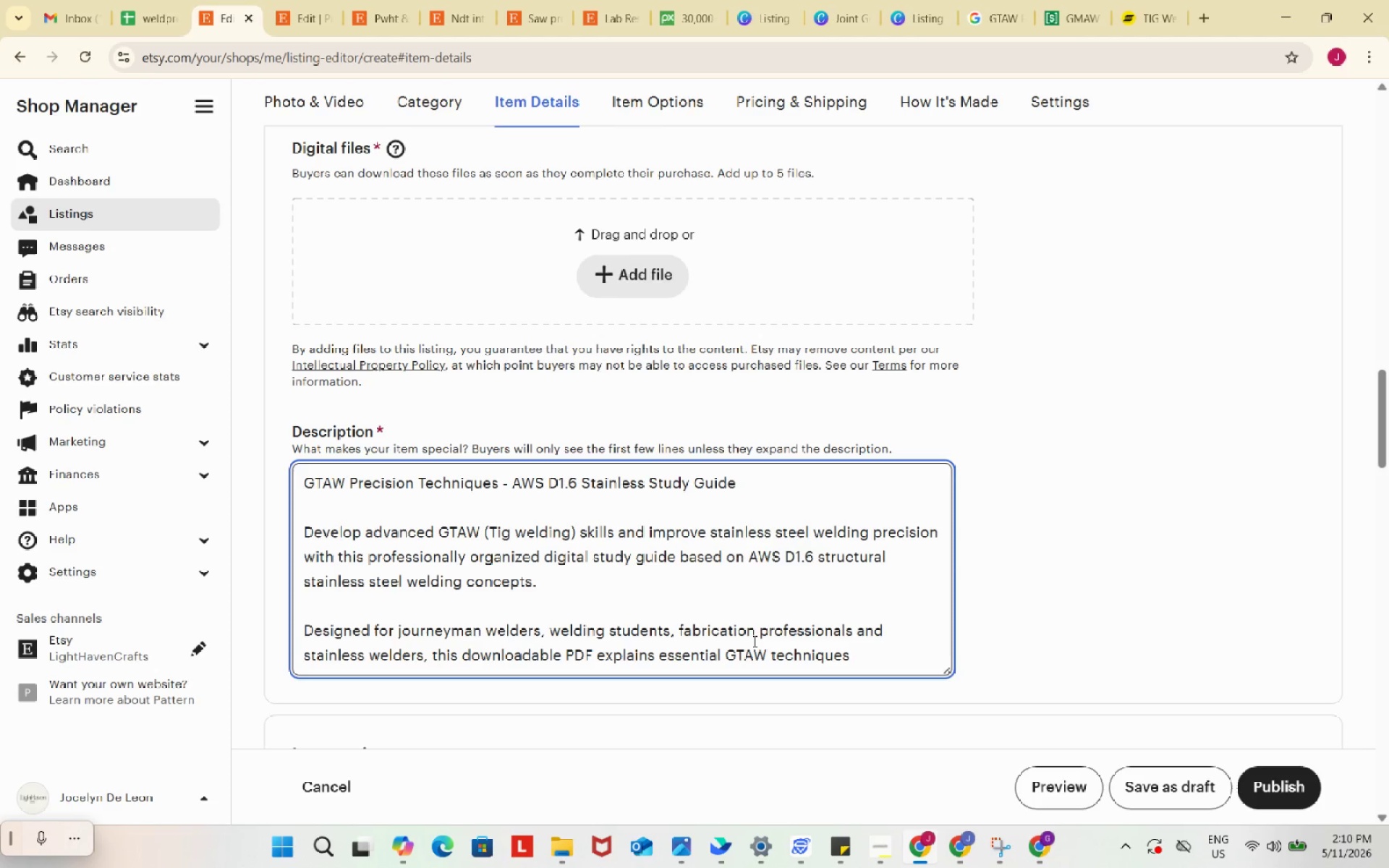 
type(, weld control methods, stainless steel metallurgy basics, ad)
key(Backspace)
type(nd precision welding practices used throughout)
 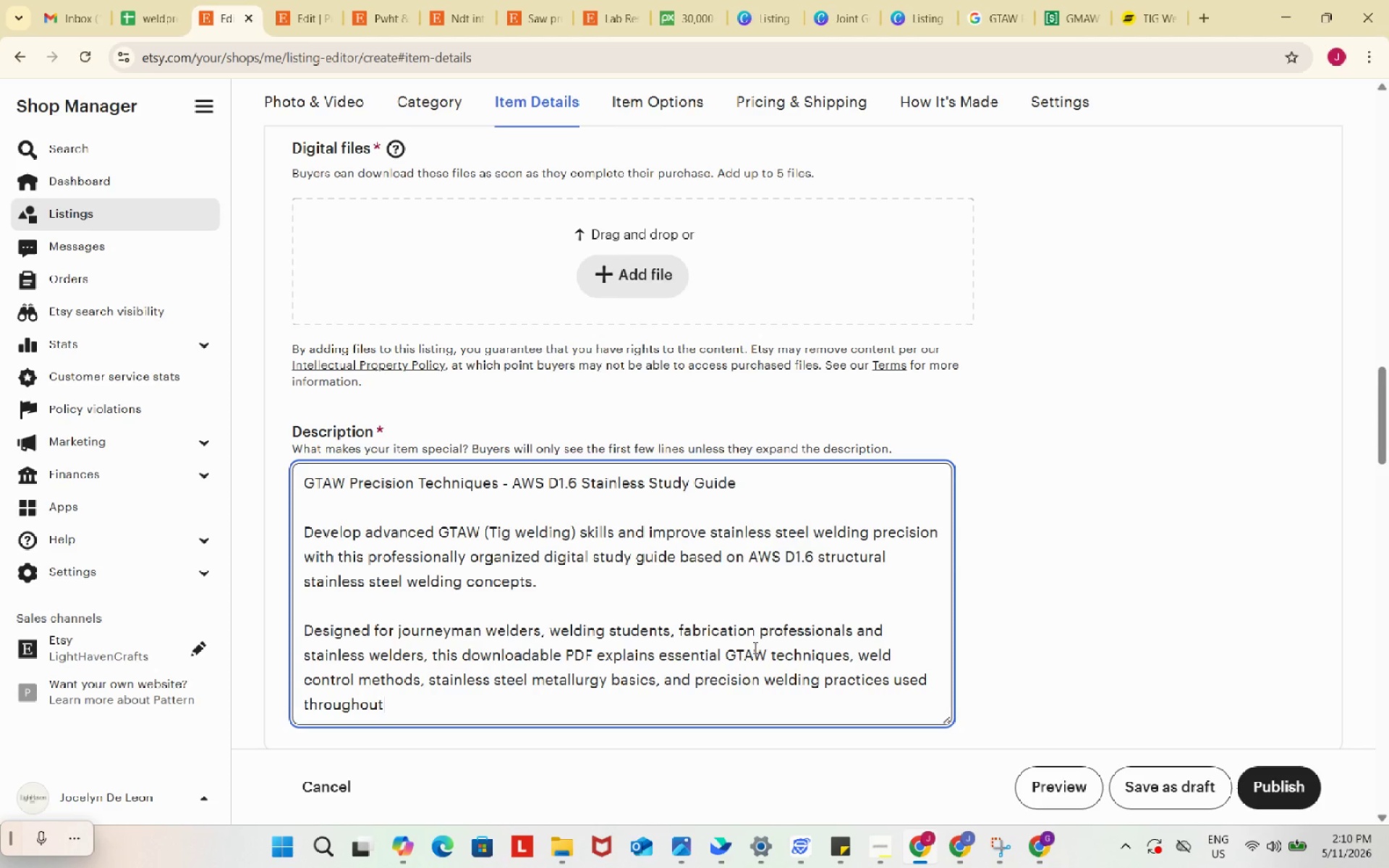 
wait(13.44)
 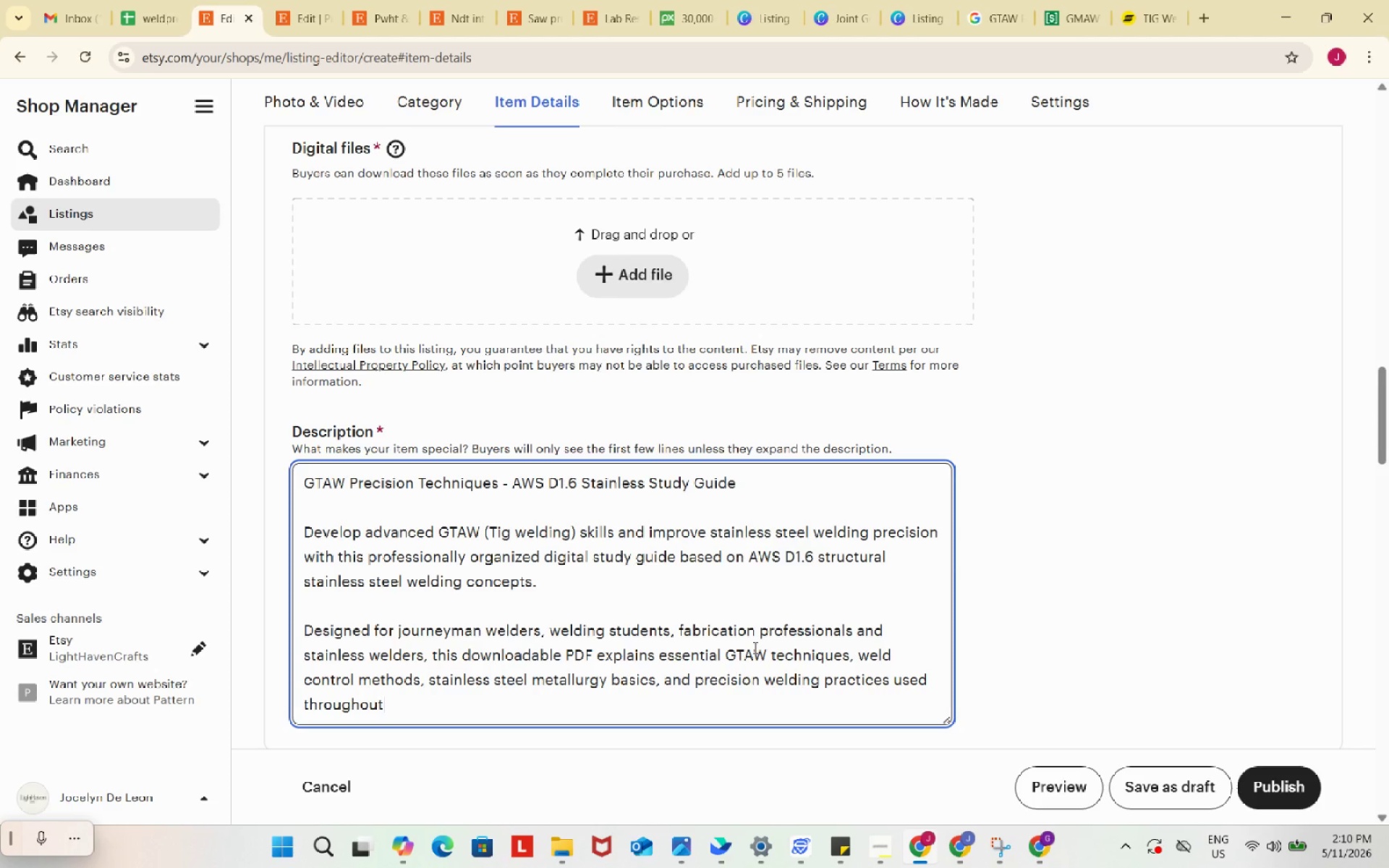 
type( hi)
 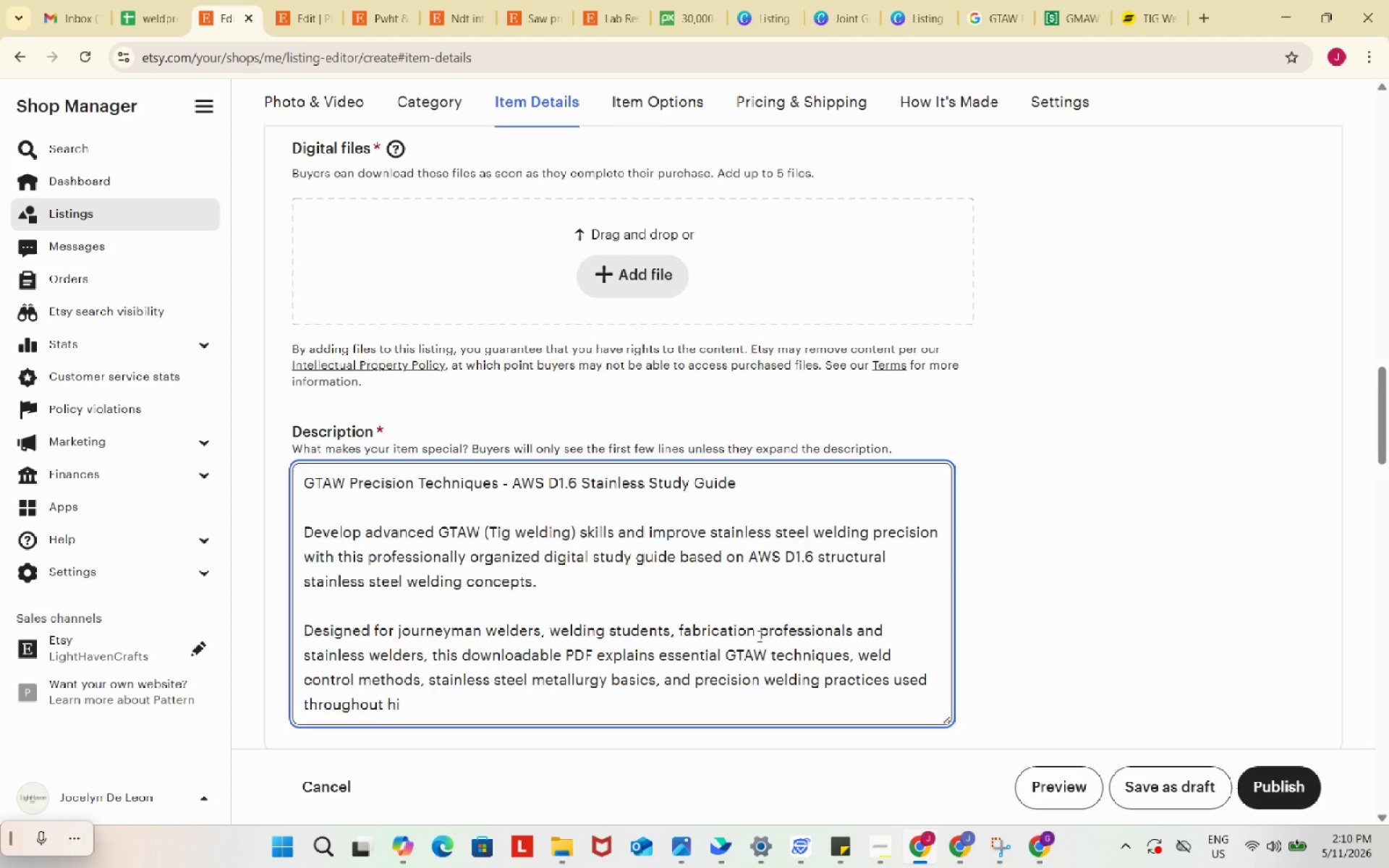 
type(gh-quality fabrication environments.)
 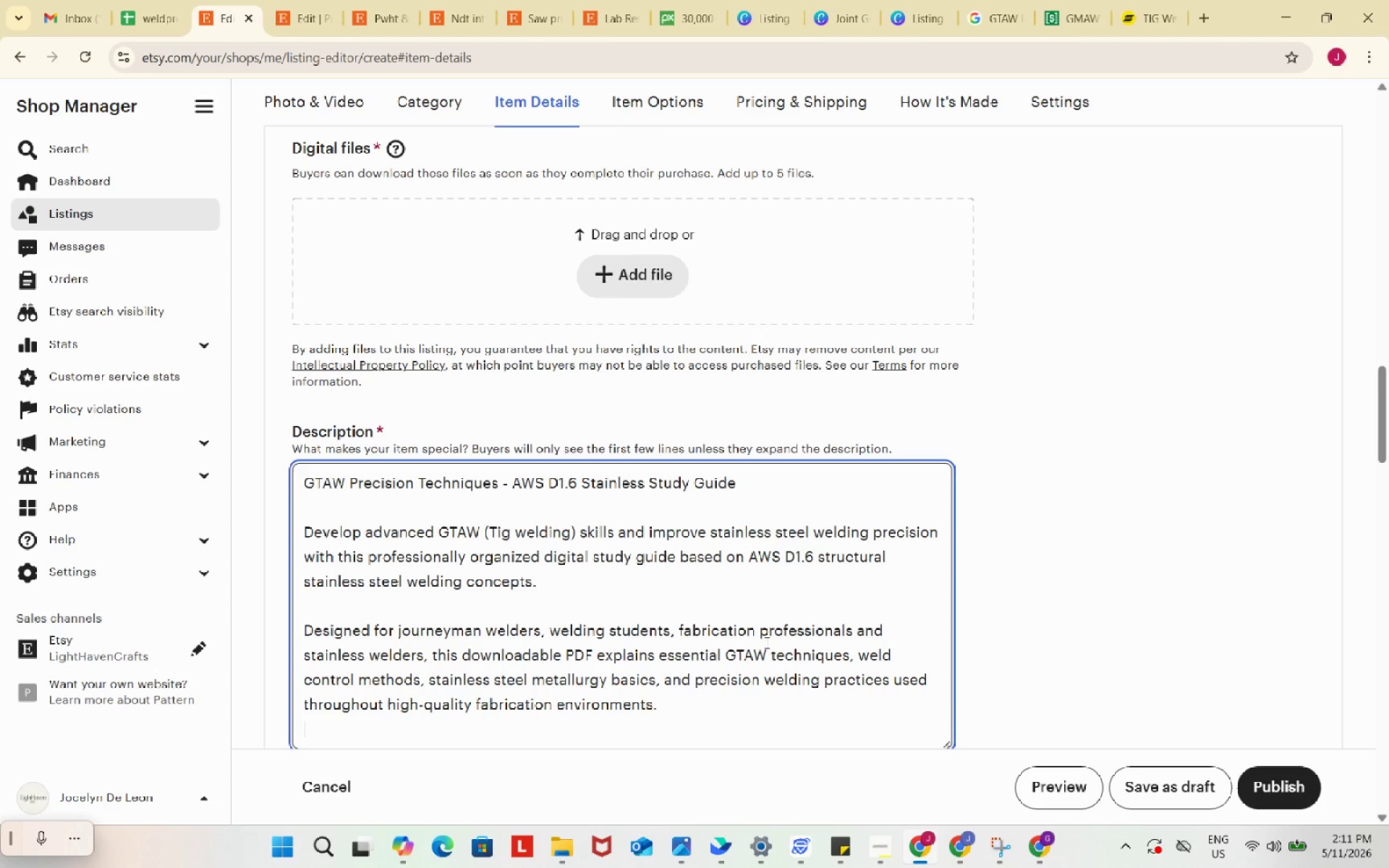 
key(Enter)
 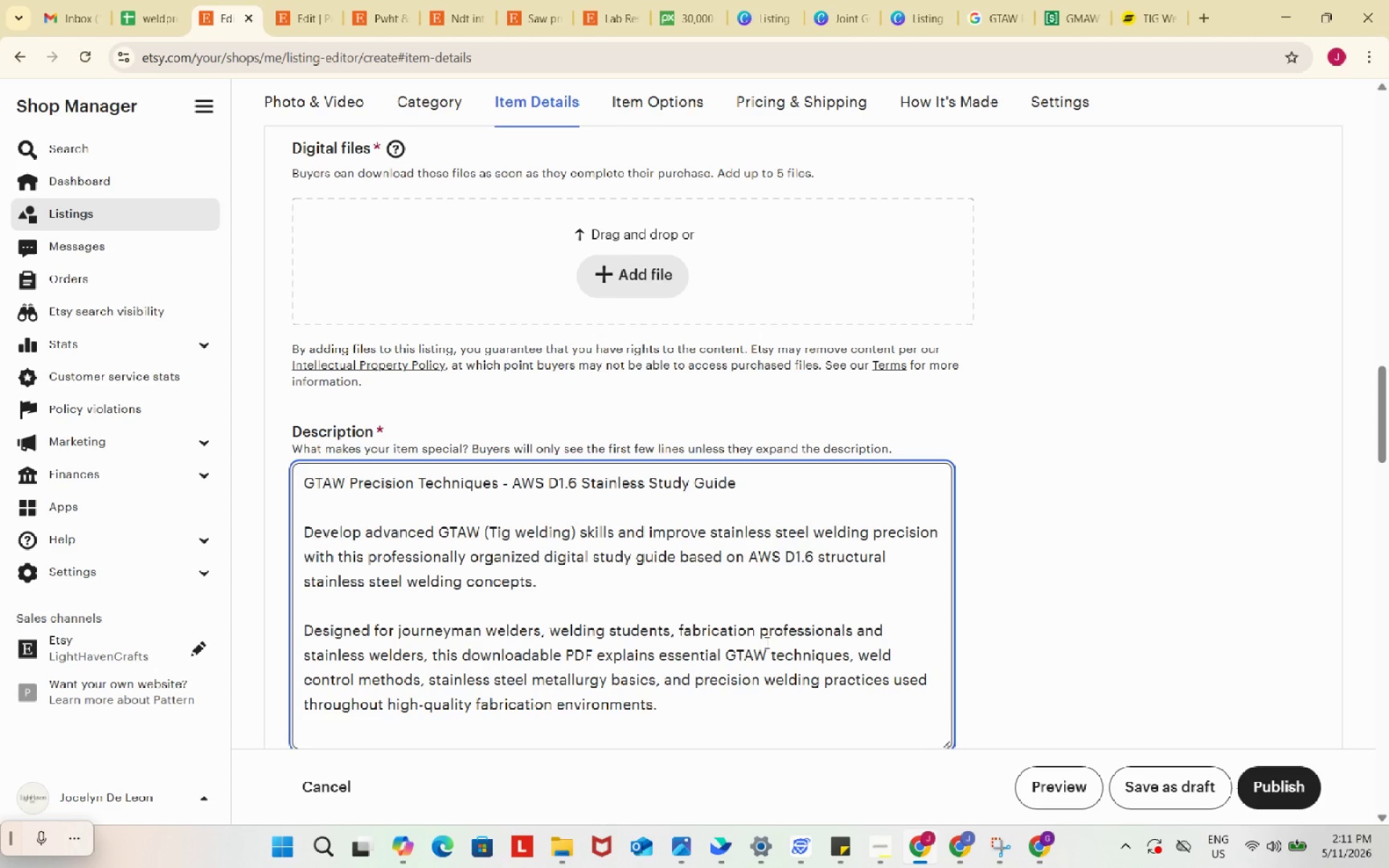 
key(Enter)
 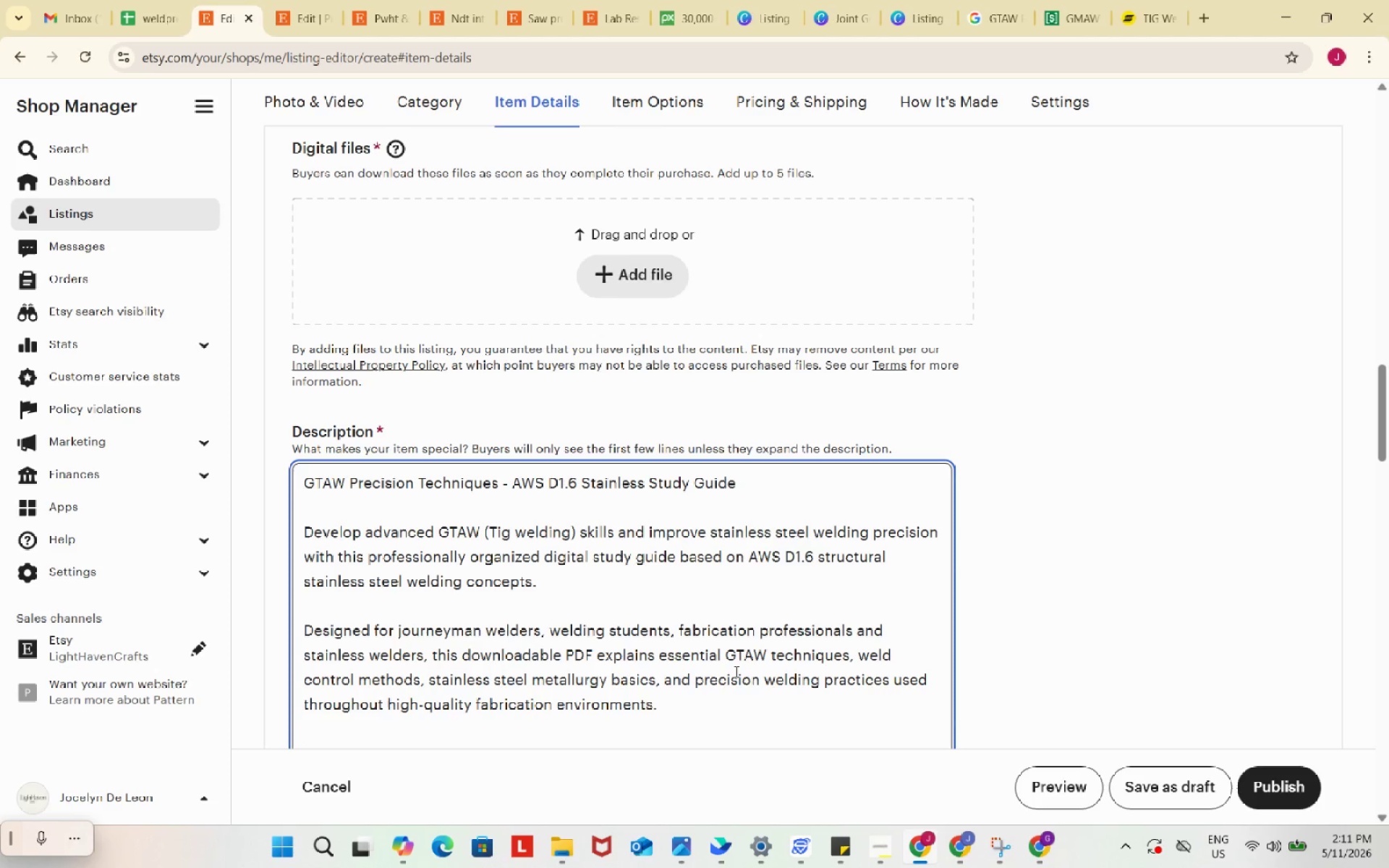 
wait(6.77)
 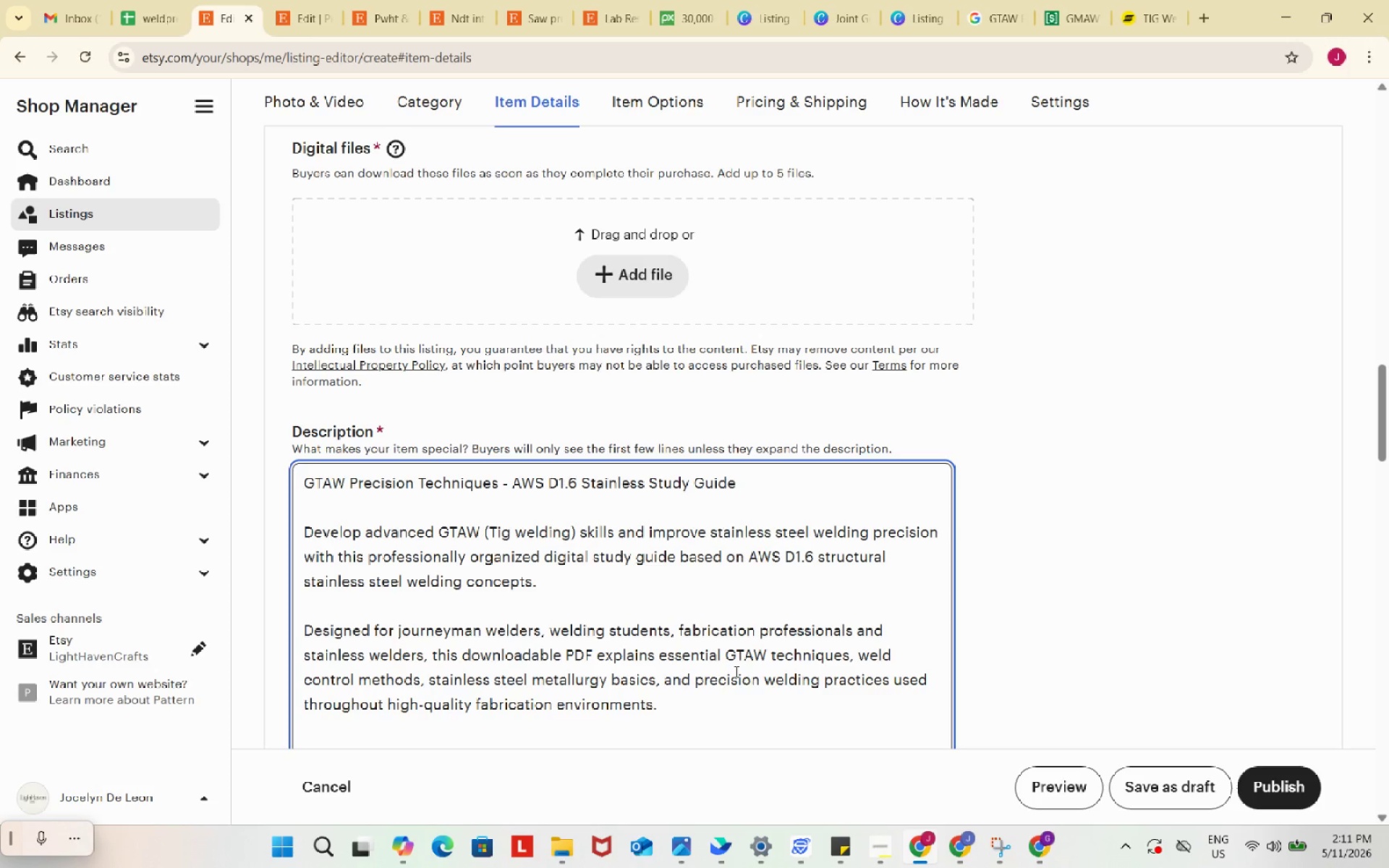 
scroll: coordinate [726, 613], scroll_direction: up, amount: 1.0
 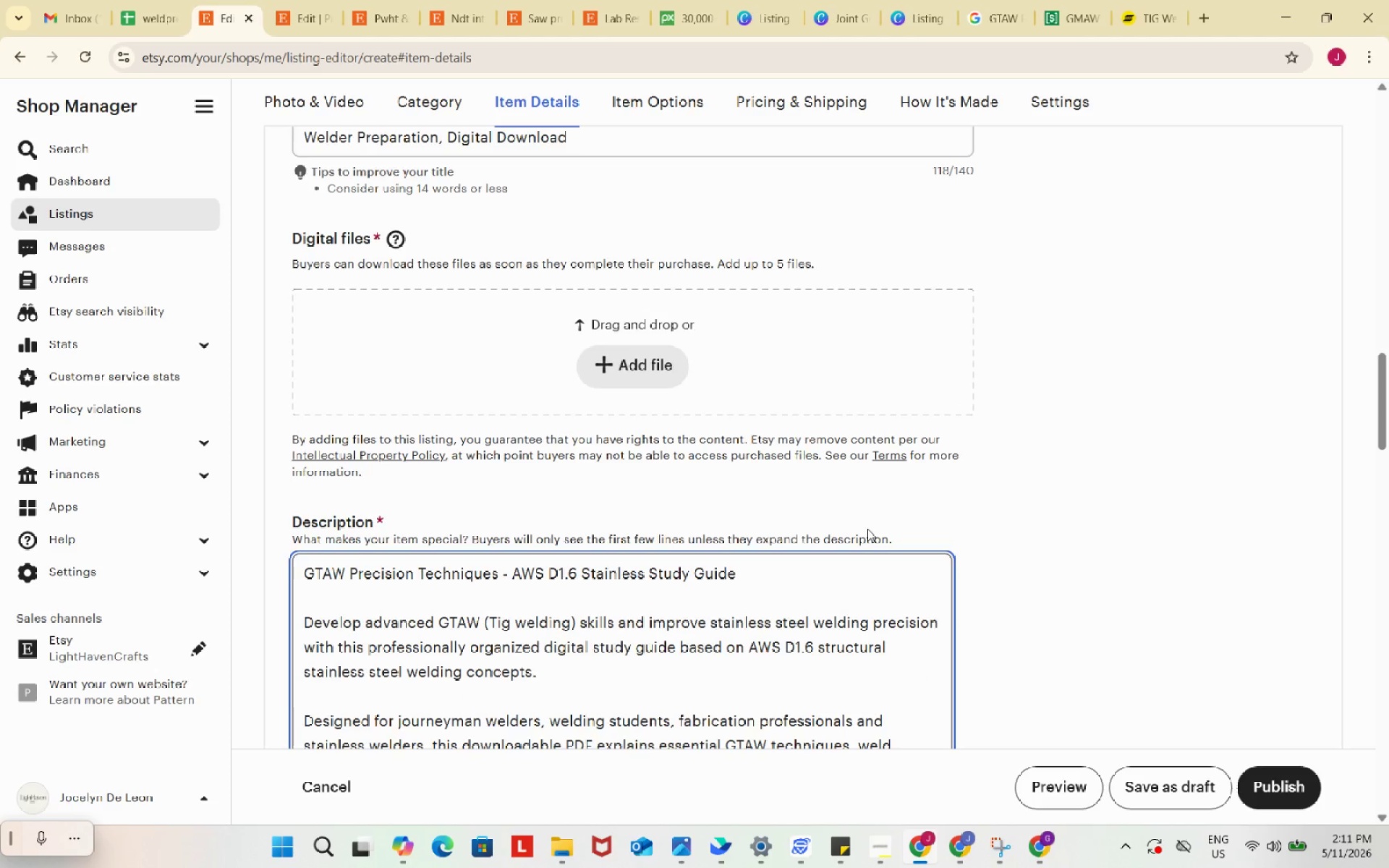 
scroll: coordinate [711, 597], scroll_direction: down, amount: 2.0
 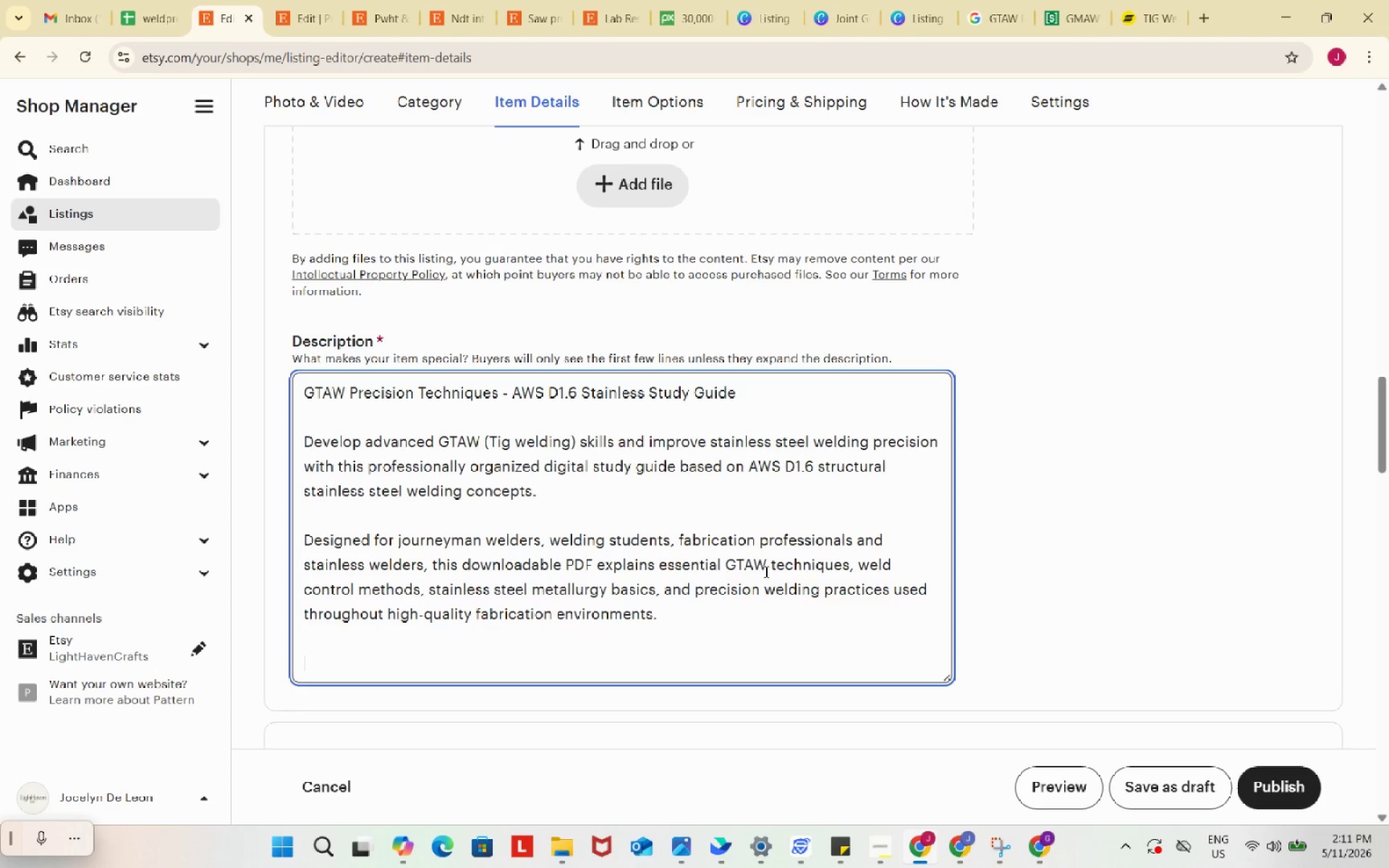 
wait(15.45)
 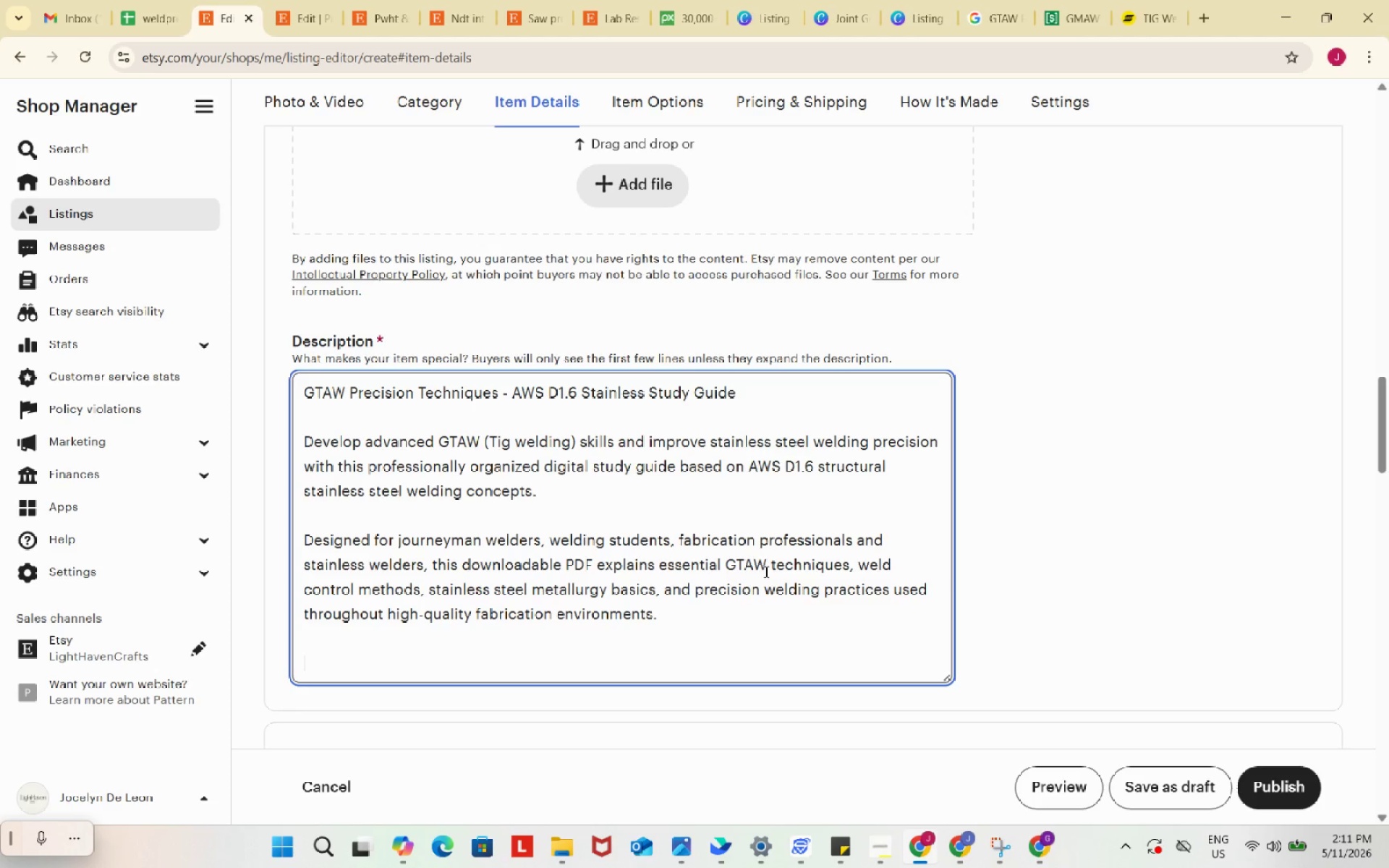 
type(This guide simplifies Tec)
key(Backspace)
key(Backspace)
key(Backspace)
type(technical TIG welding concepts into  practical, study [NumLock])
key(Backspace)
type([NumLock]-focused reference material ideal for certification preparation, fabrication training, and professional welding development.)
 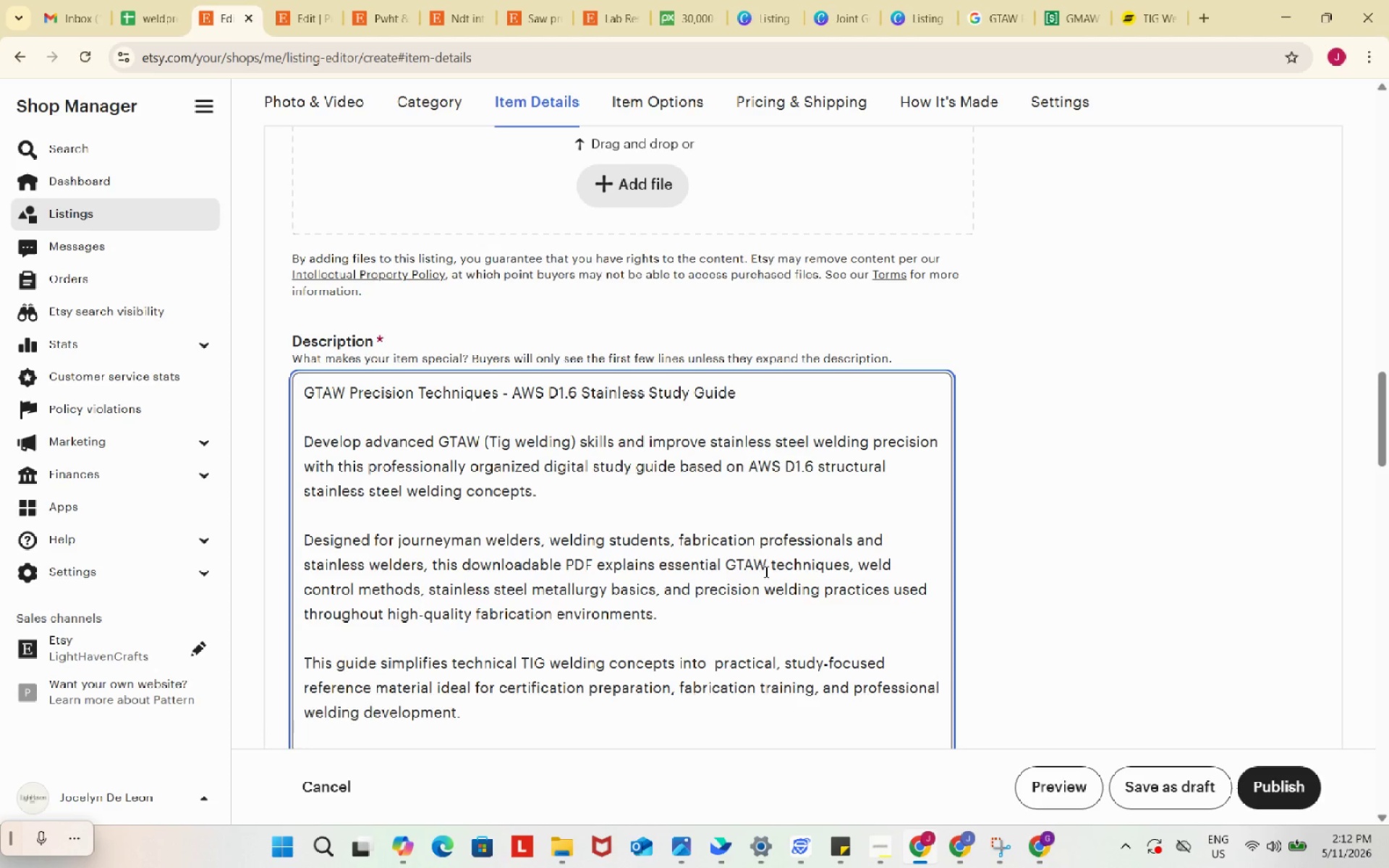 
 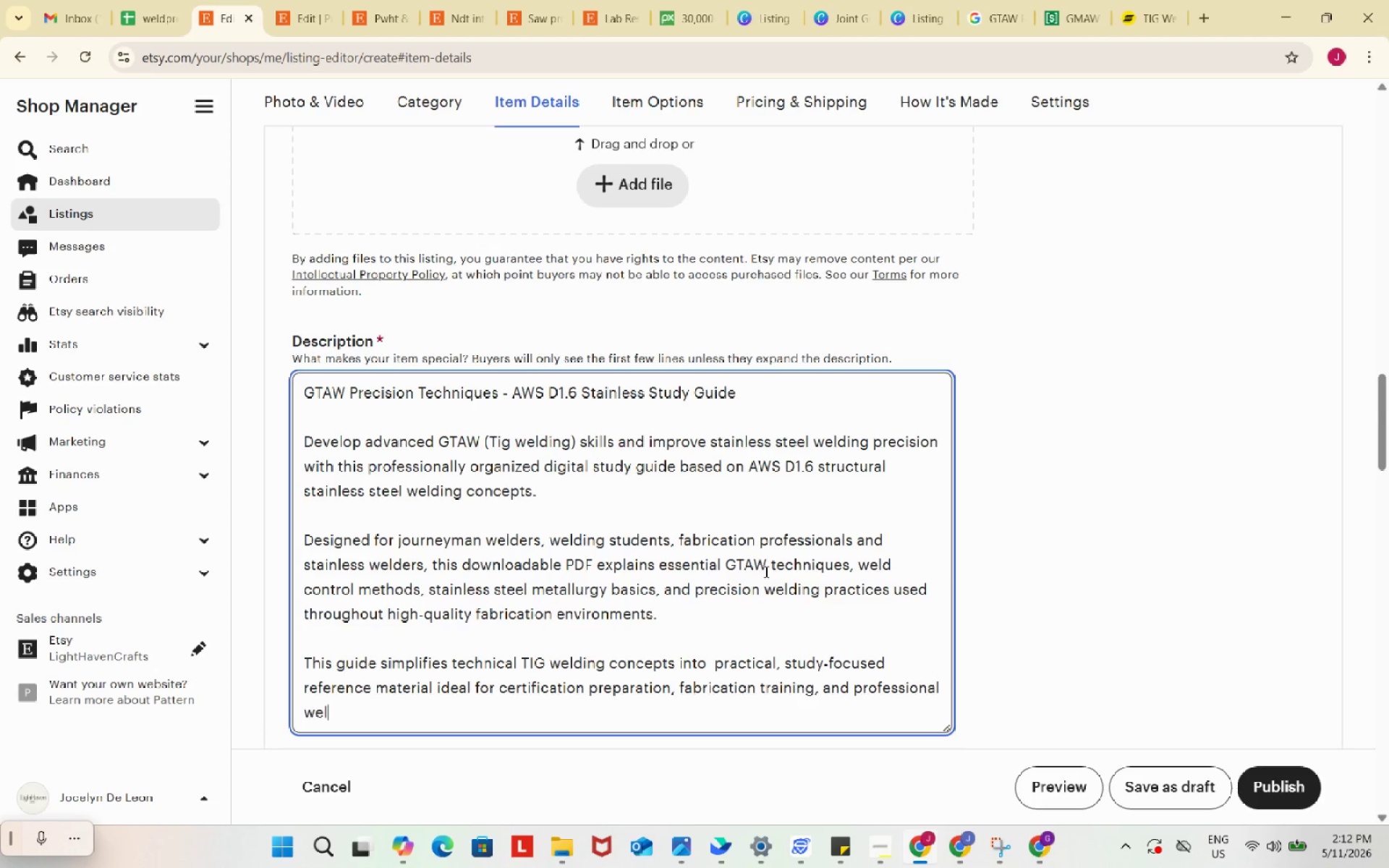 
key(Enter)
 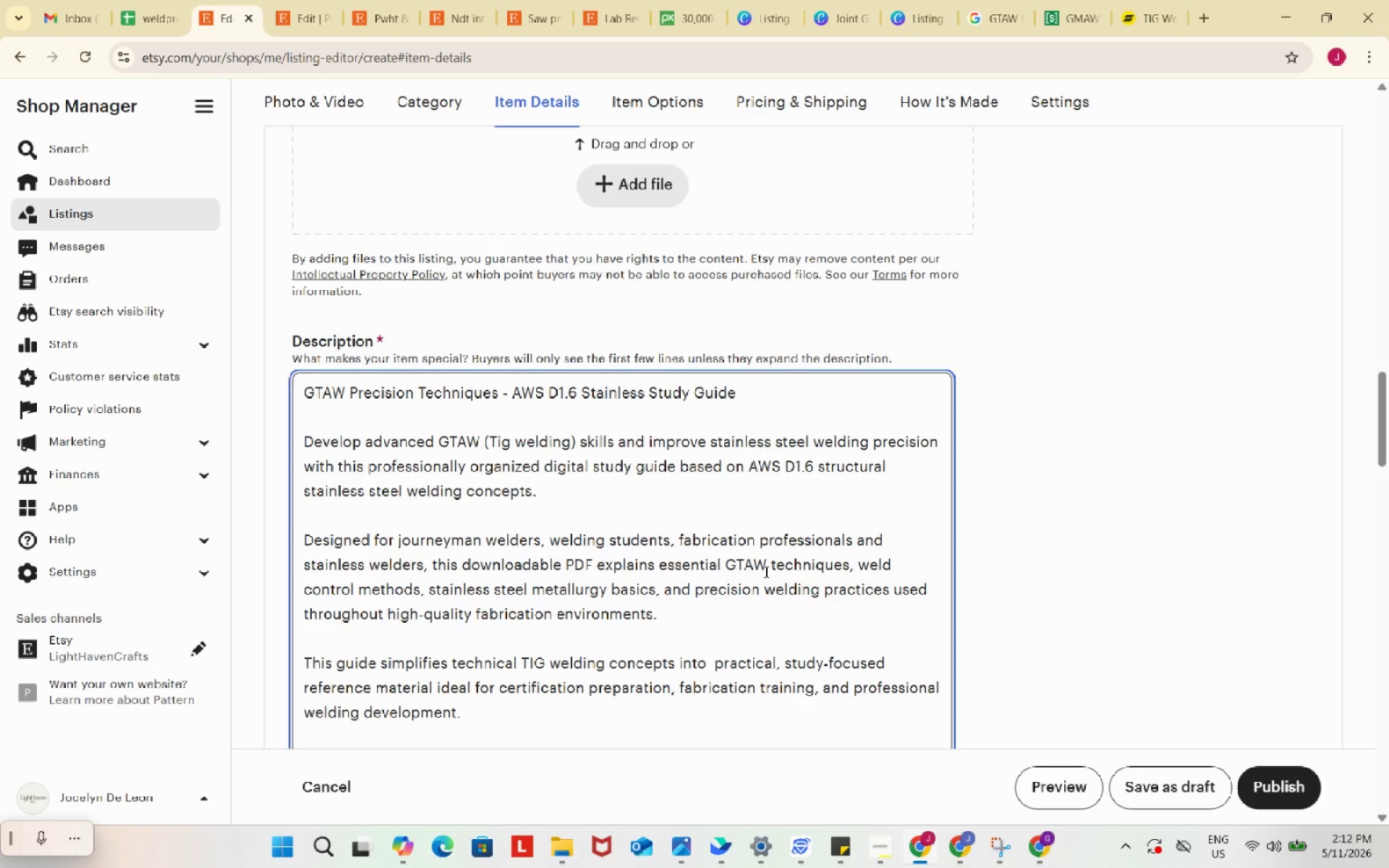 
key(Enter)
 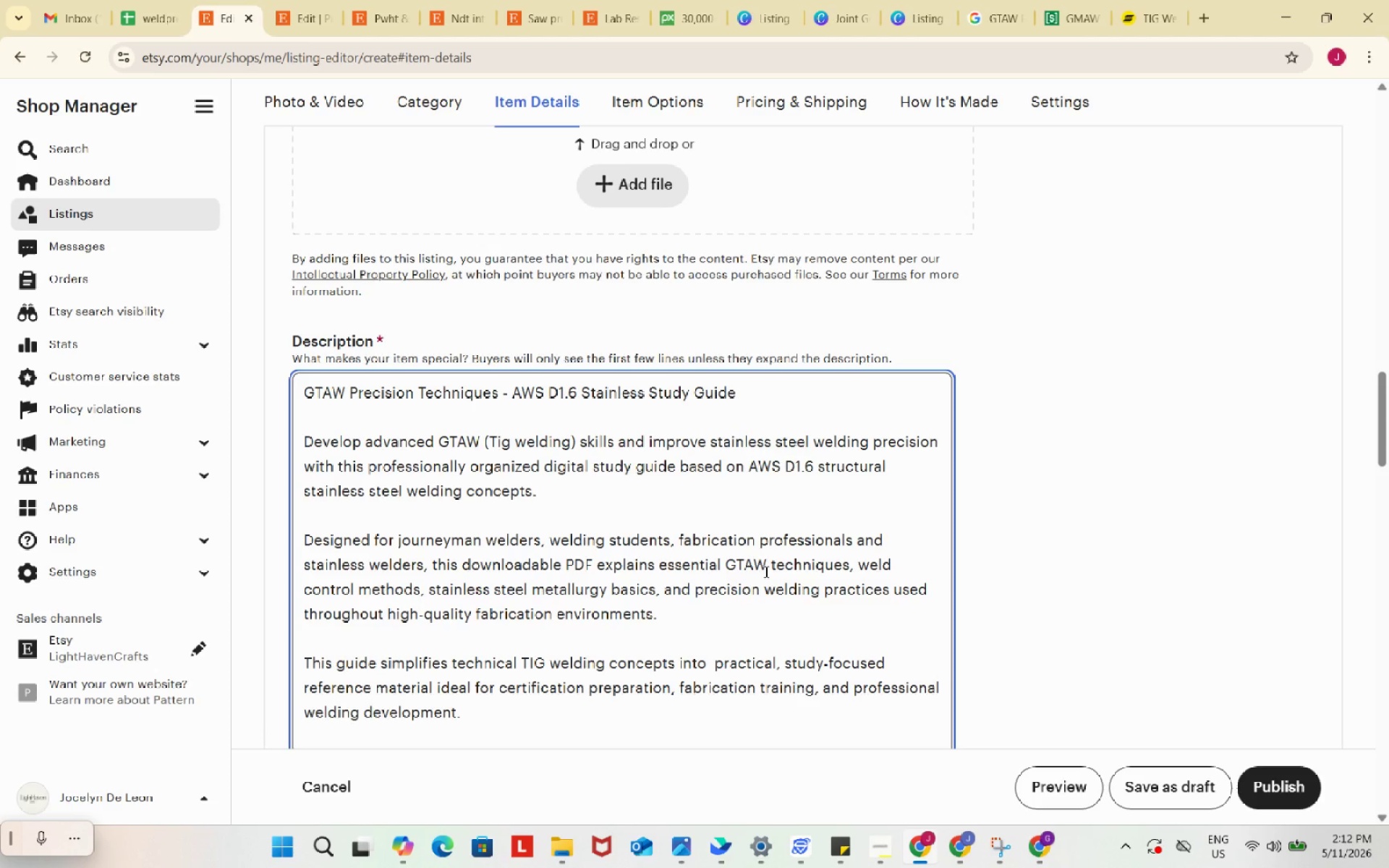 
type(What's)
 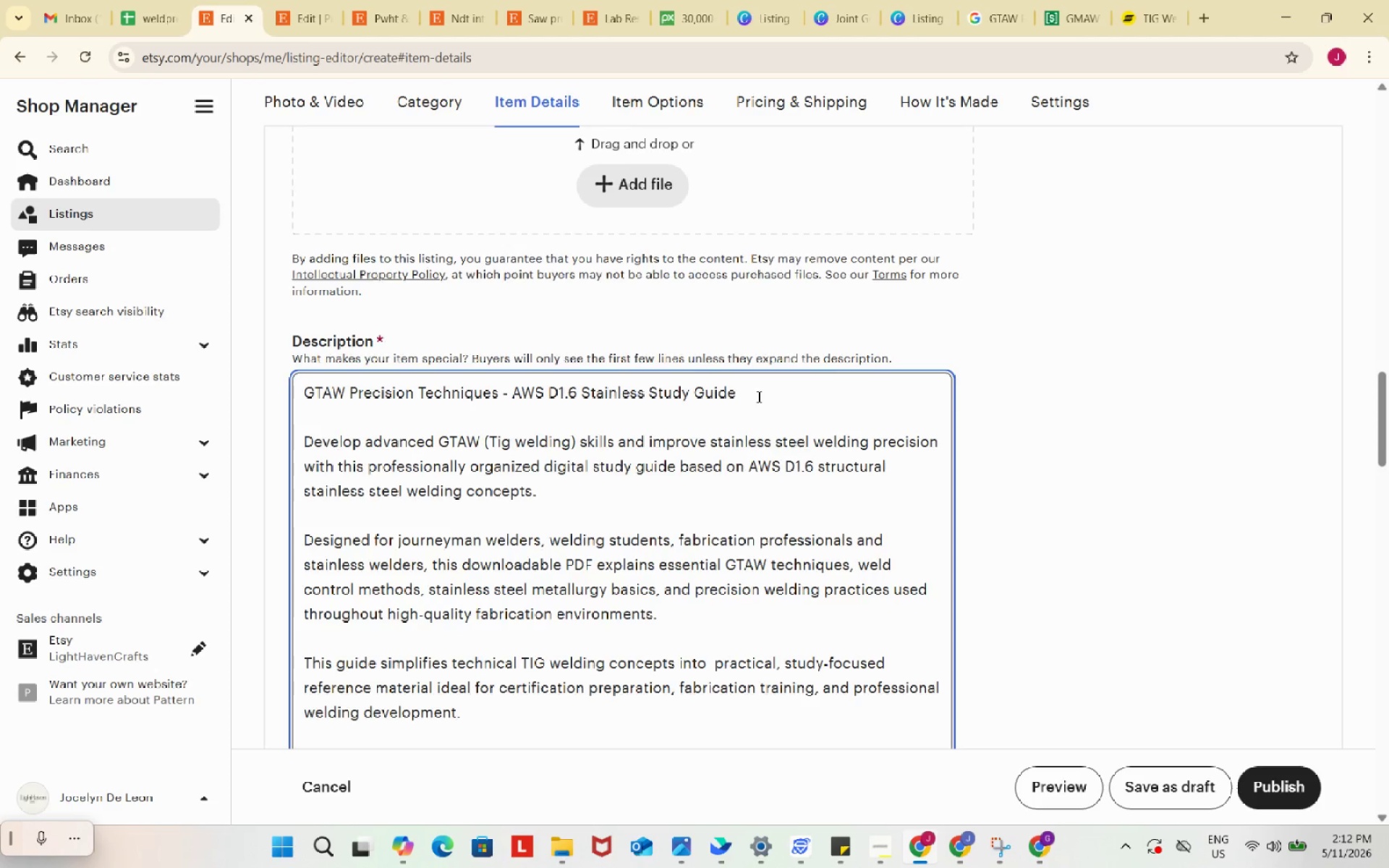 
scroll: coordinate [753, 378], scroll_direction: down, amount: 2.0
 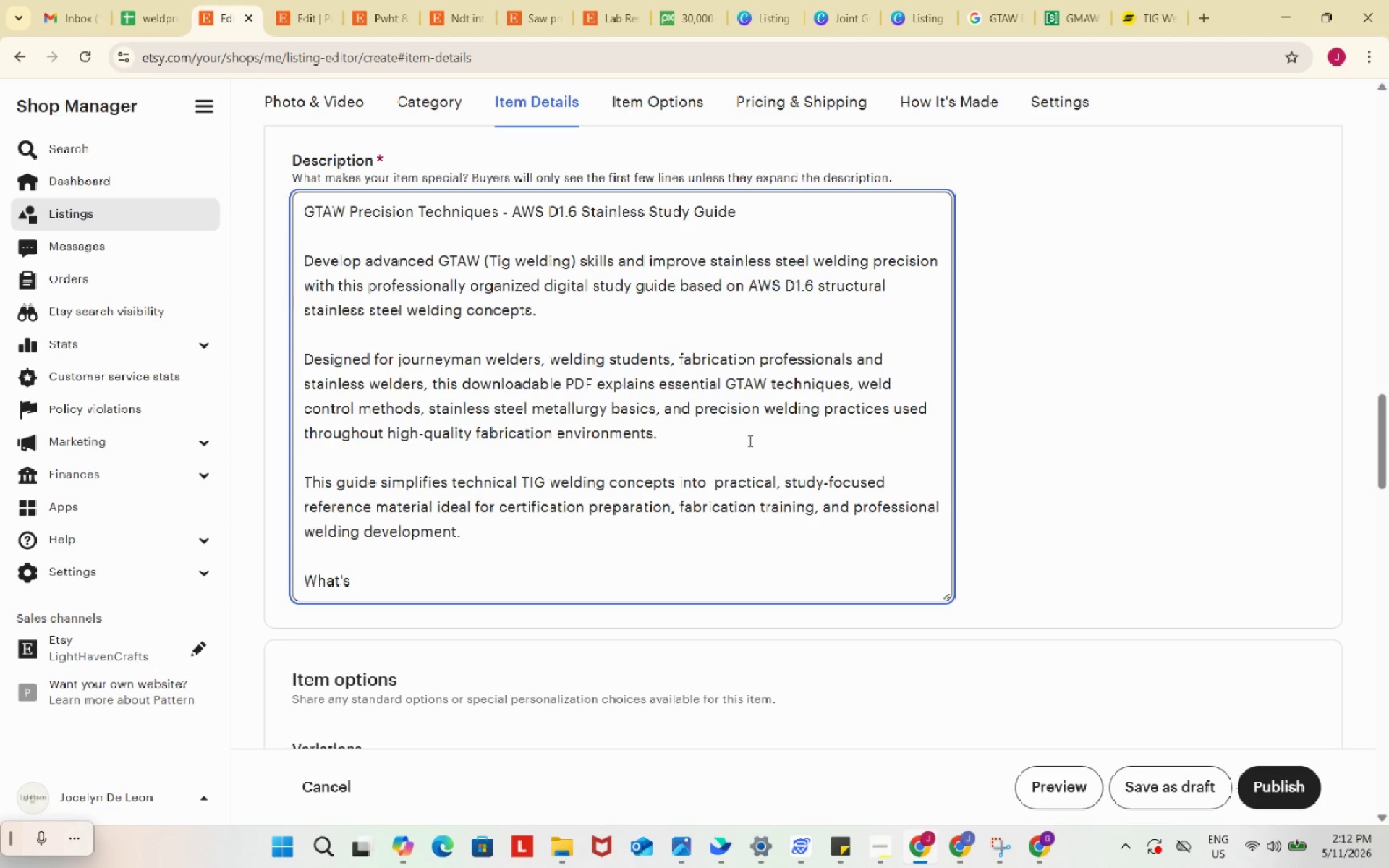 
type( Included:)
 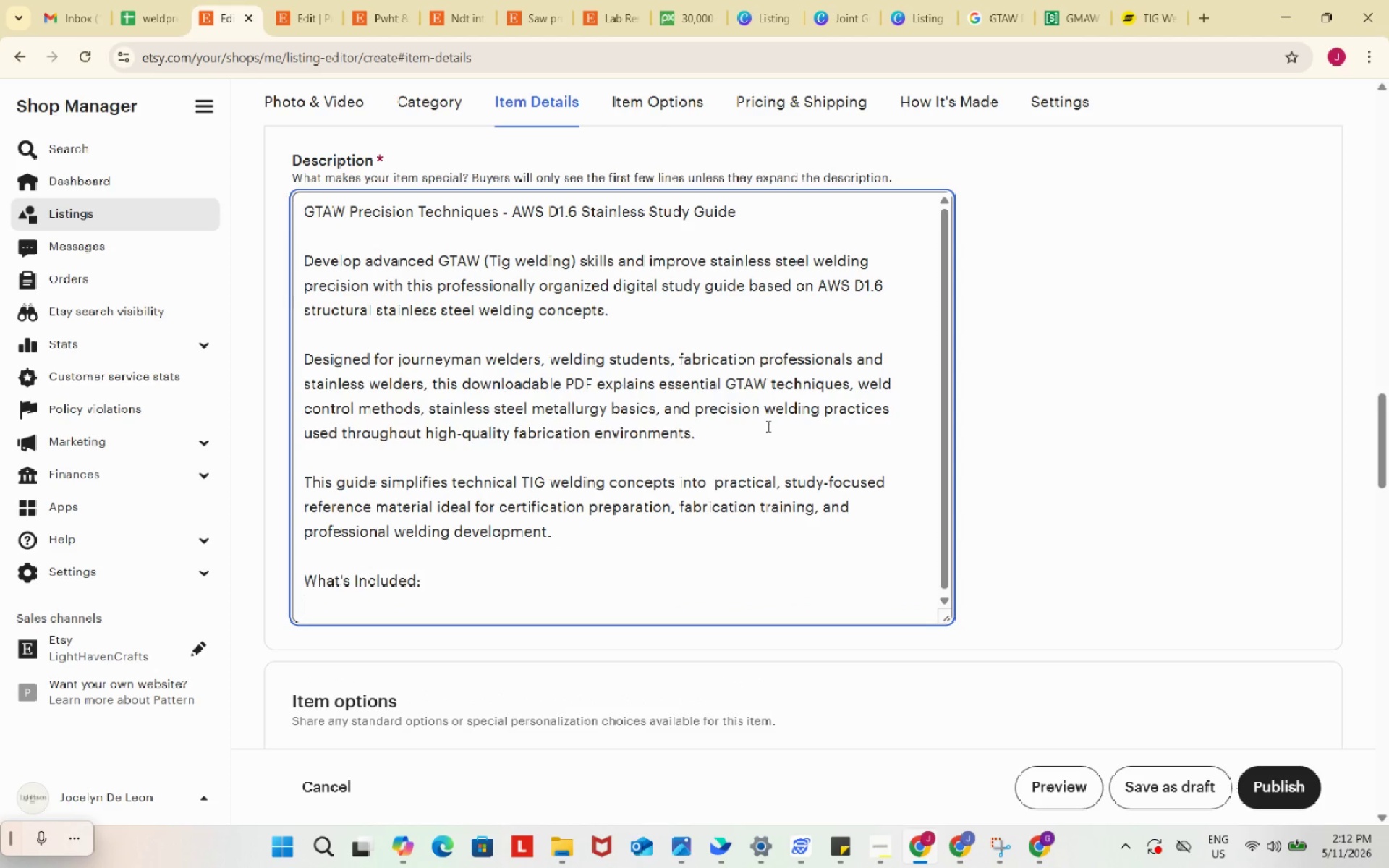 
key(Enter)
 